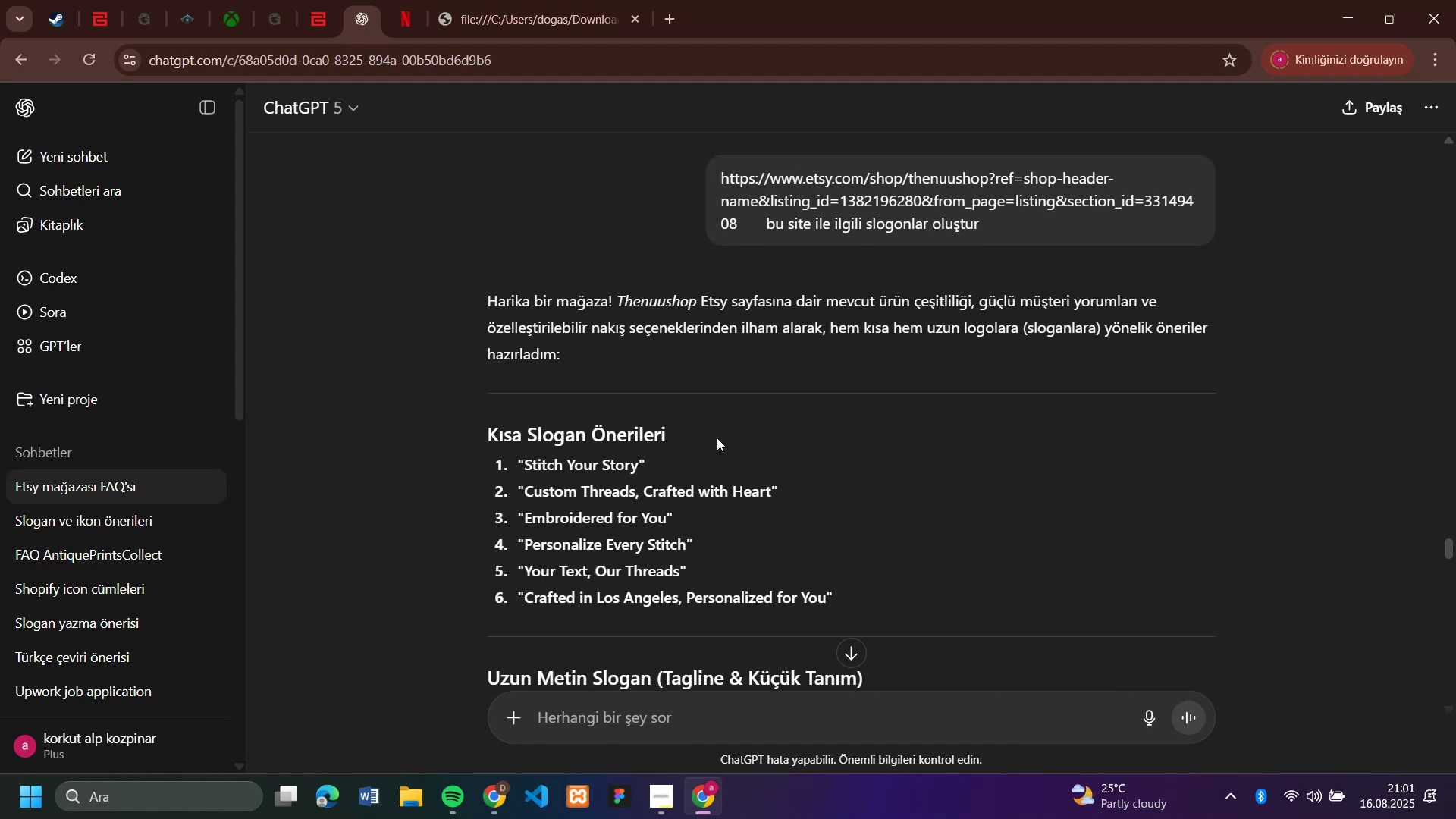 
scroll: coordinate [712, 439], scroll_direction: down, amount: 1.0
 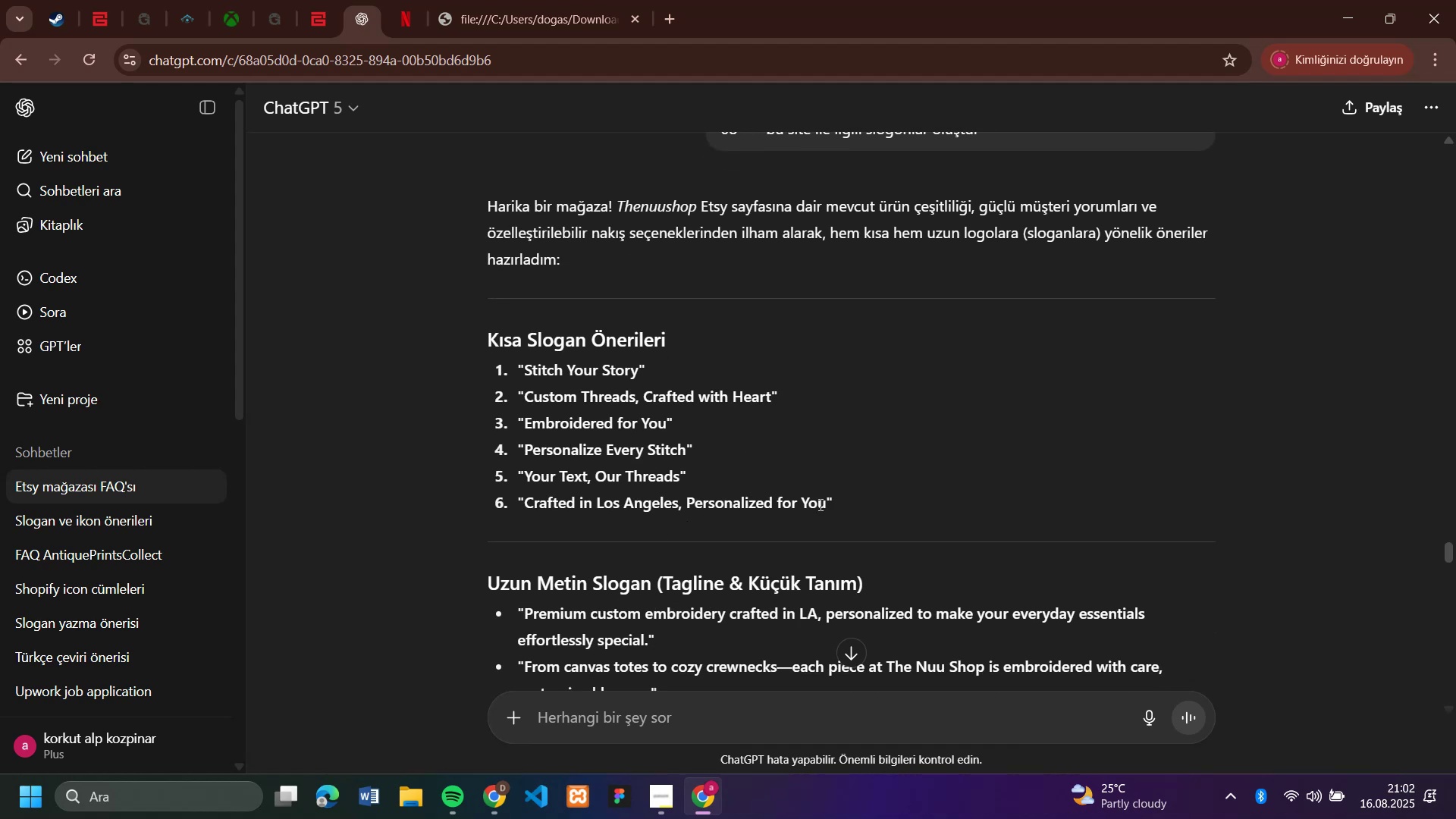 
left_click_drag(start_coordinate=[824, 507], to_coordinate=[525, 493])
 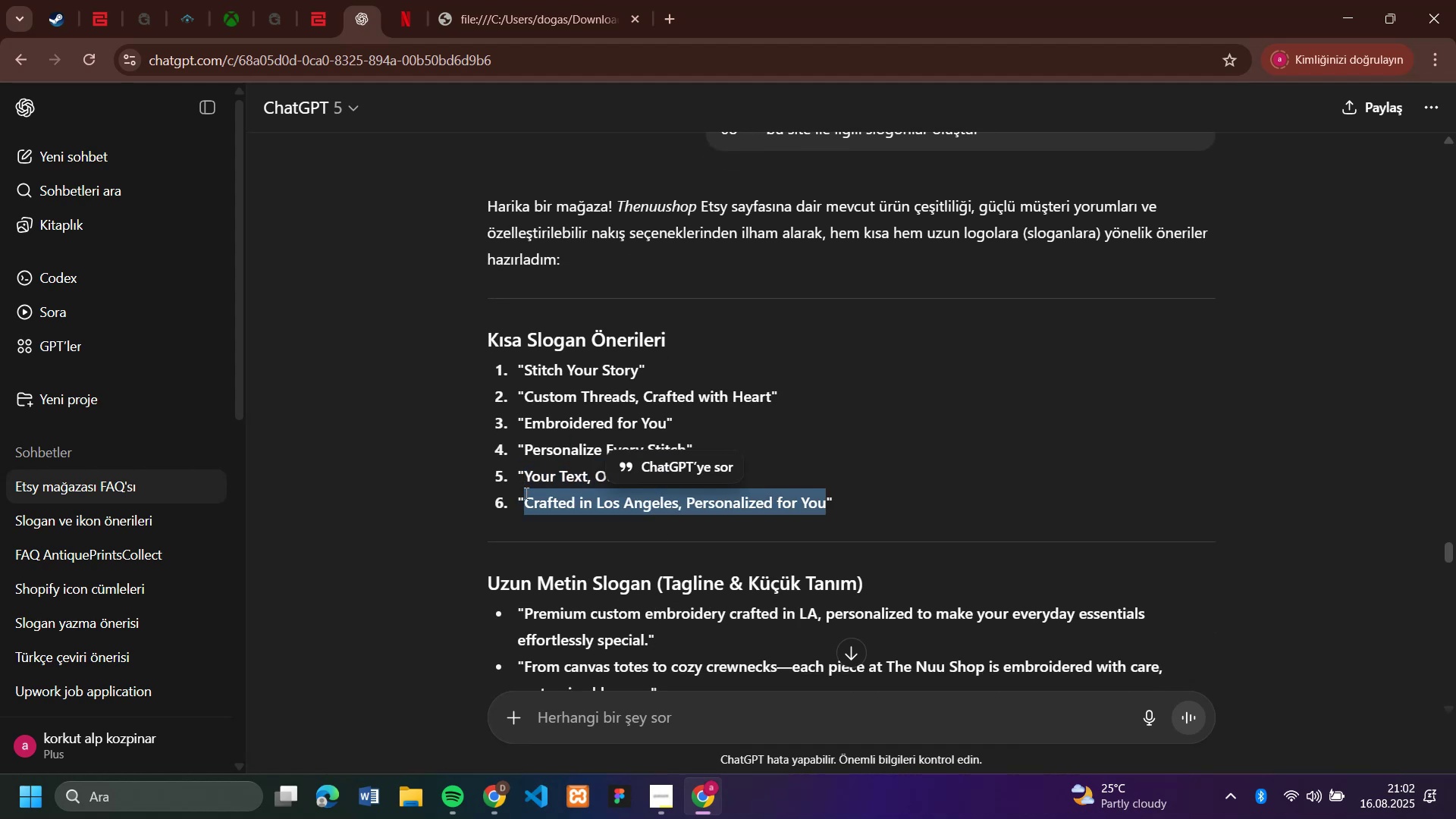 
key(Control+C)
 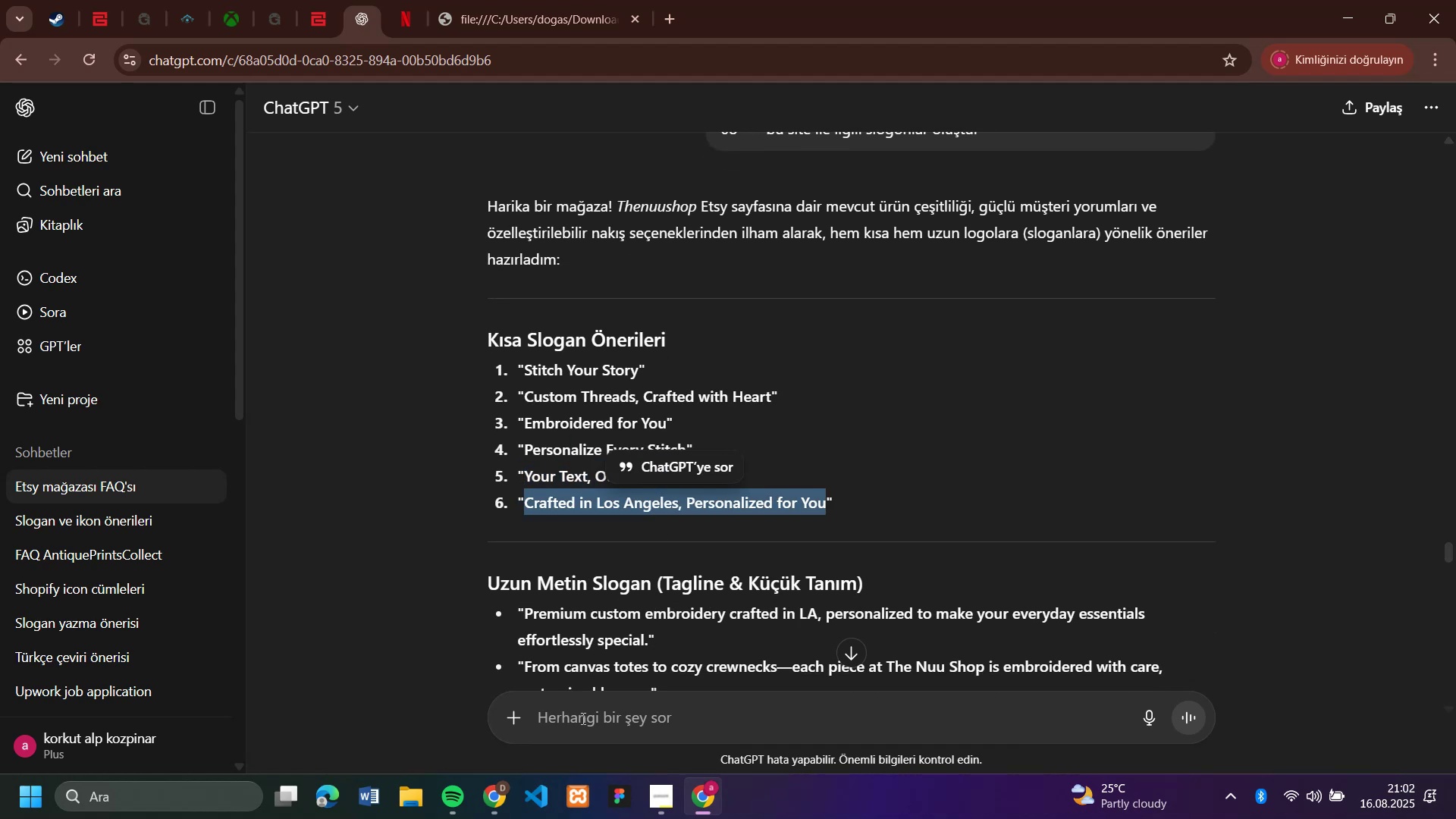 
key(Control+V)
 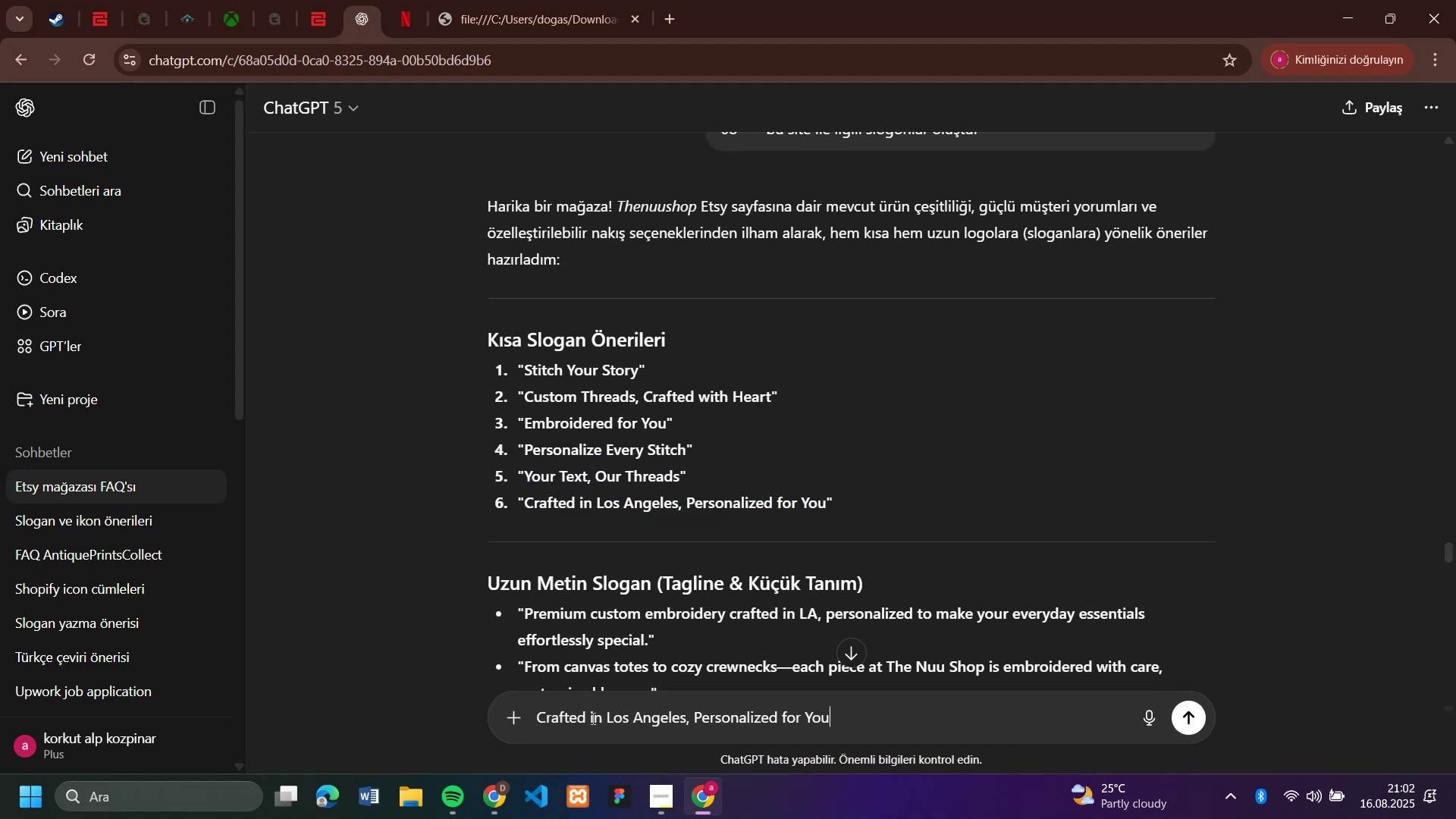 
hold_key(key=Space, duration=0.61)
 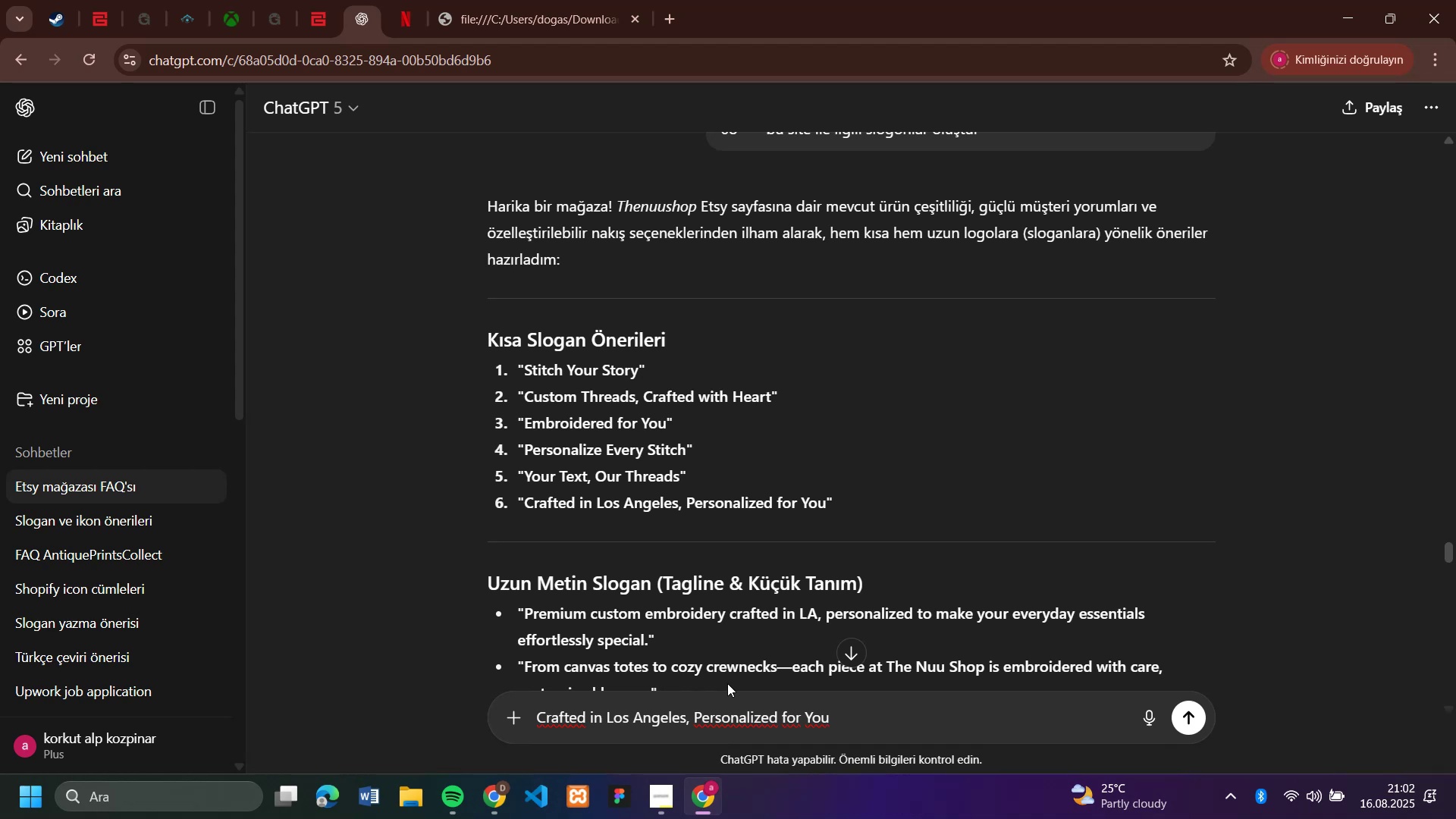 
type(yazi yaz 2 c]mle)
 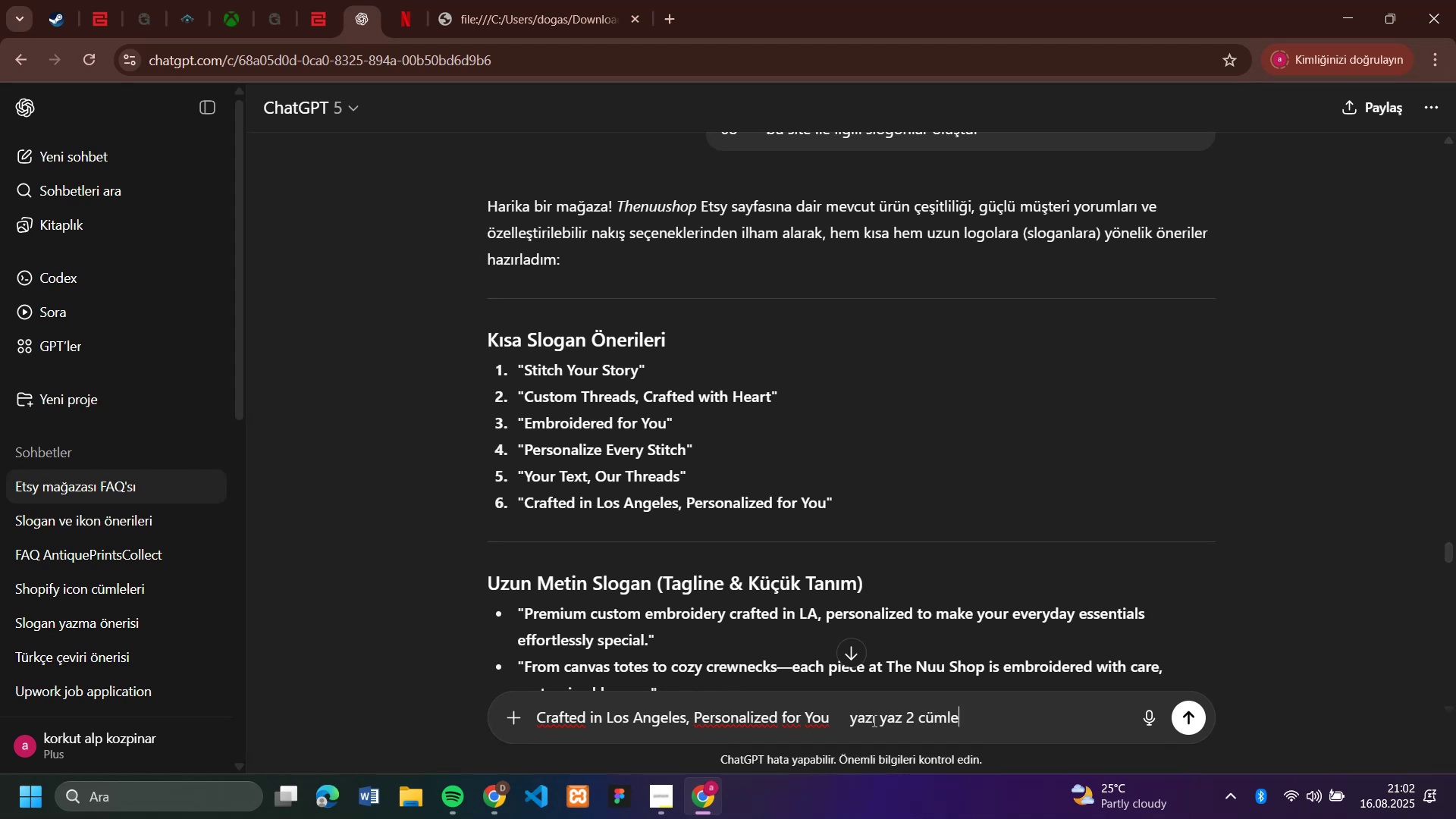 
left_click([909, 716])
 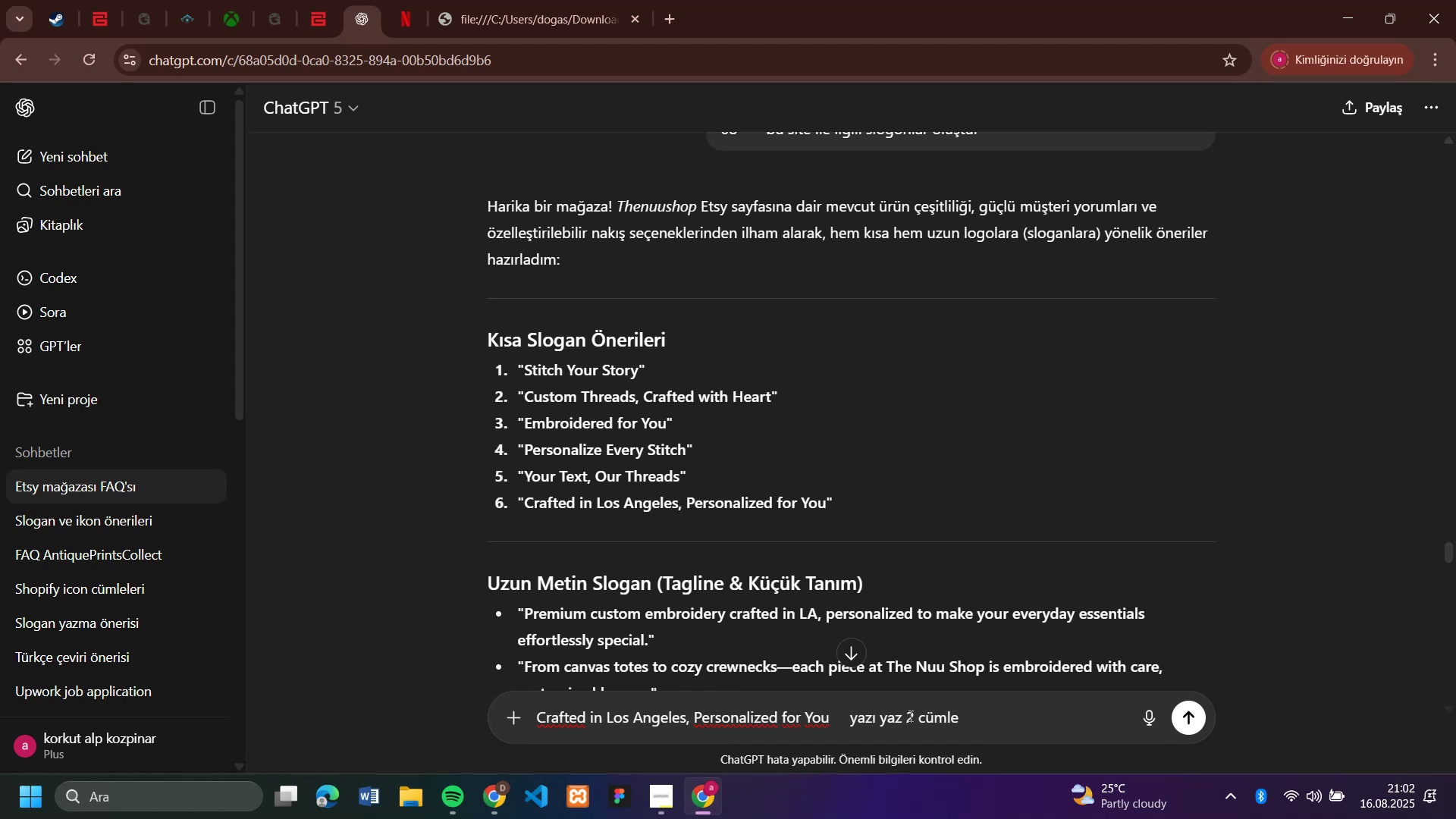 
key(1)
 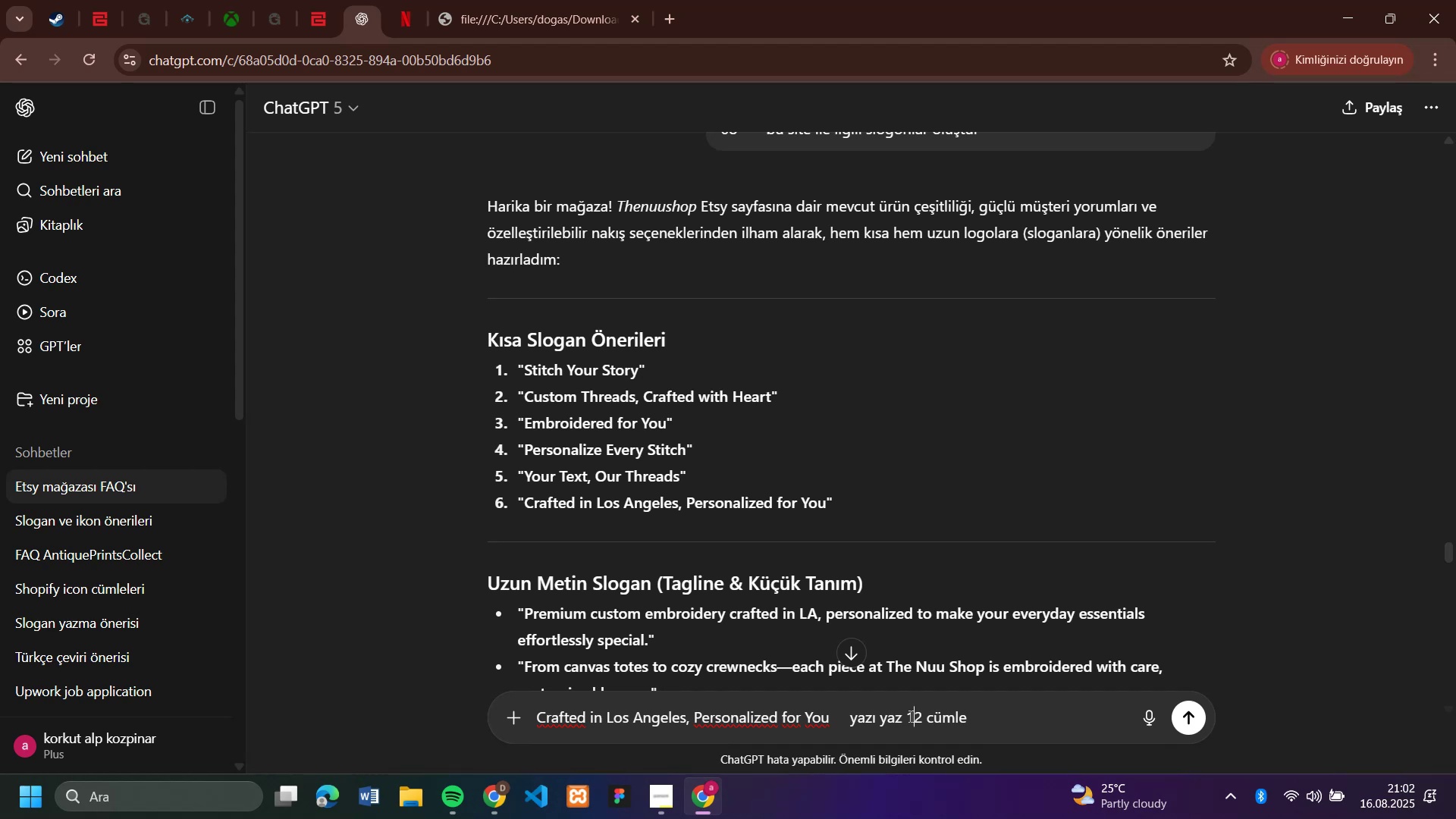 
key(Minus)
 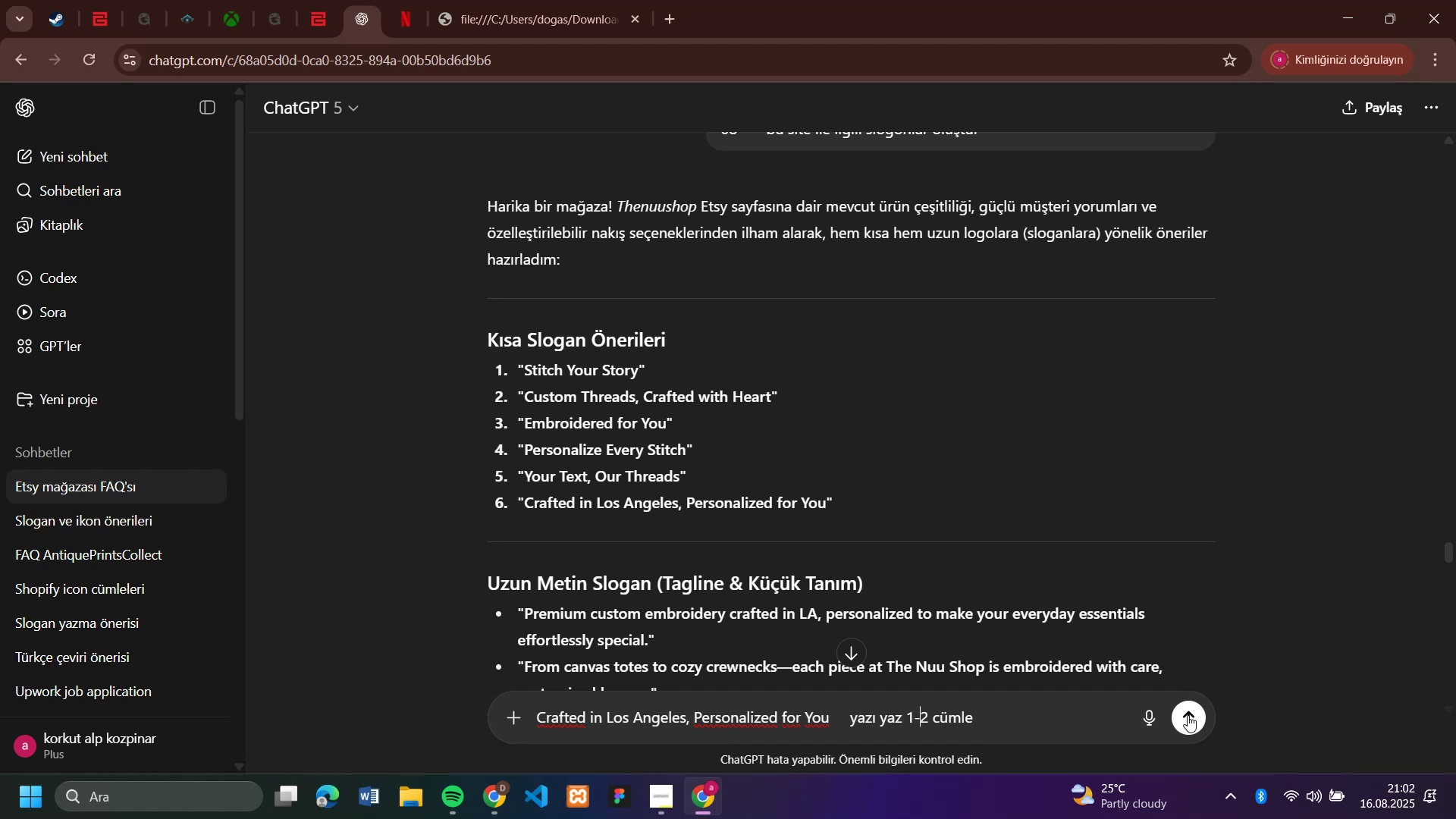 
left_click([1190, 716])
 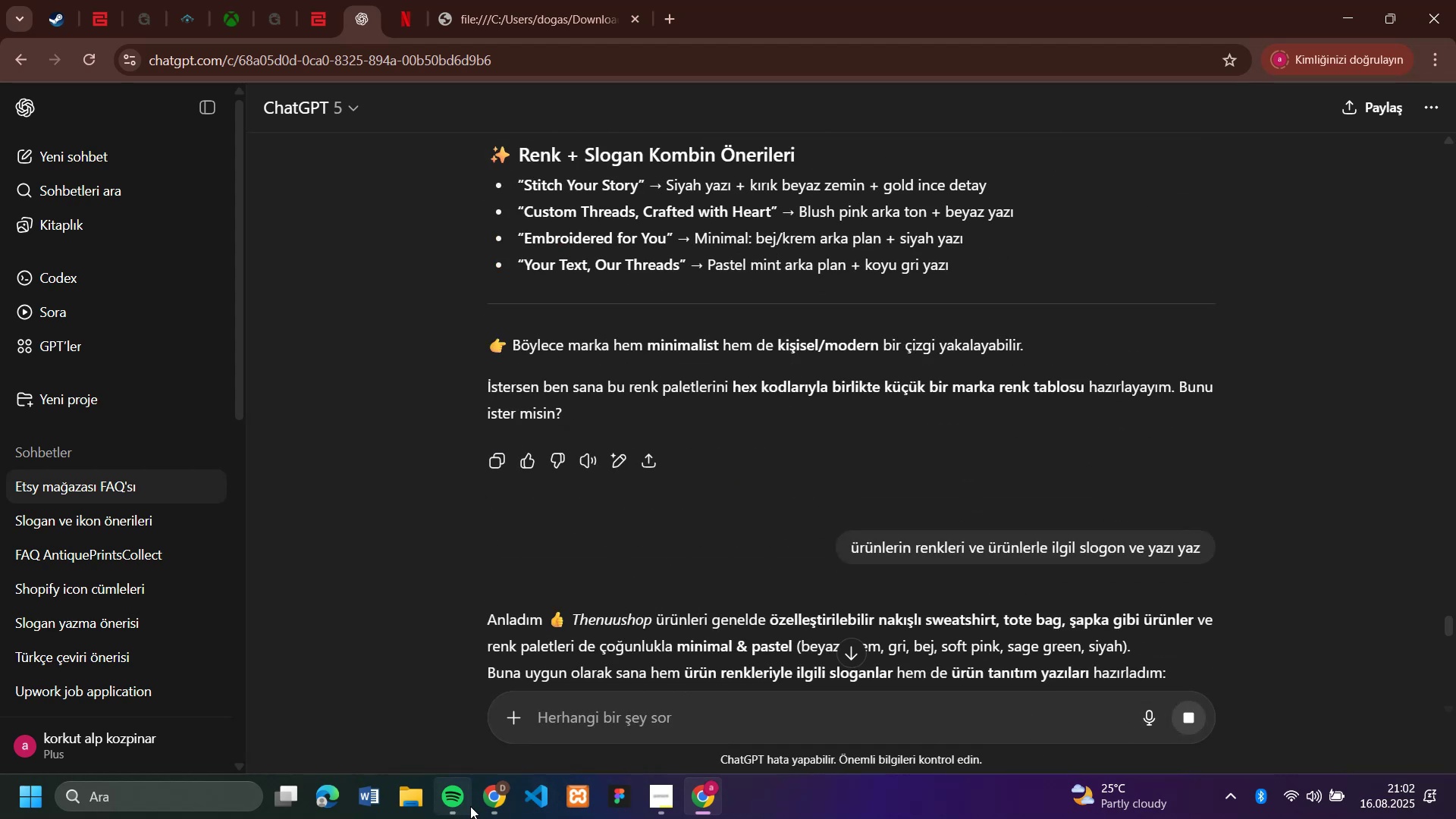 
left_click([490, 802])
 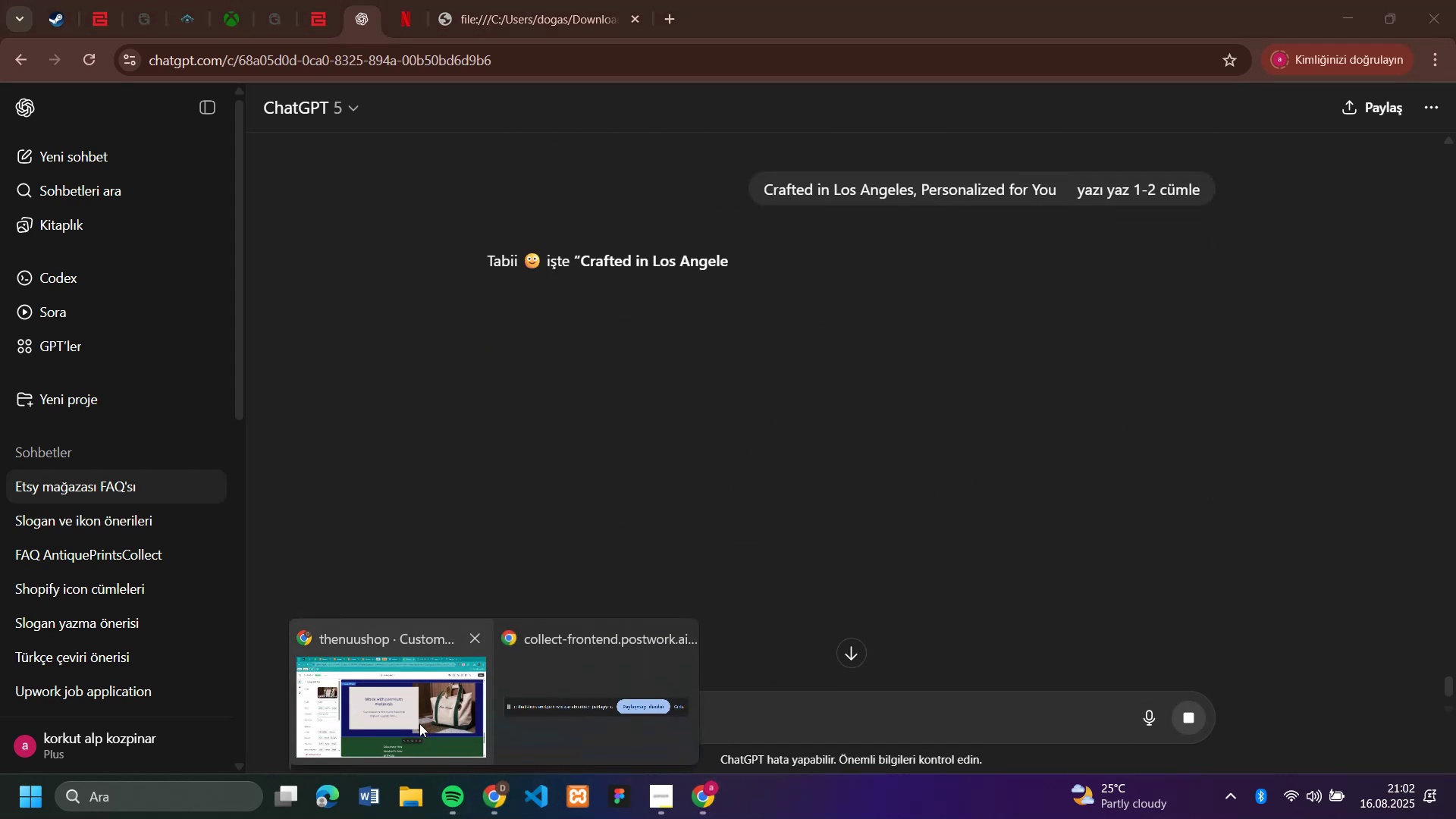 
left_click([419, 723])
 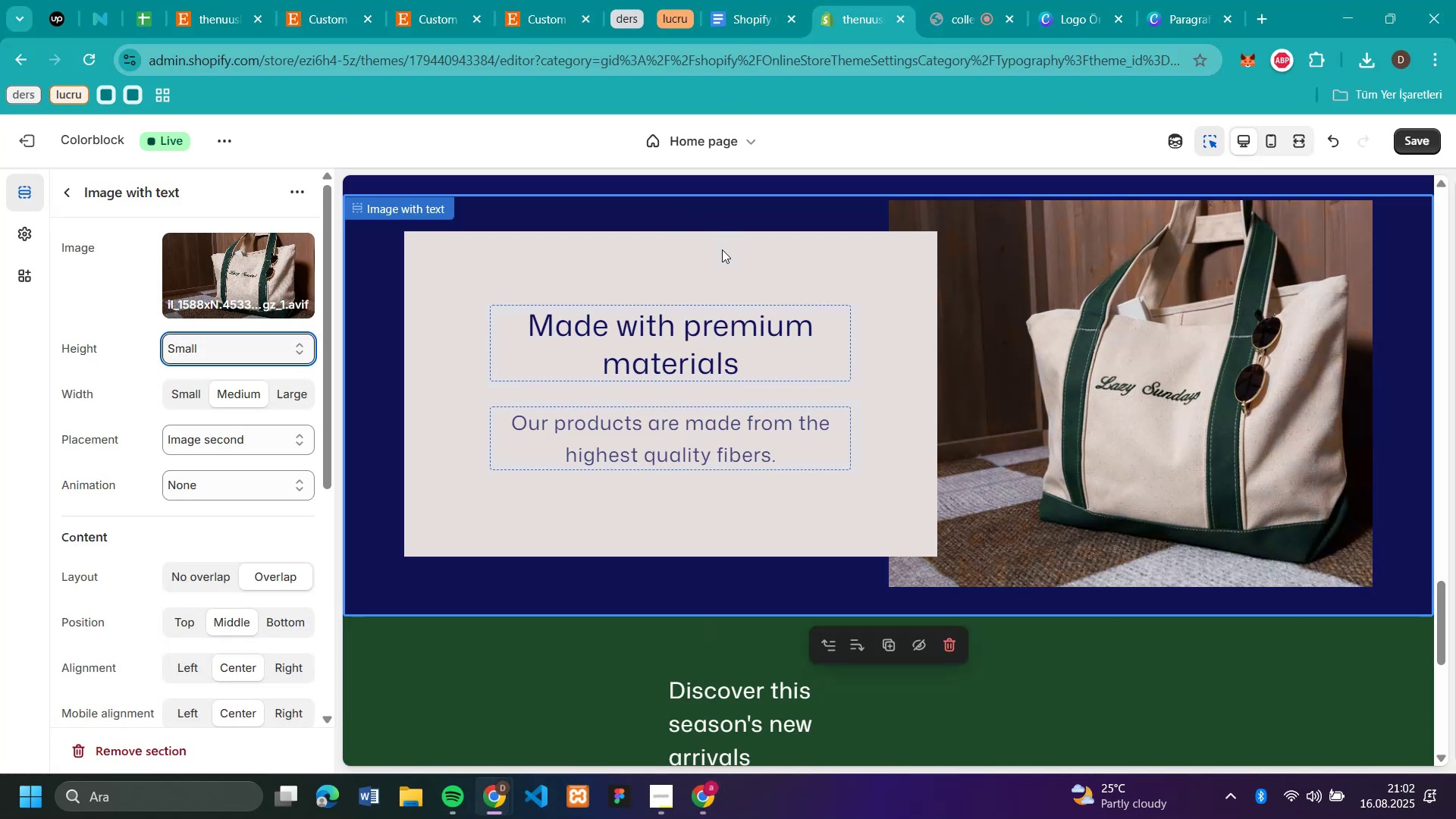 
left_click([678, 327])
 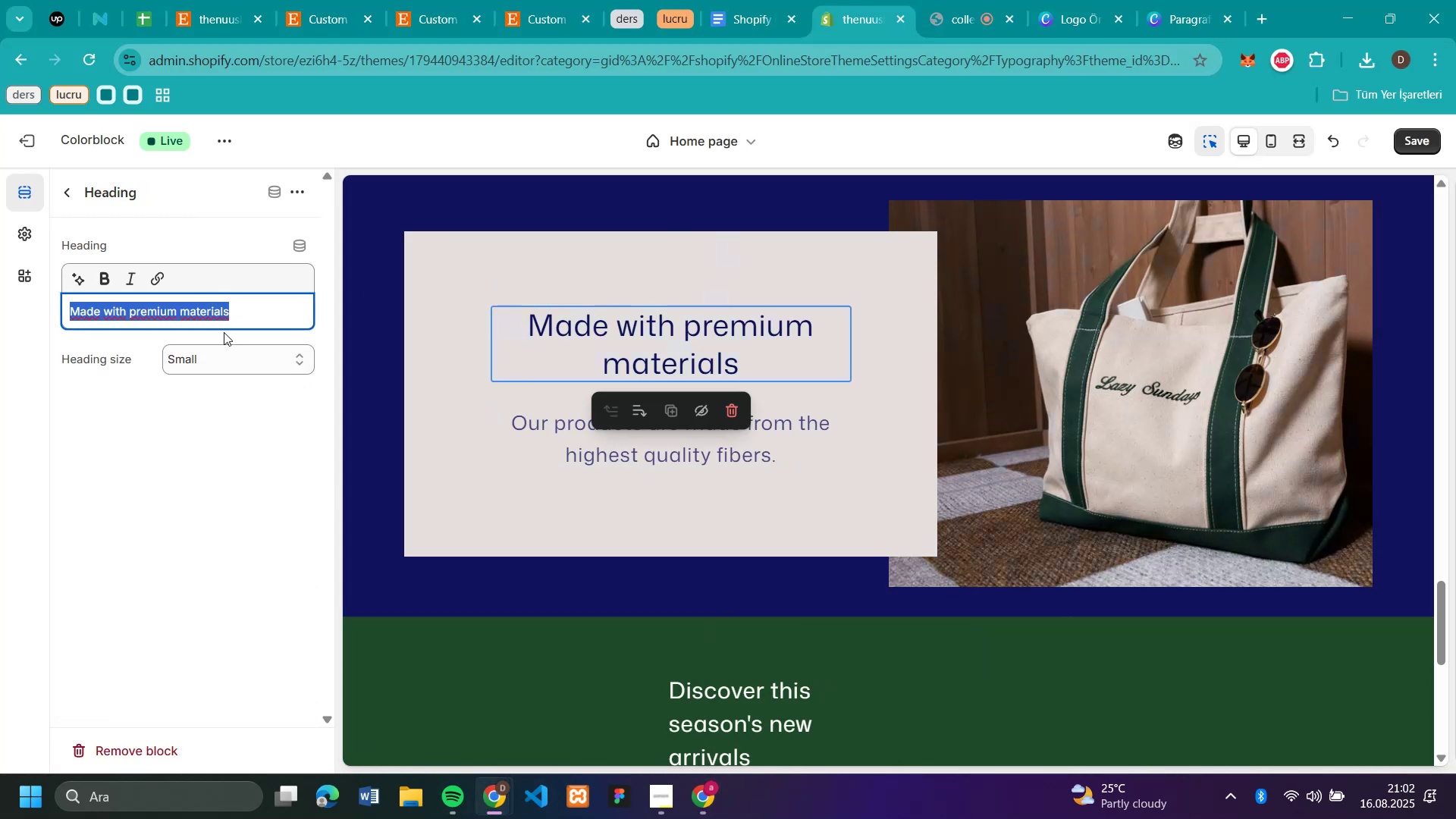 
key(Control+V)
 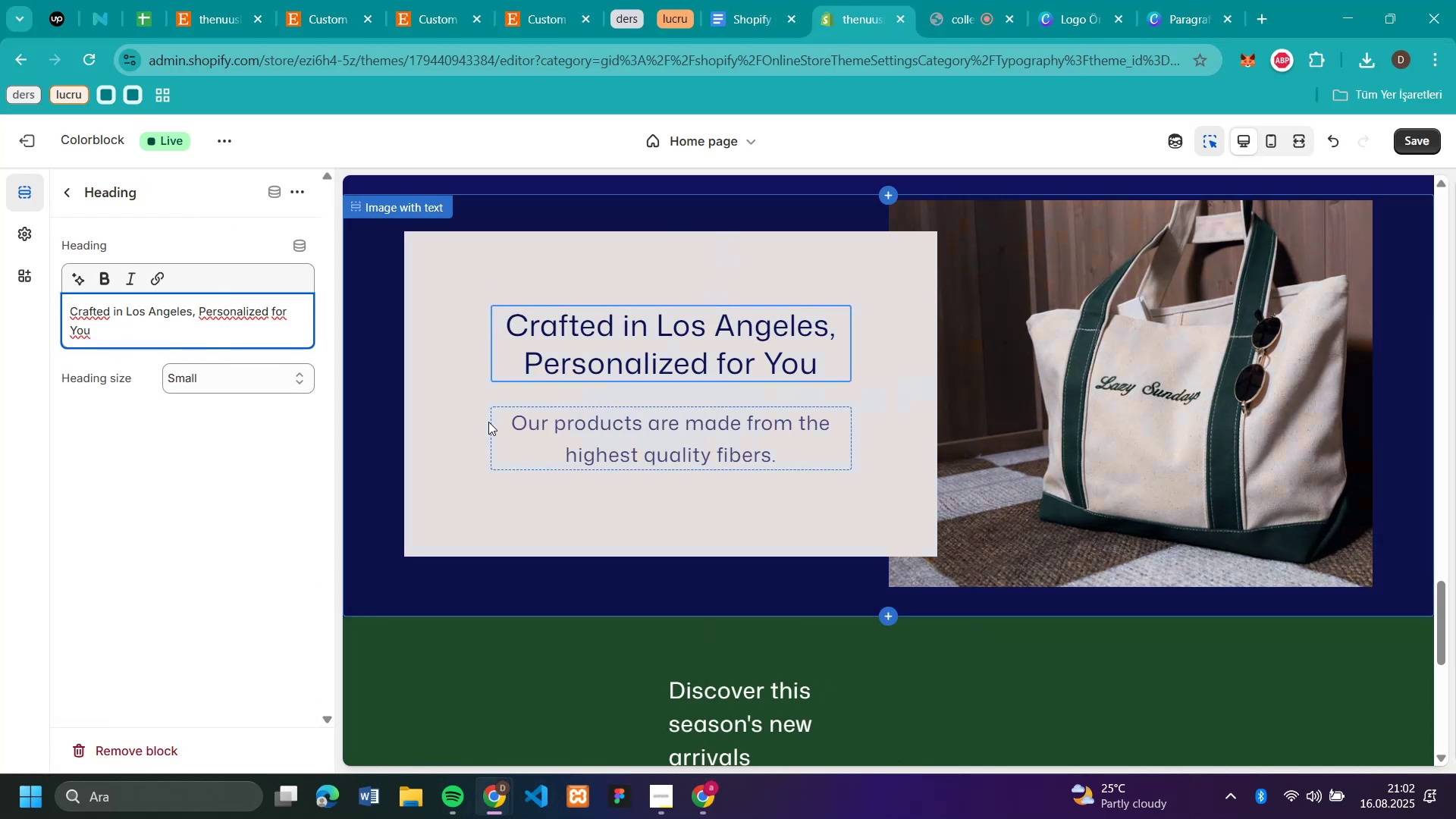 
left_click([162, 497])
 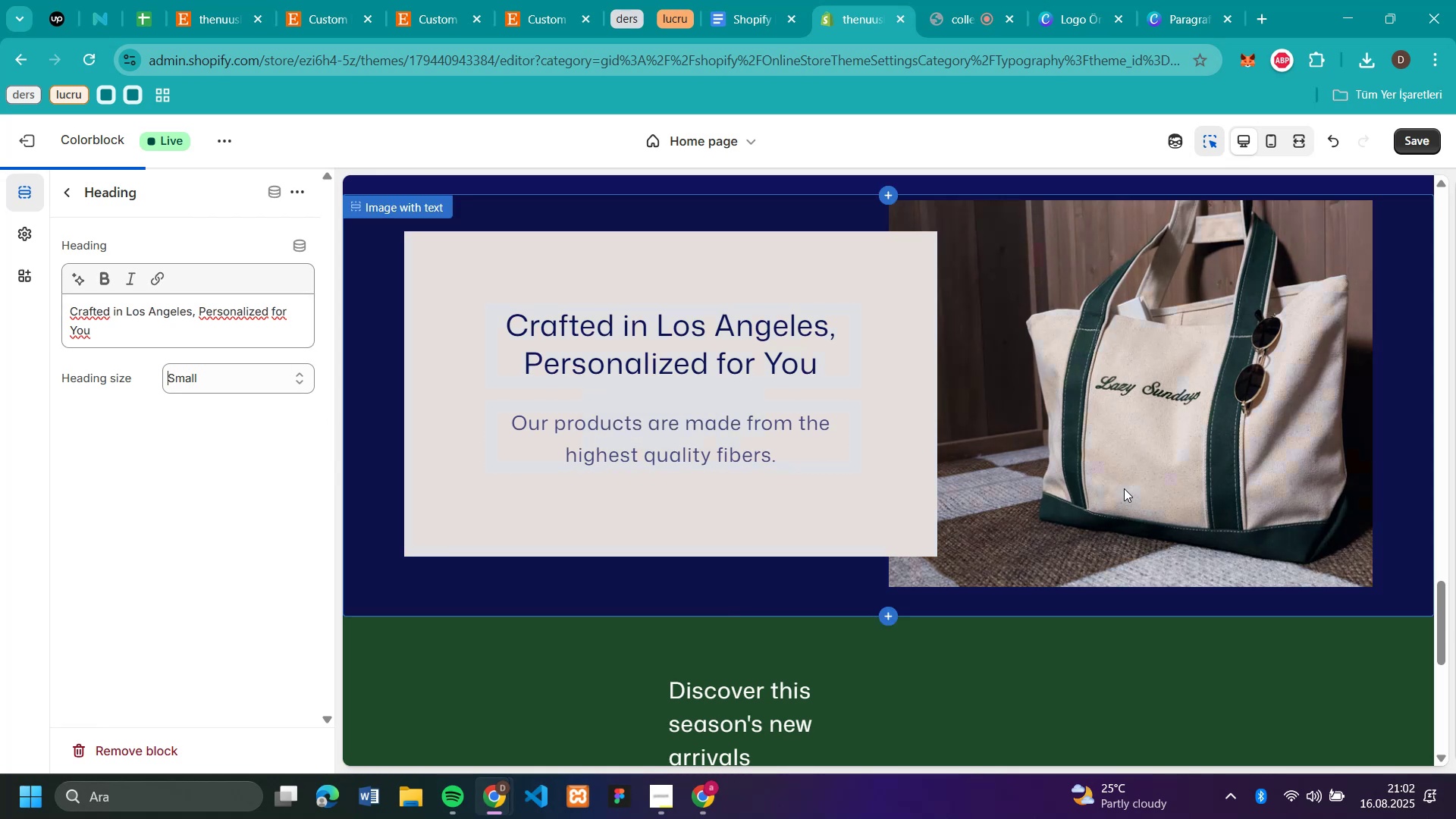 
scroll: coordinate [1124, 488], scroll_direction: up, amount: 3.0
 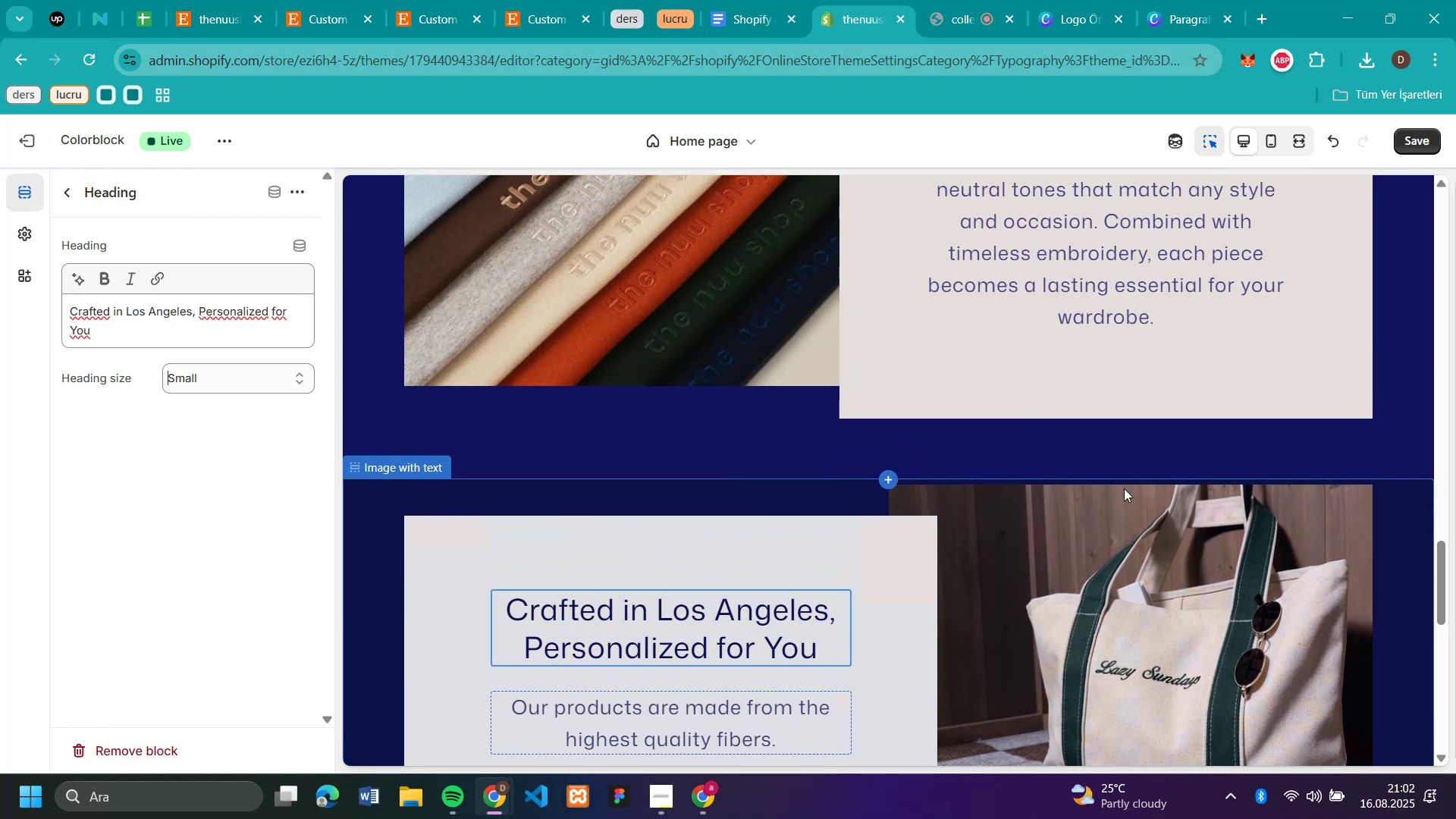 
scroll: coordinate [1124, 488], scroll_direction: down, amount: 3.0
 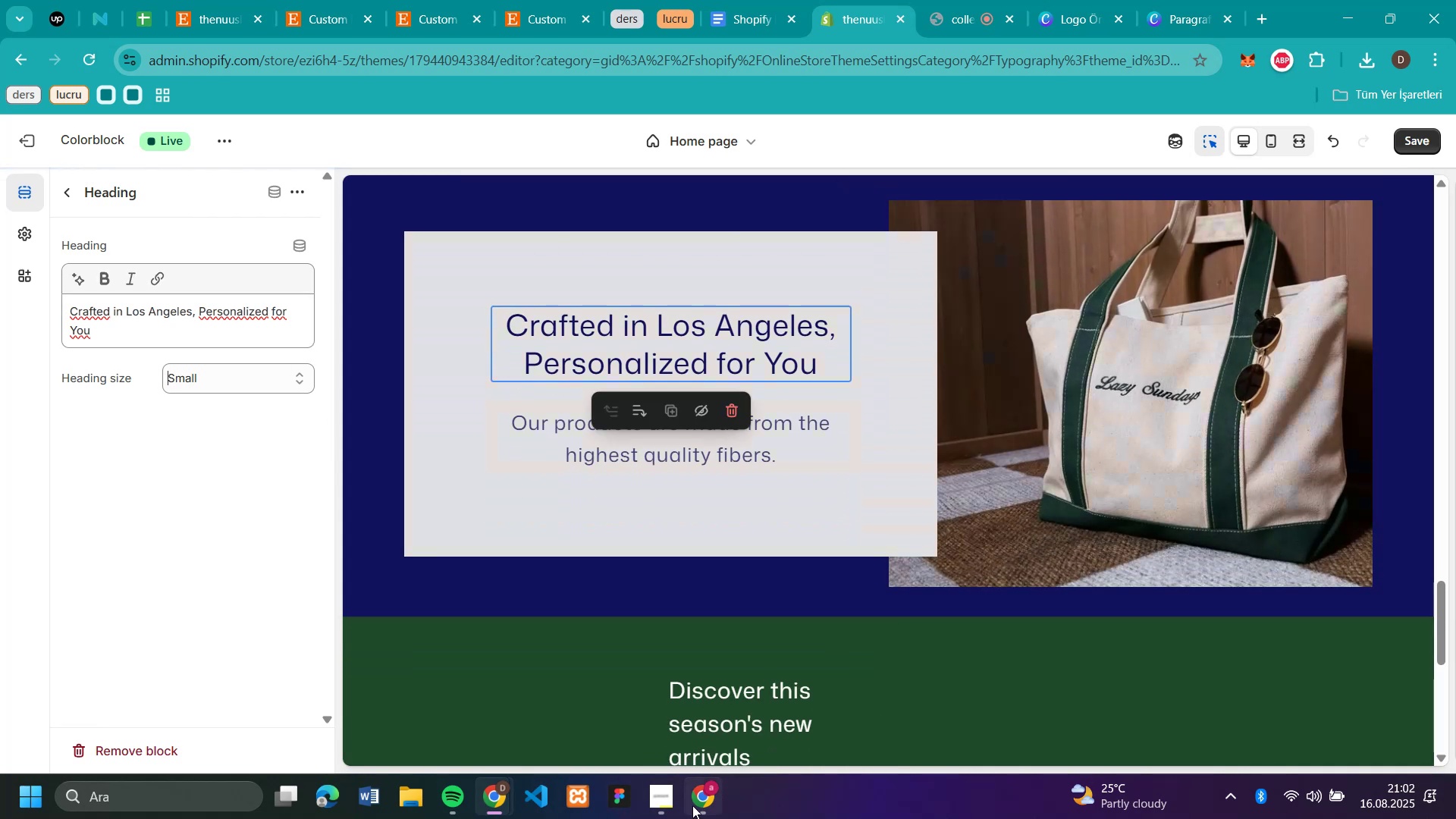 
left_click([704, 801])
 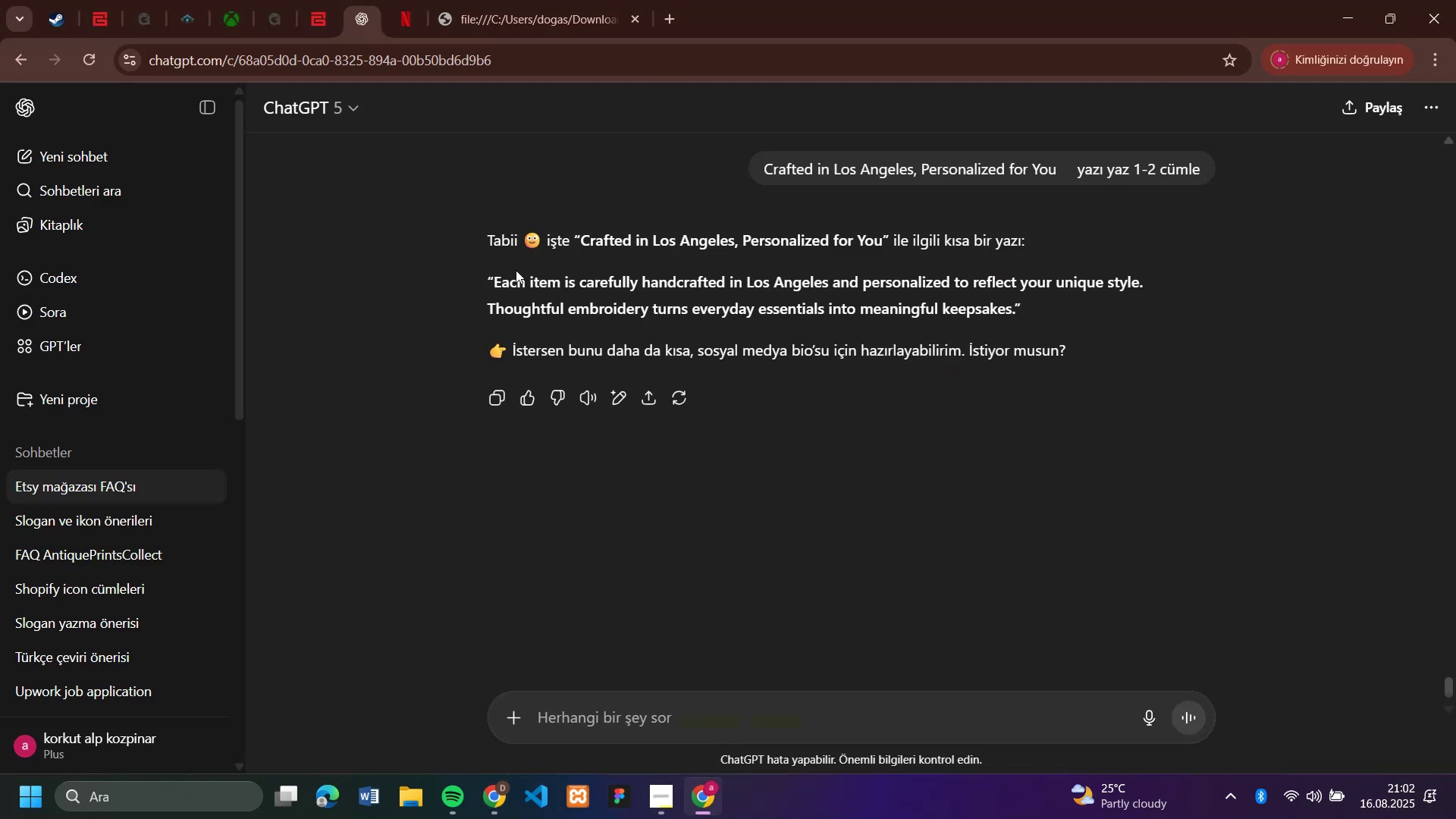 
left_click_drag(start_coordinate=[495, 283], to_coordinate=[1015, 319])
 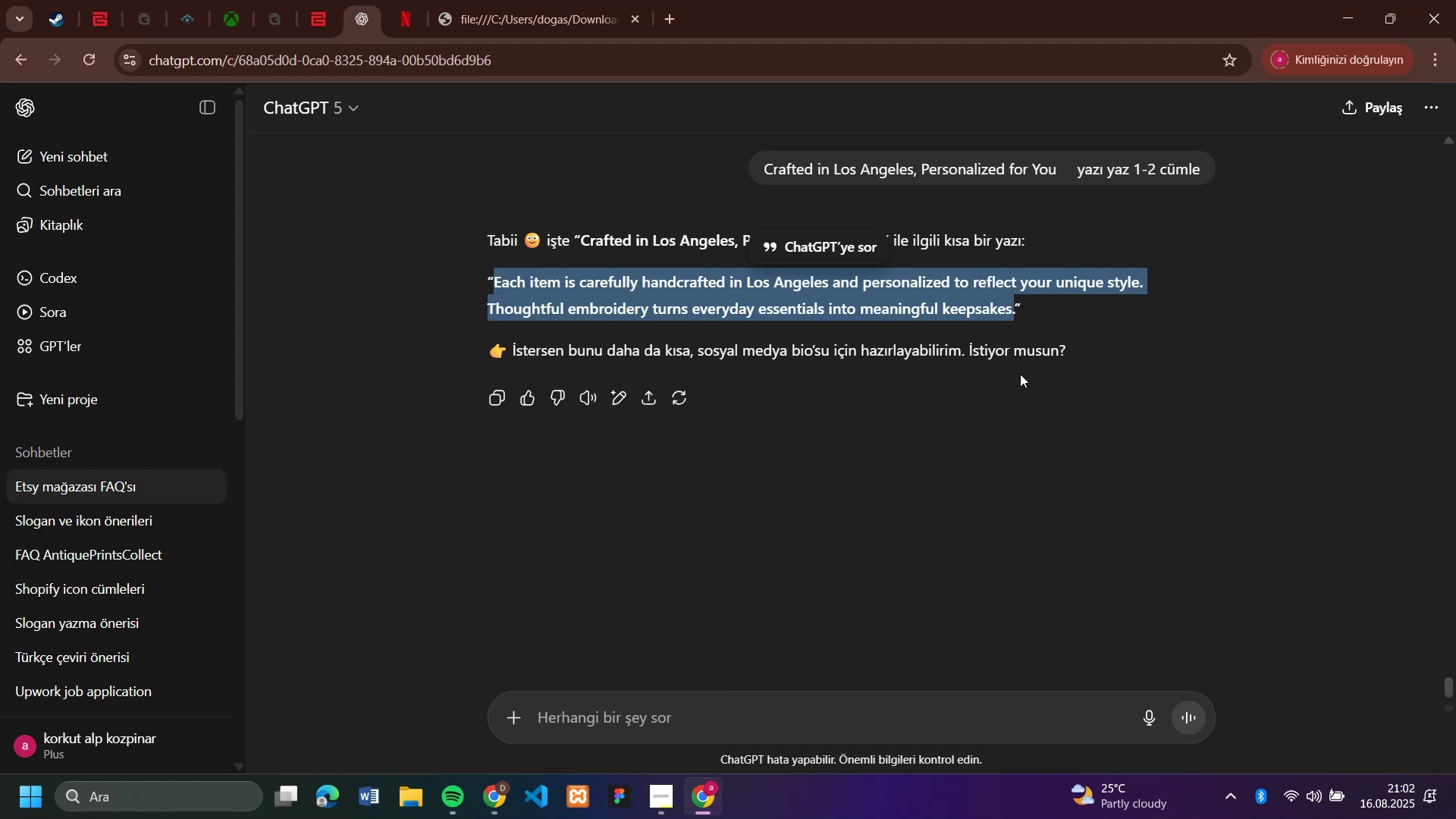 
key(Control+C)
 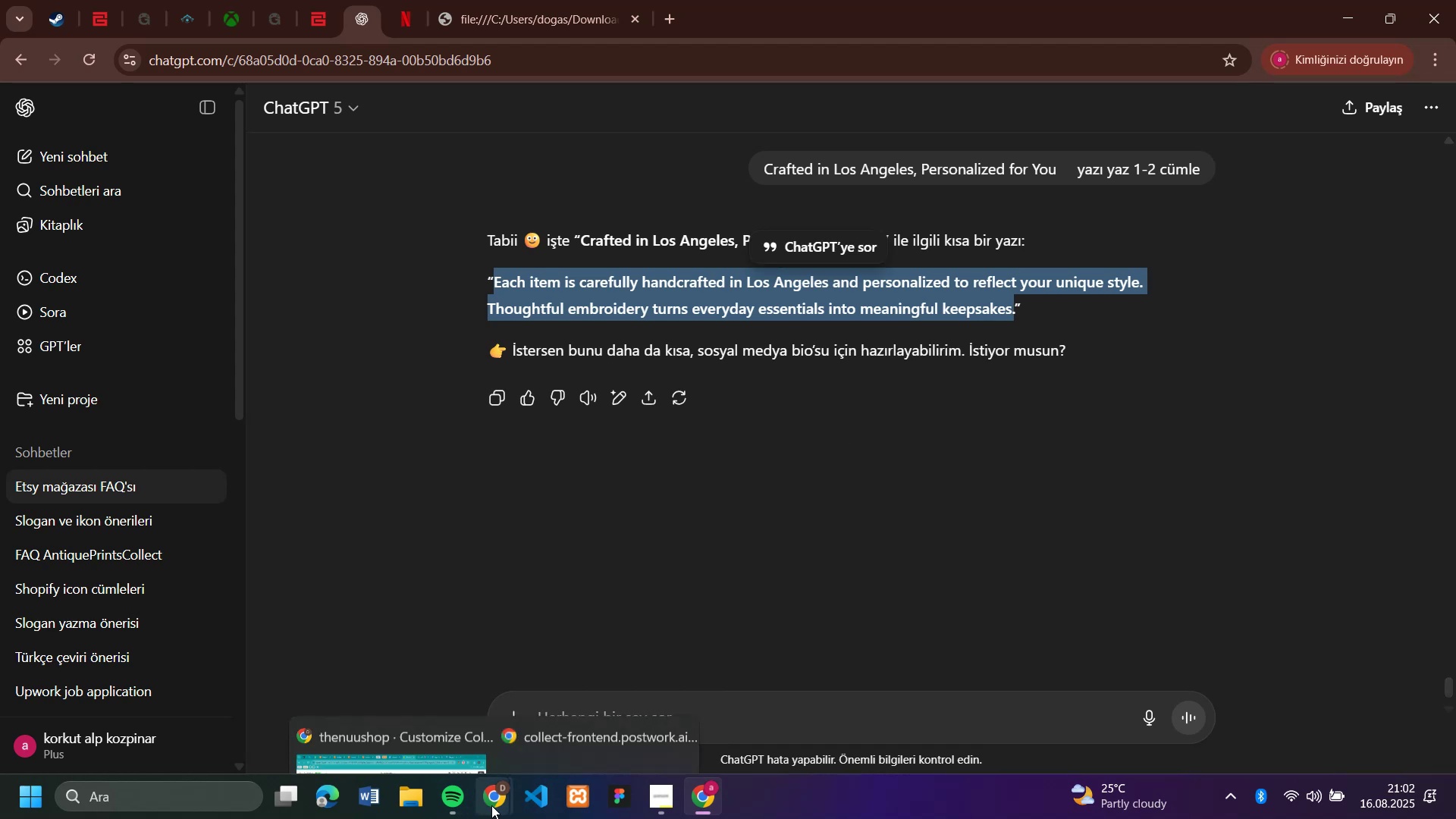 
left_click([431, 716])
 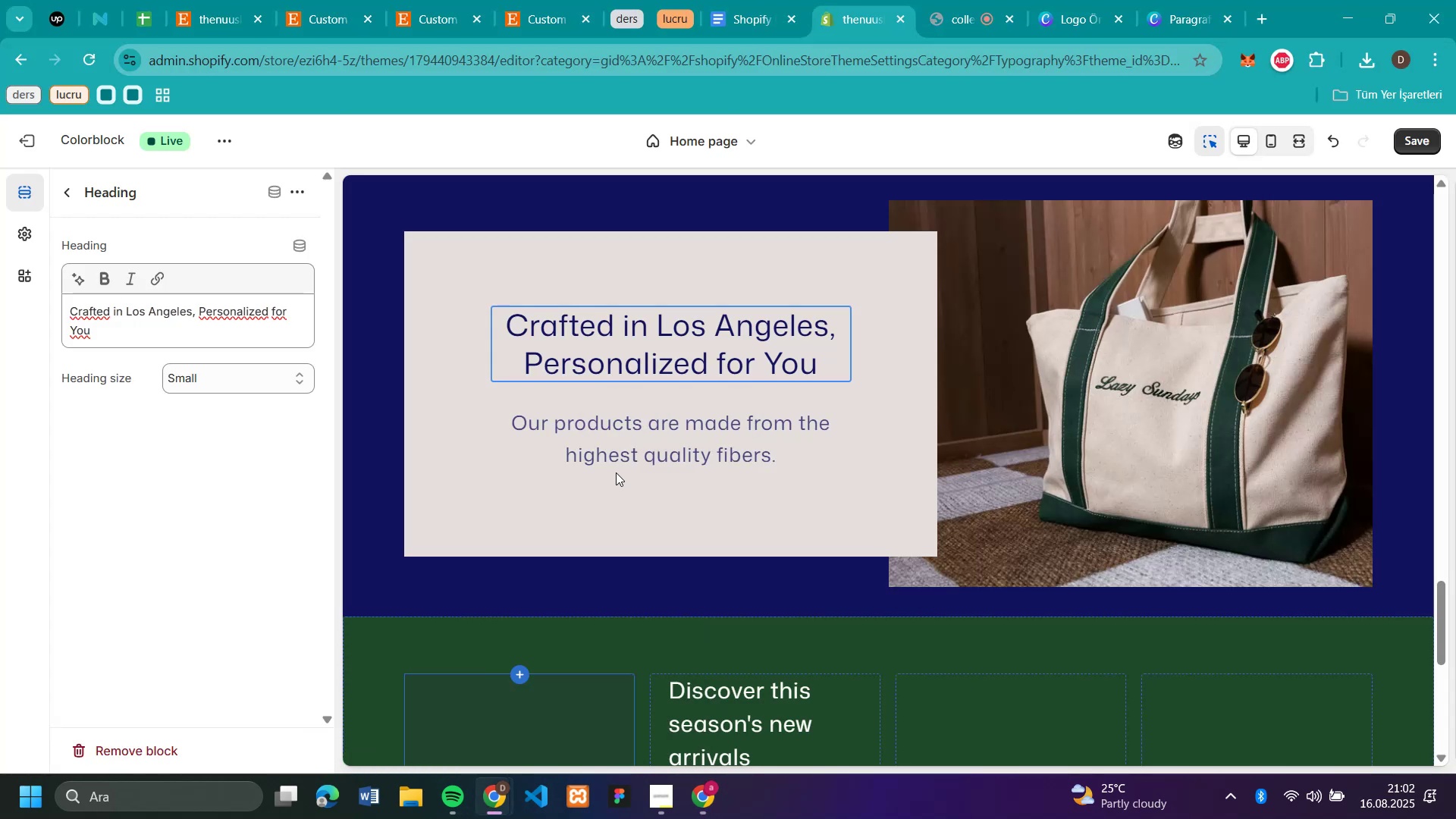 
left_click([616, 453])
 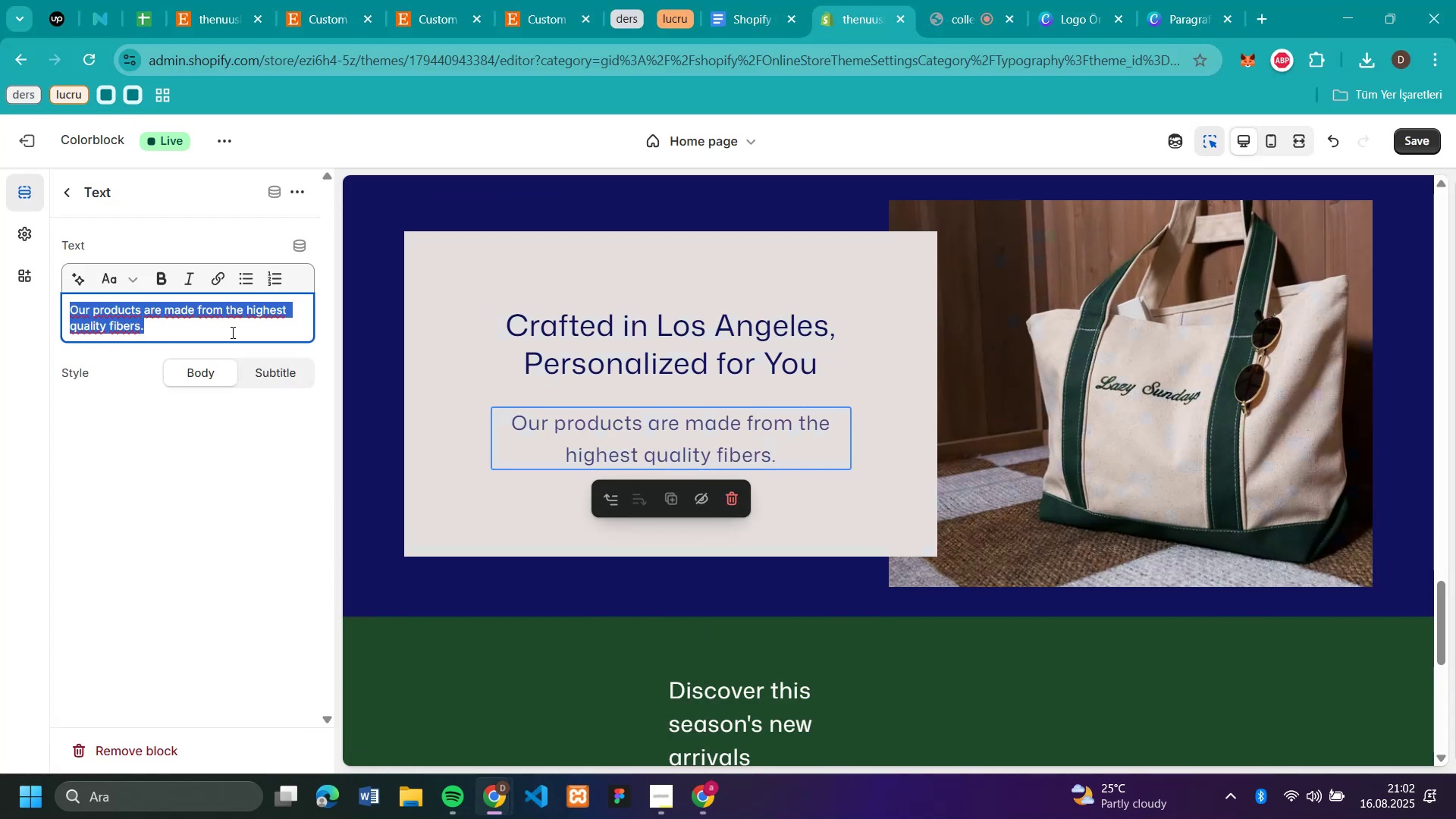 
key(Control+V)
 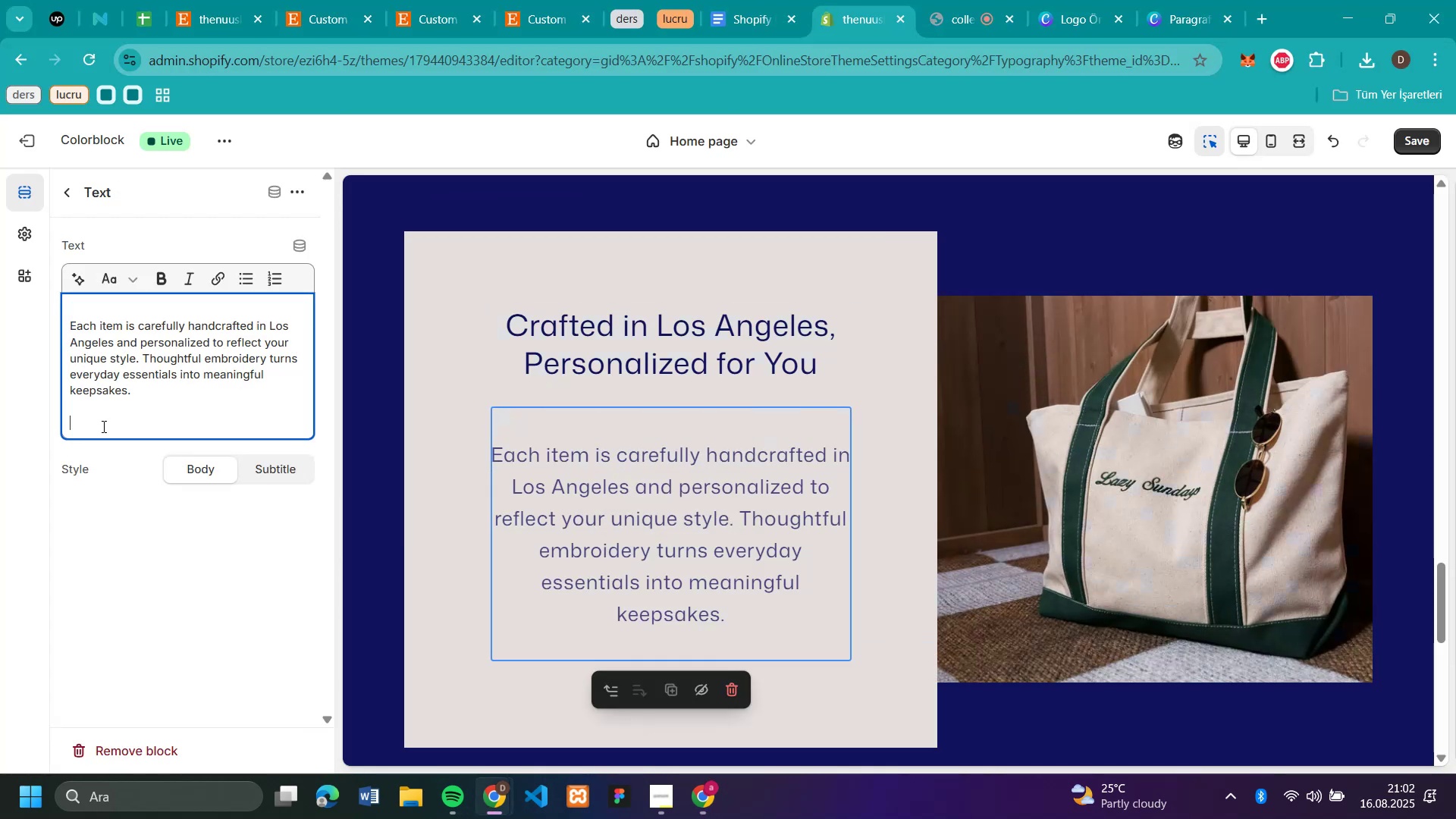 
key(Backspace)
 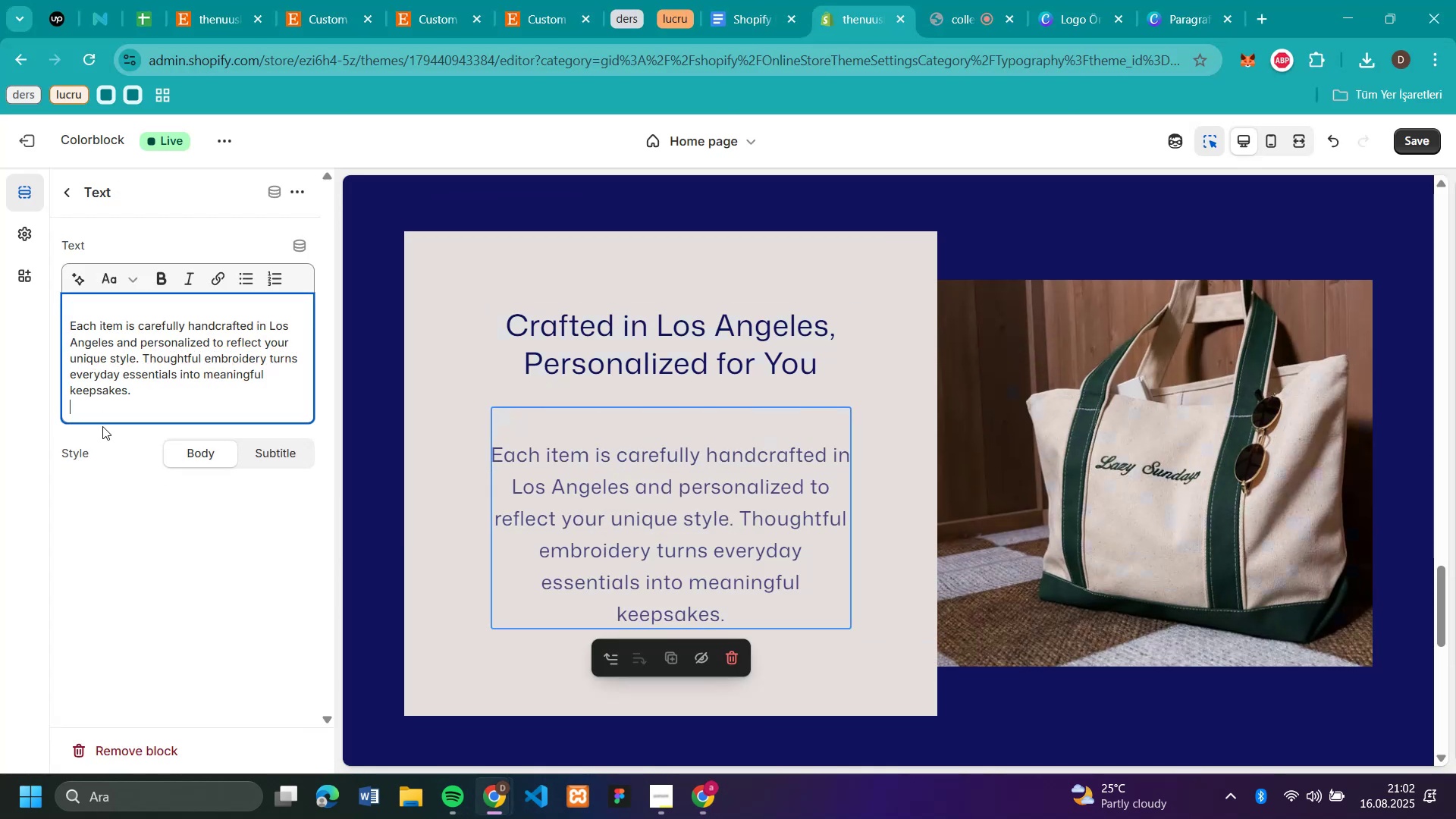 
key(Backspace)
 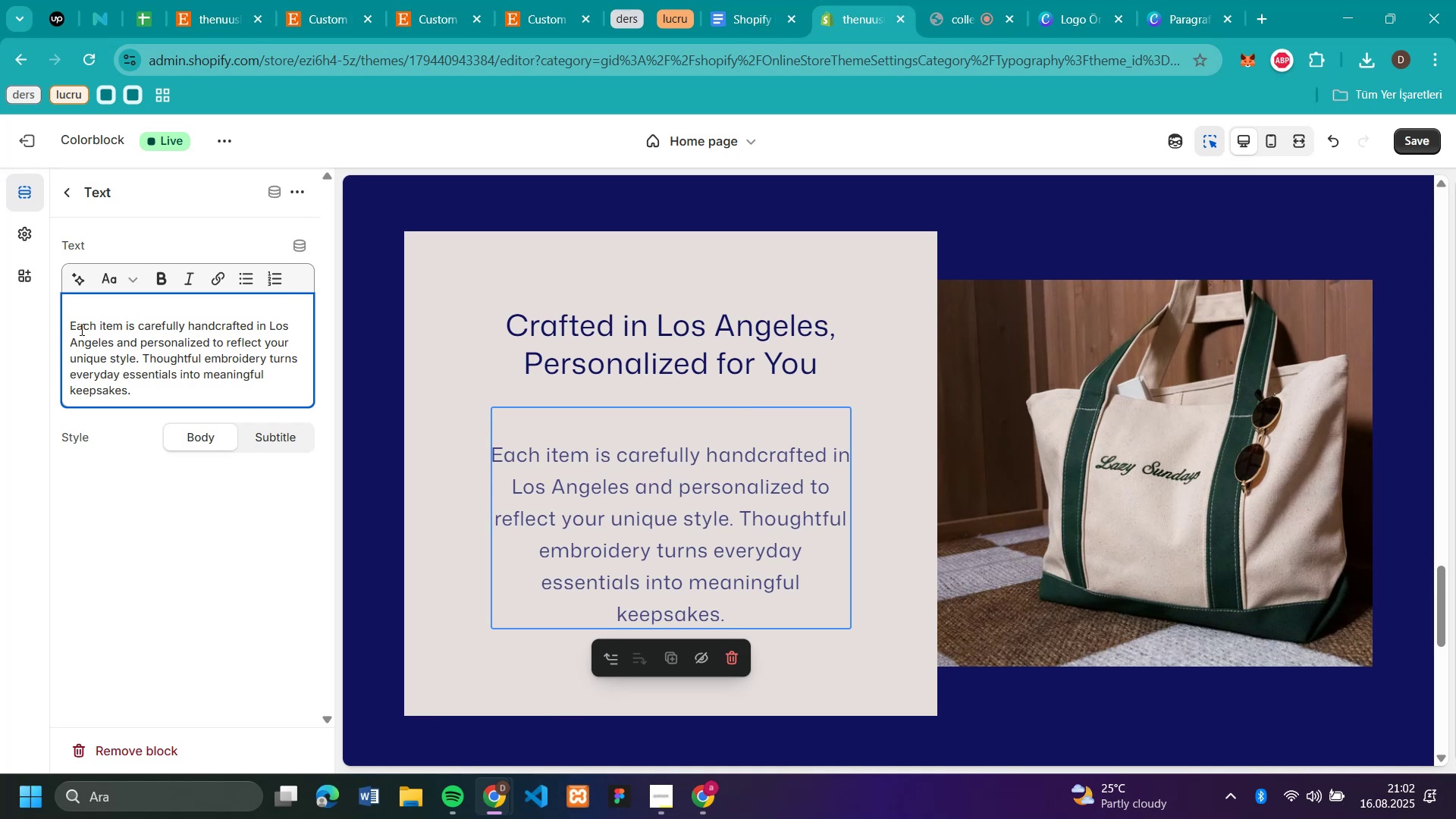 
left_click([68, 327])
 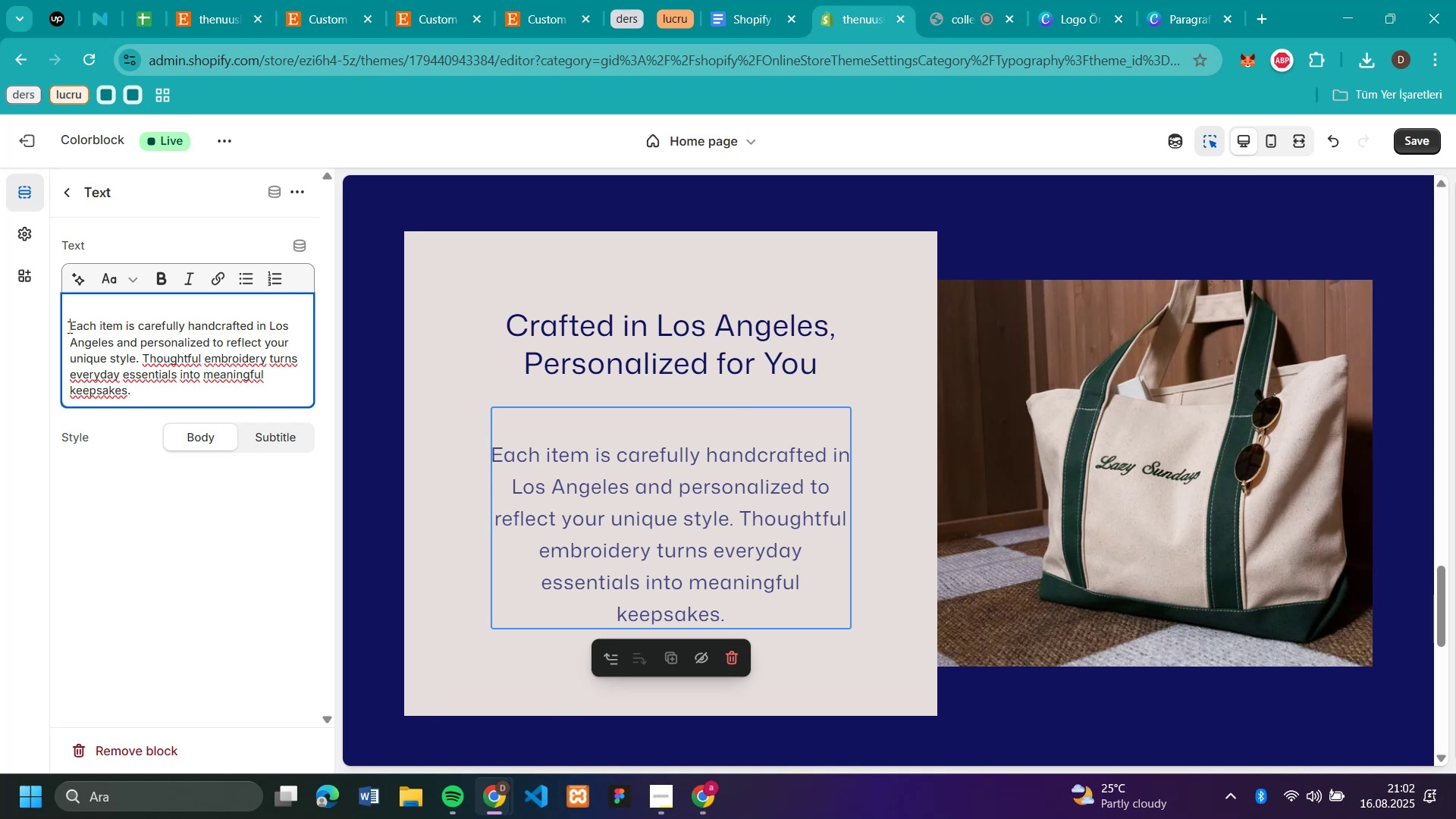 
key(Backspace)
 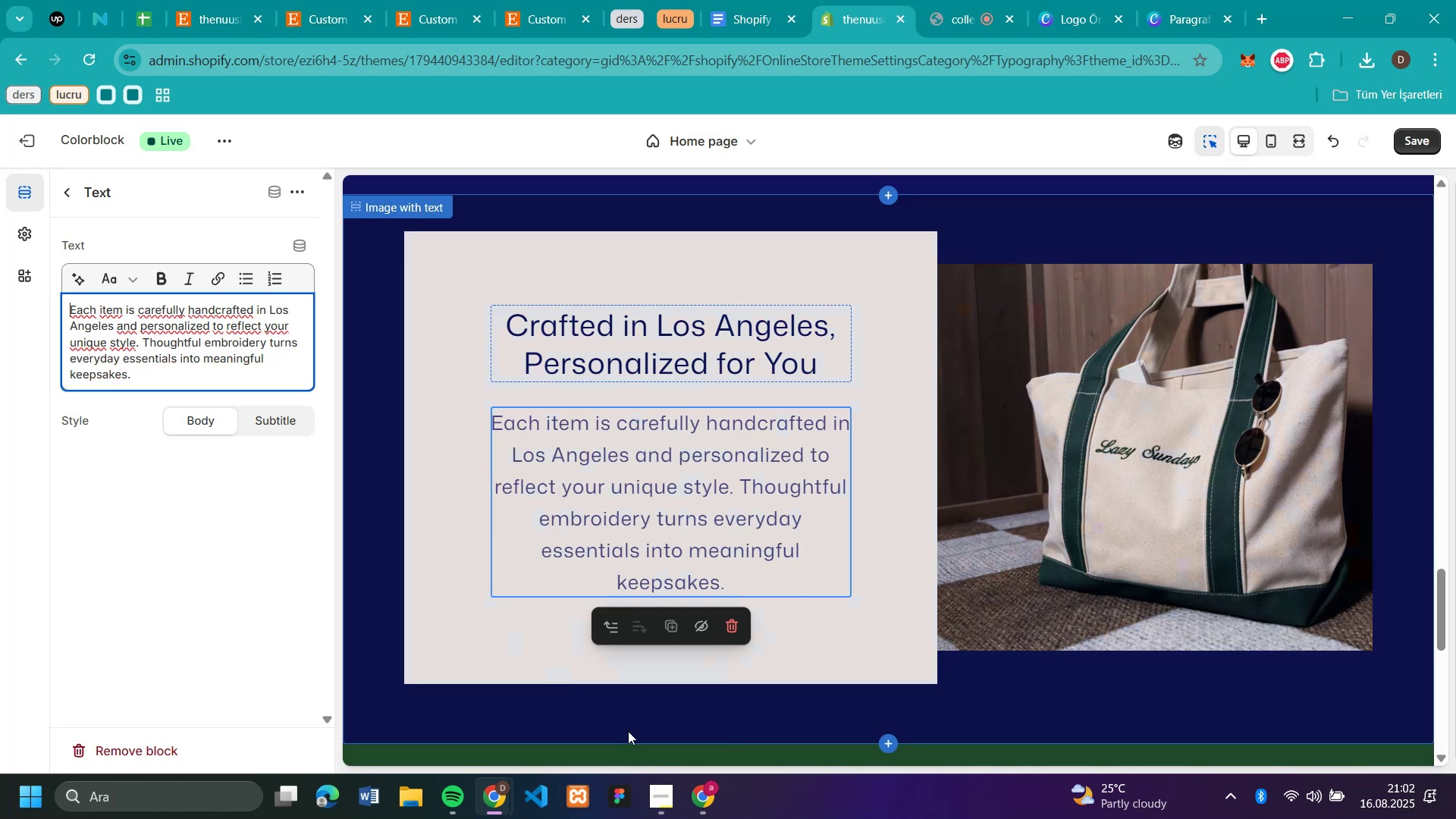 
left_click([708, 815])
 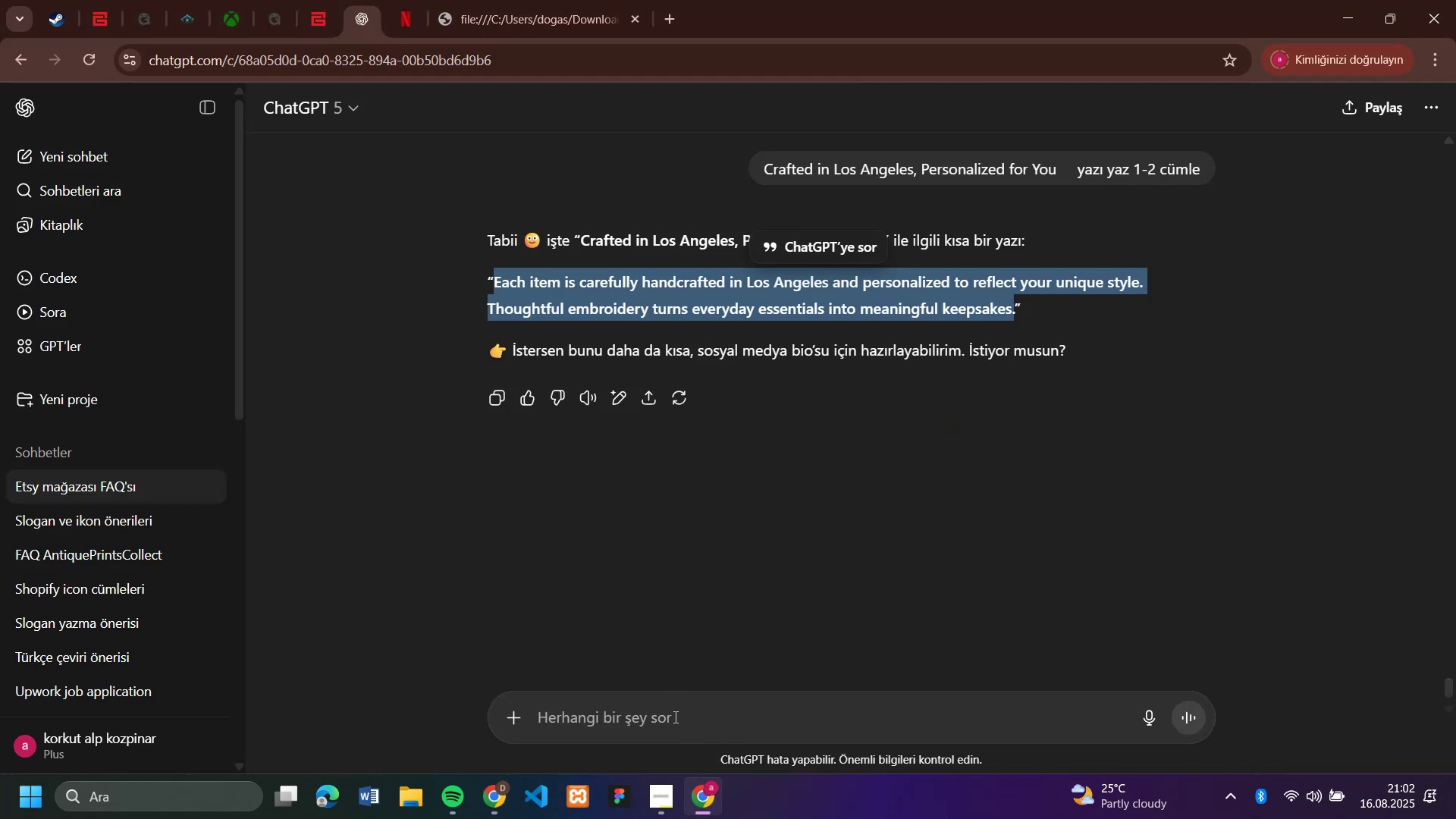 
left_click([674, 717])
 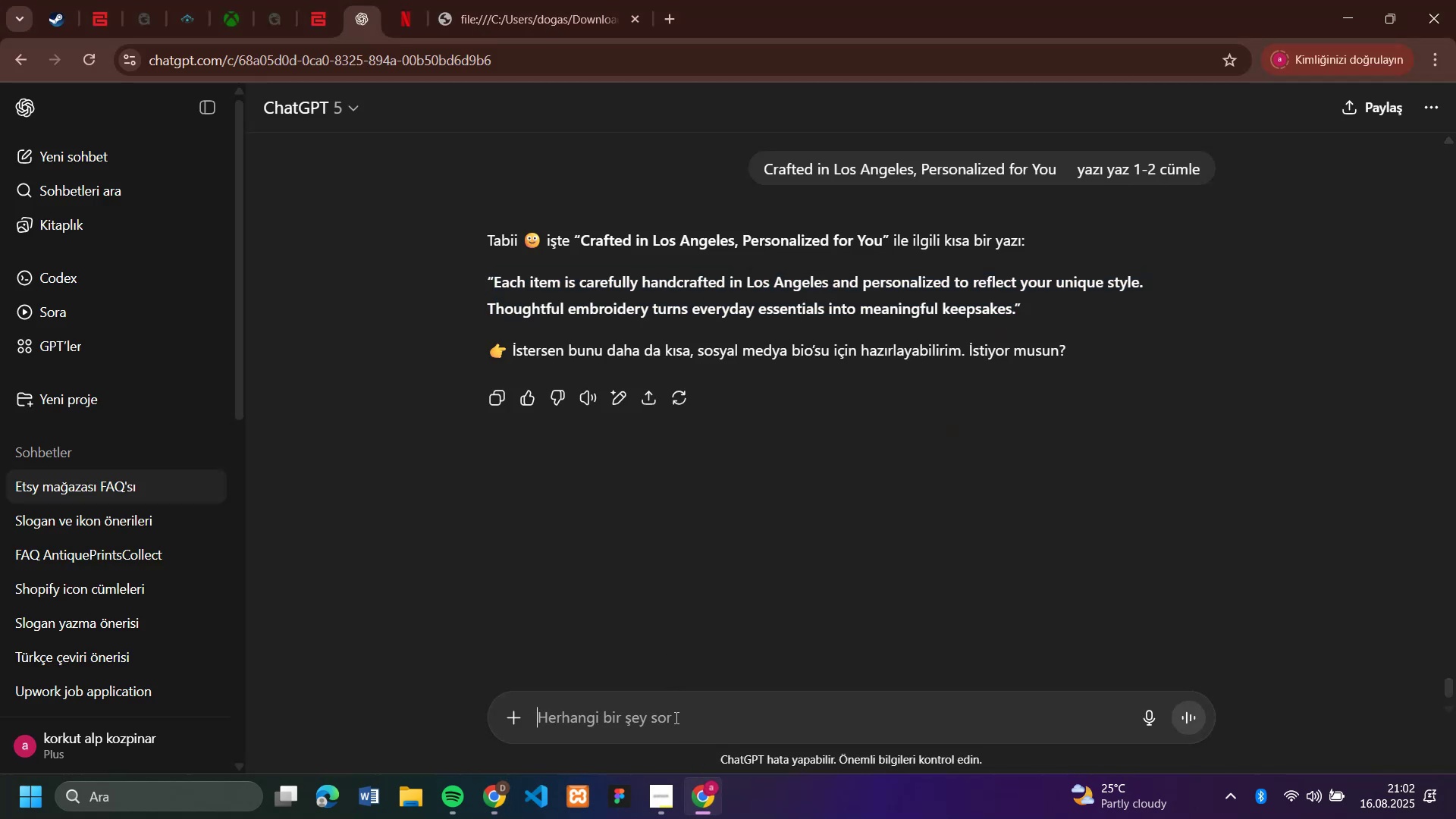 
type(kisalt)
 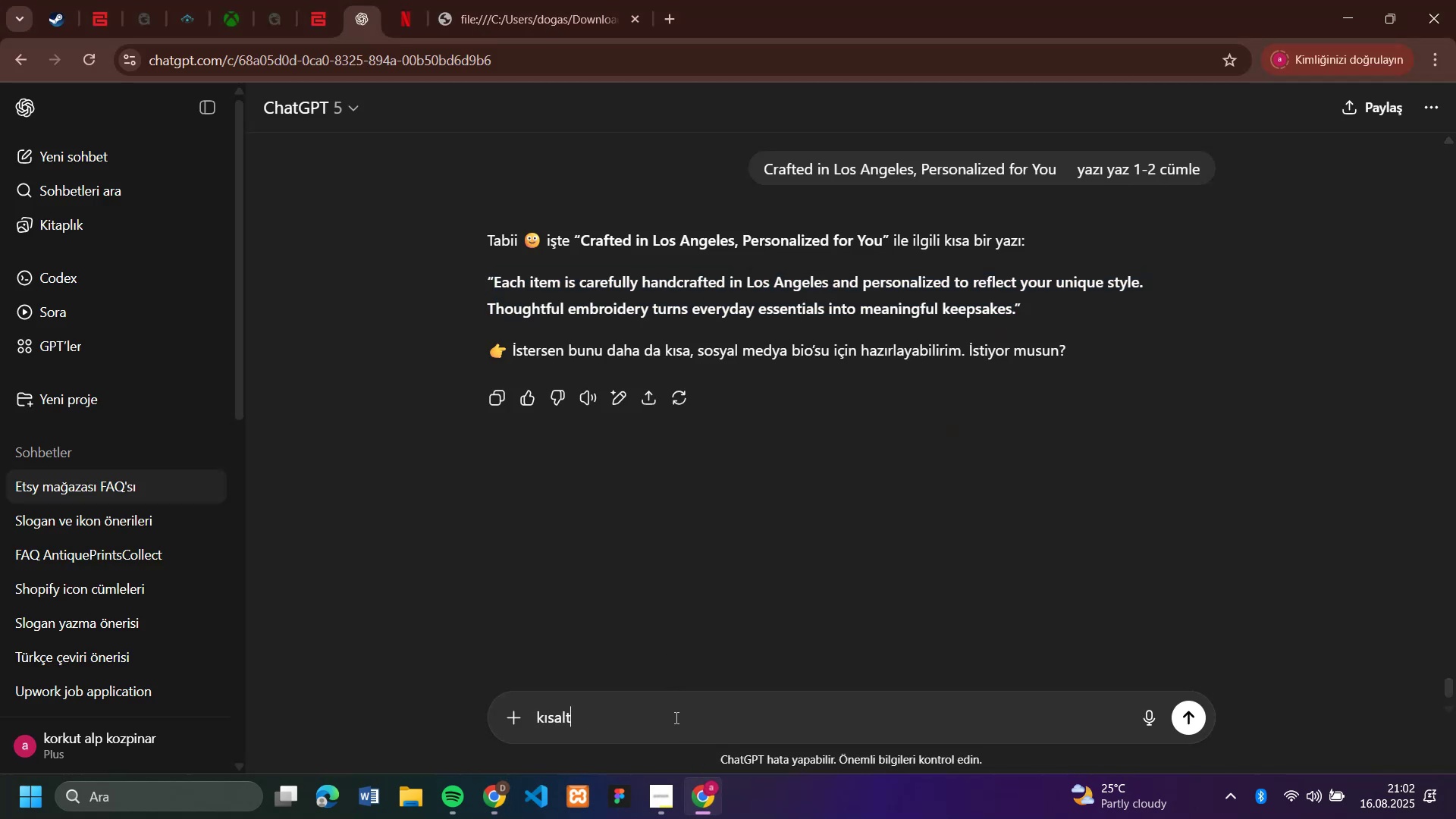 
key(Enter)
 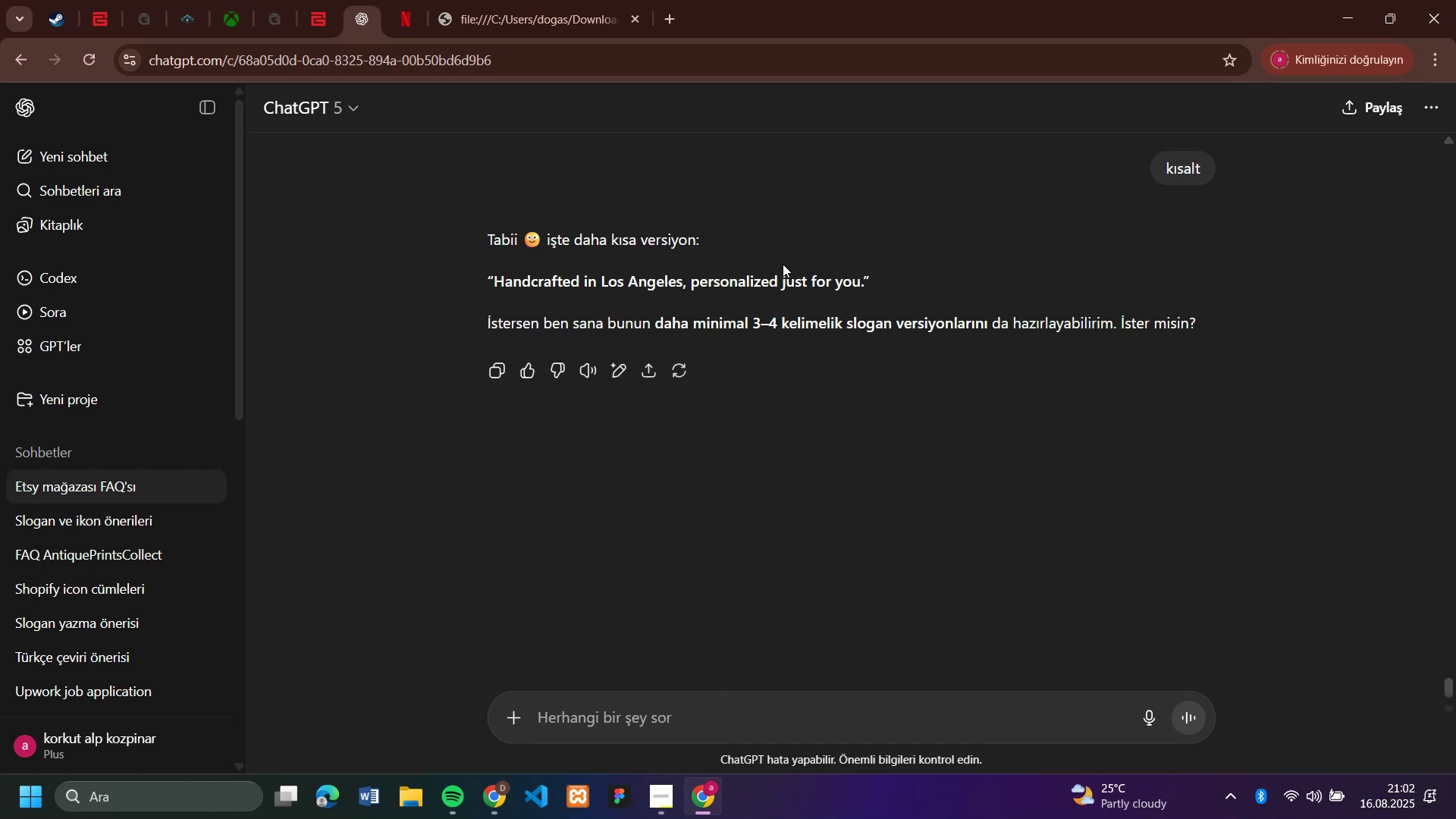 
left_click_drag(start_coordinate=[867, 285], to_coordinate=[838, 278])
 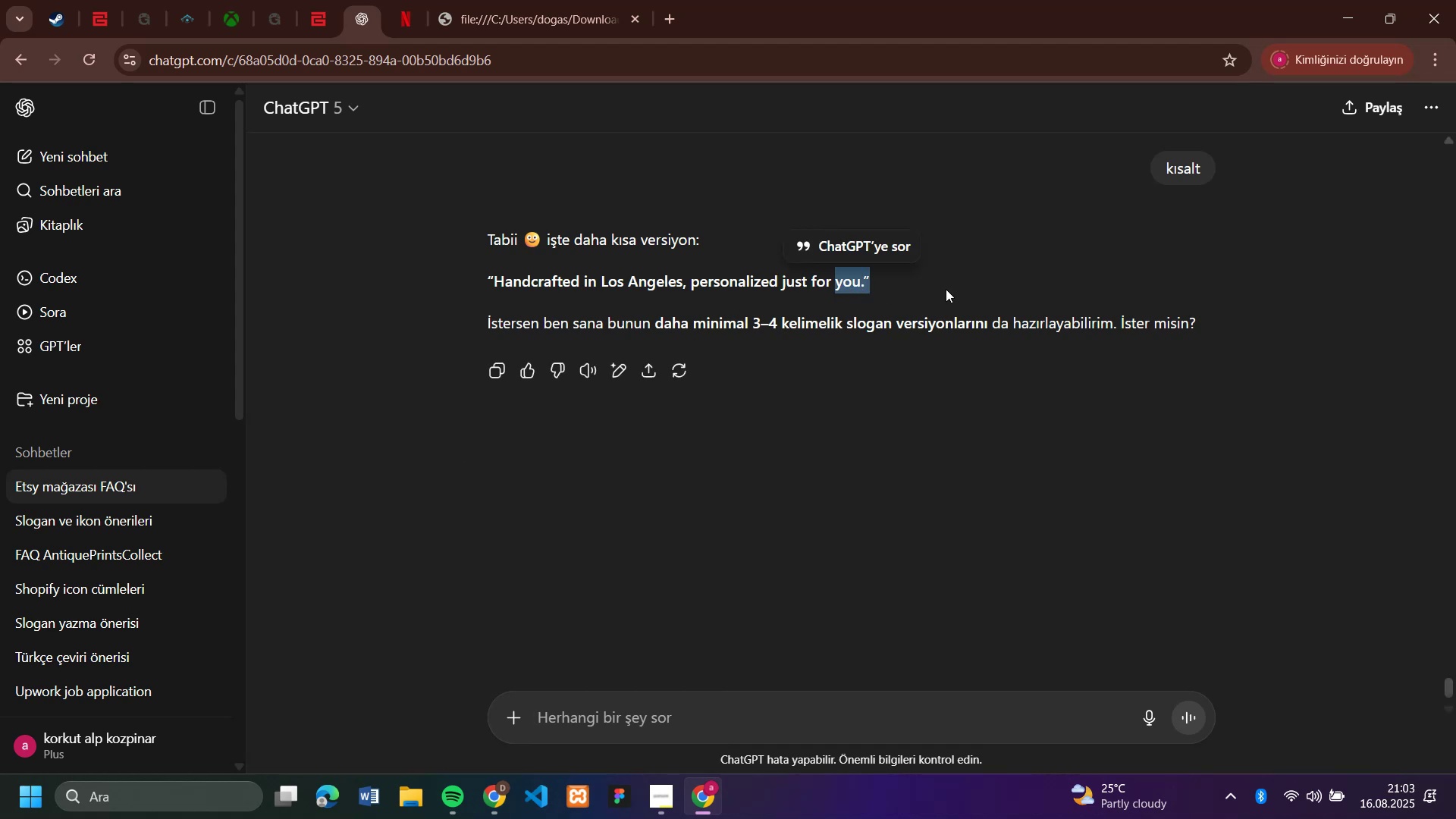 
left_click([946, 287])
 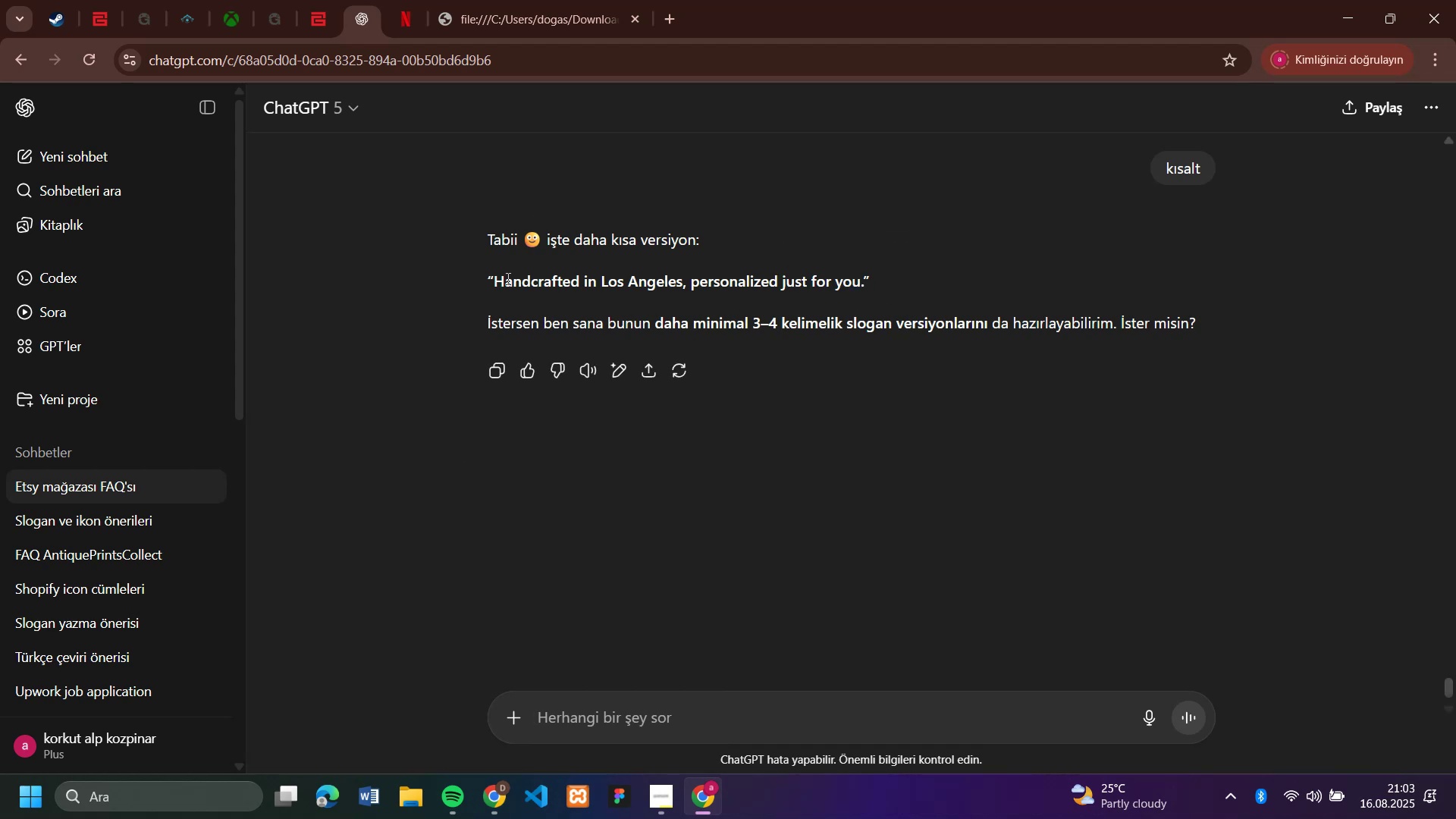 
left_click_drag(start_coordinate=[494, 281], to_coordinate=[864, 282])
 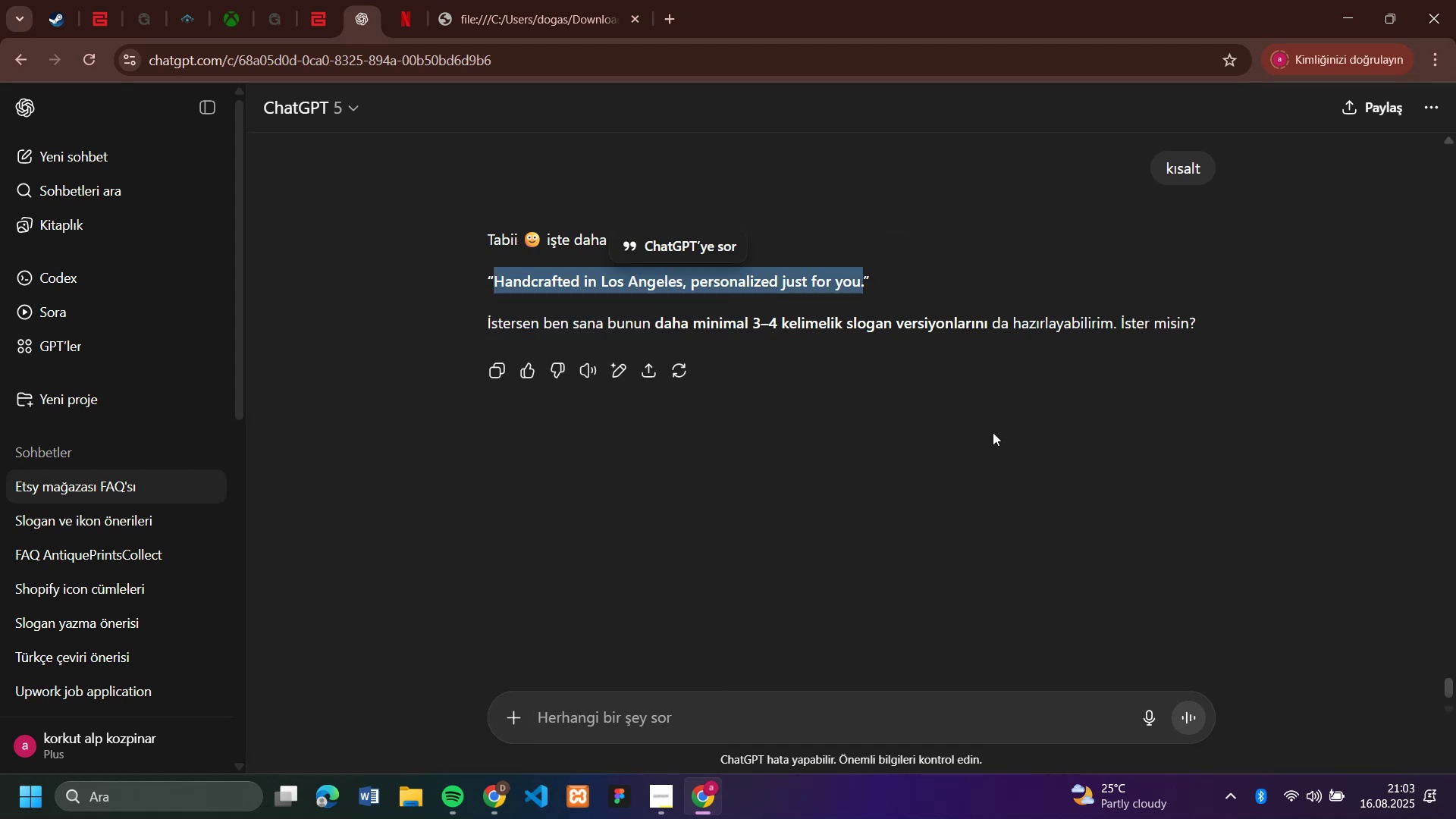 
key(Control+C)
 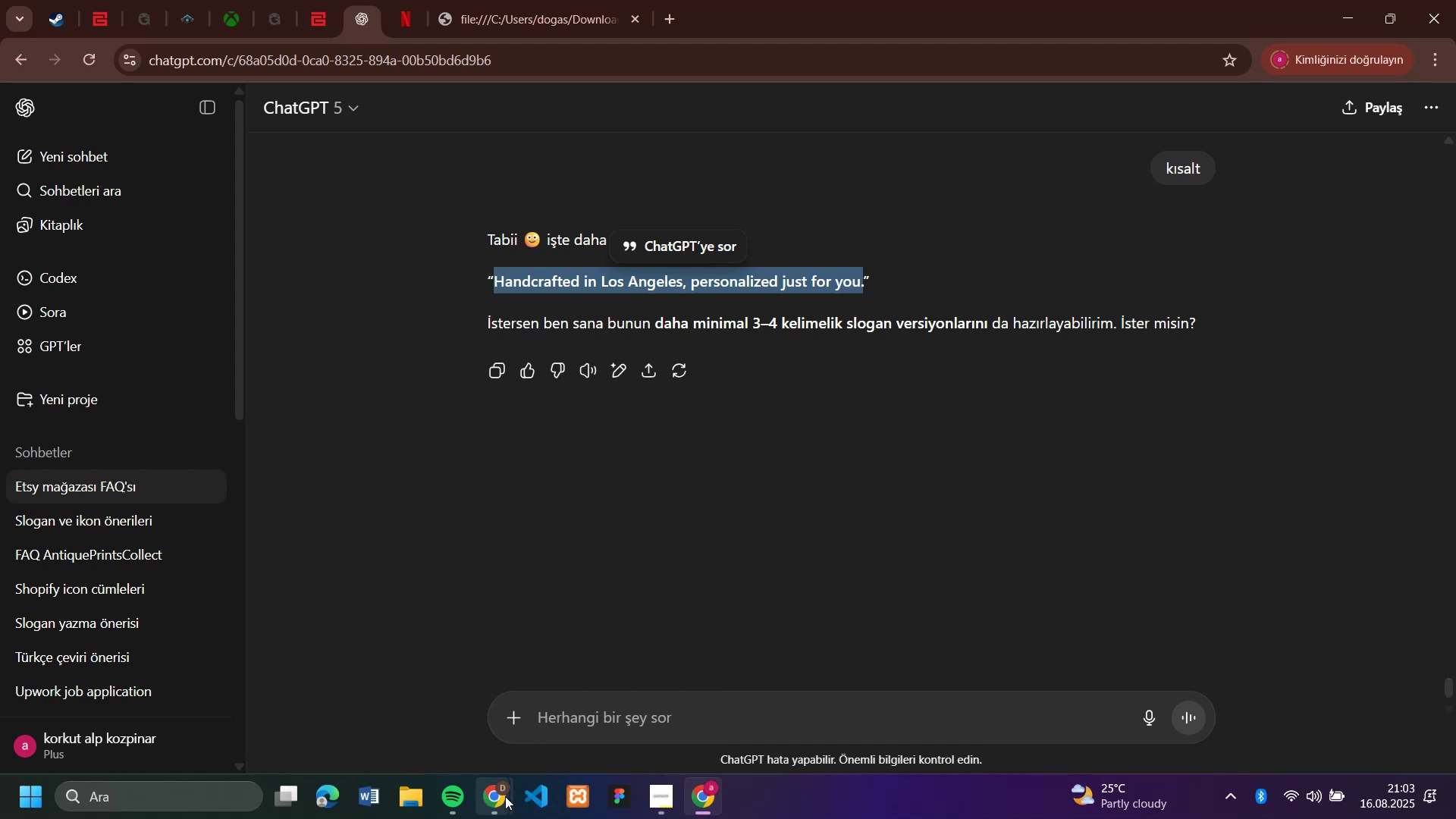 
left_click([421, 692])
 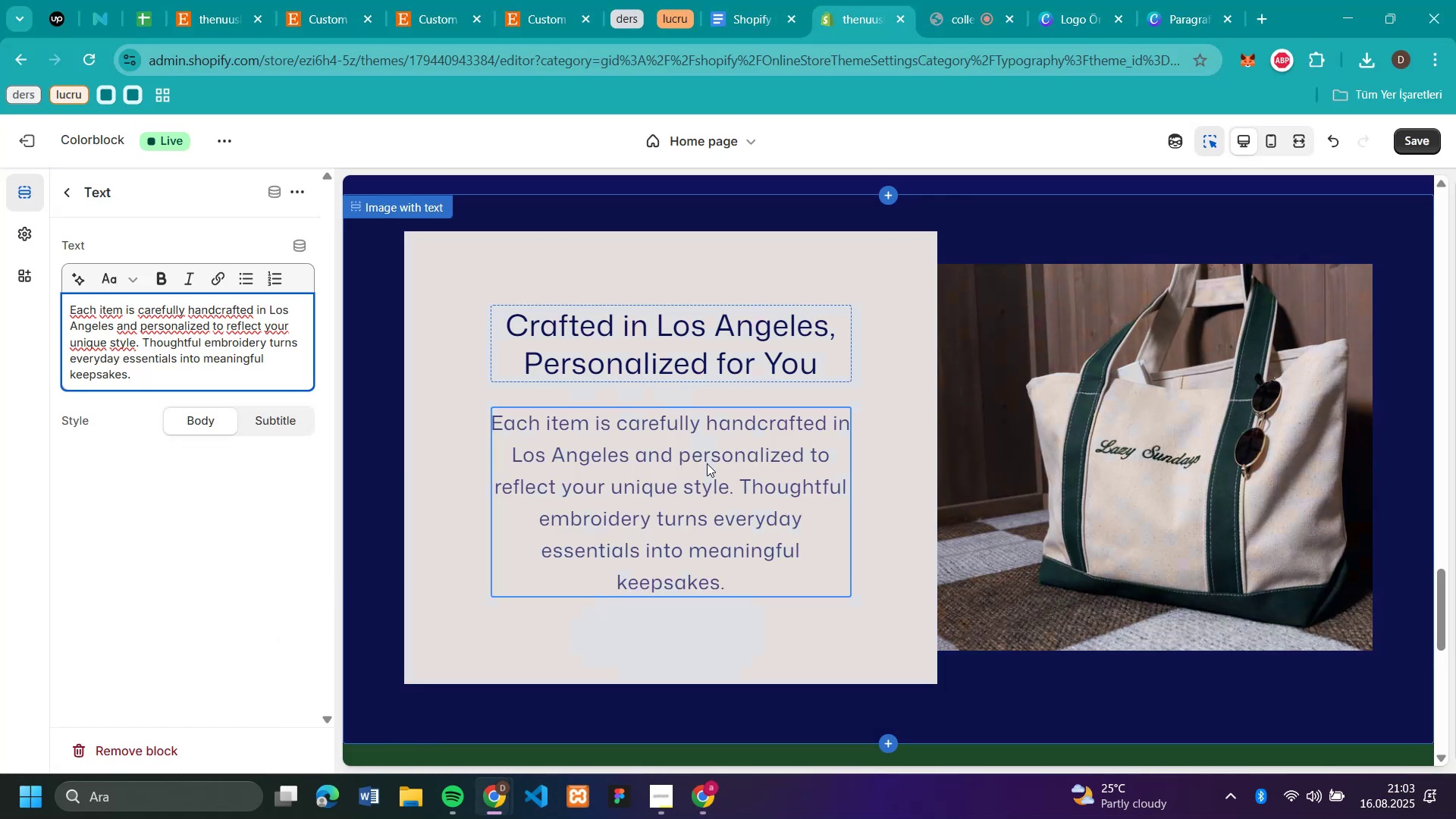 
left_click([707, 476])
 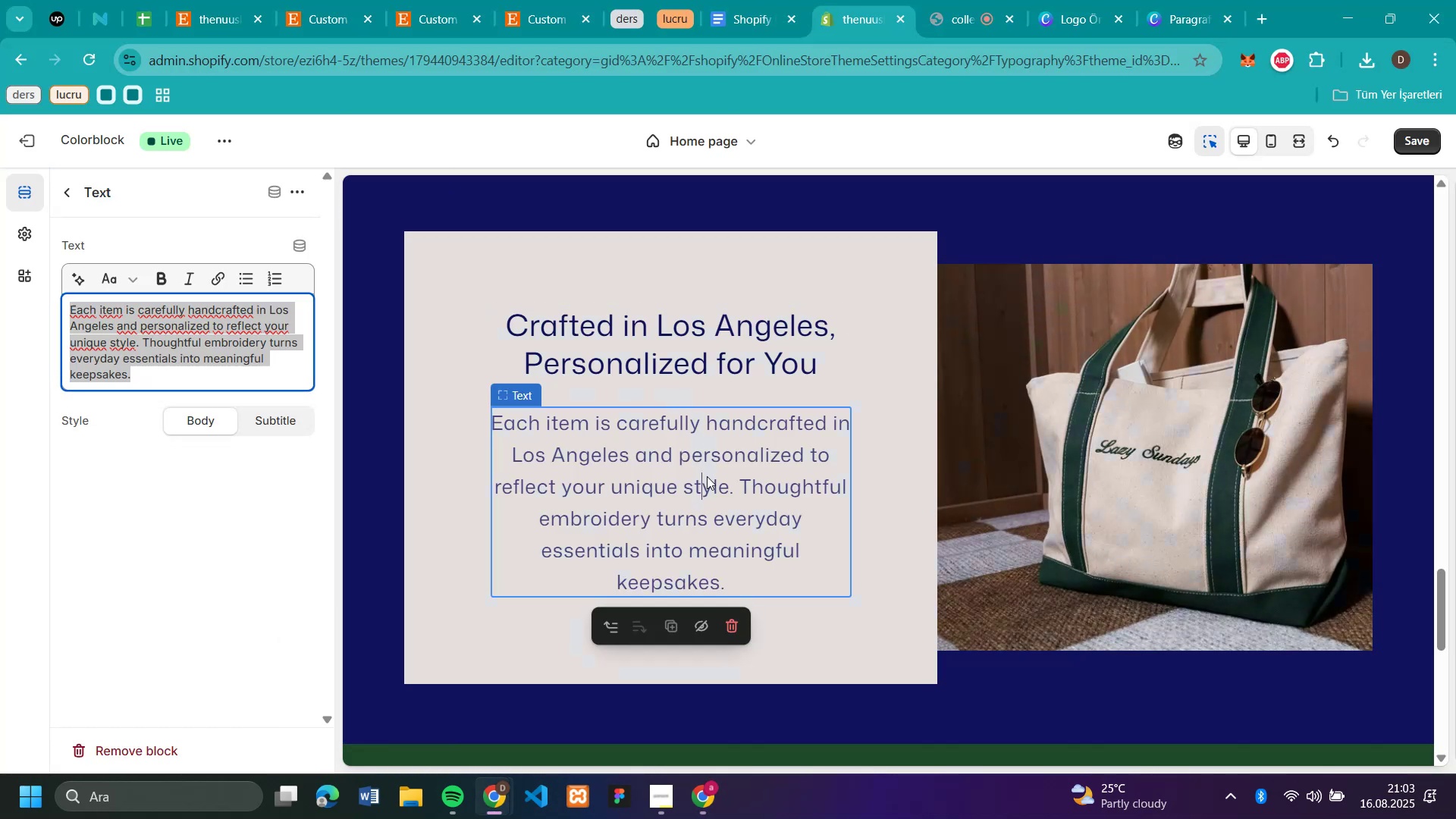 
double_click([704, 476])
 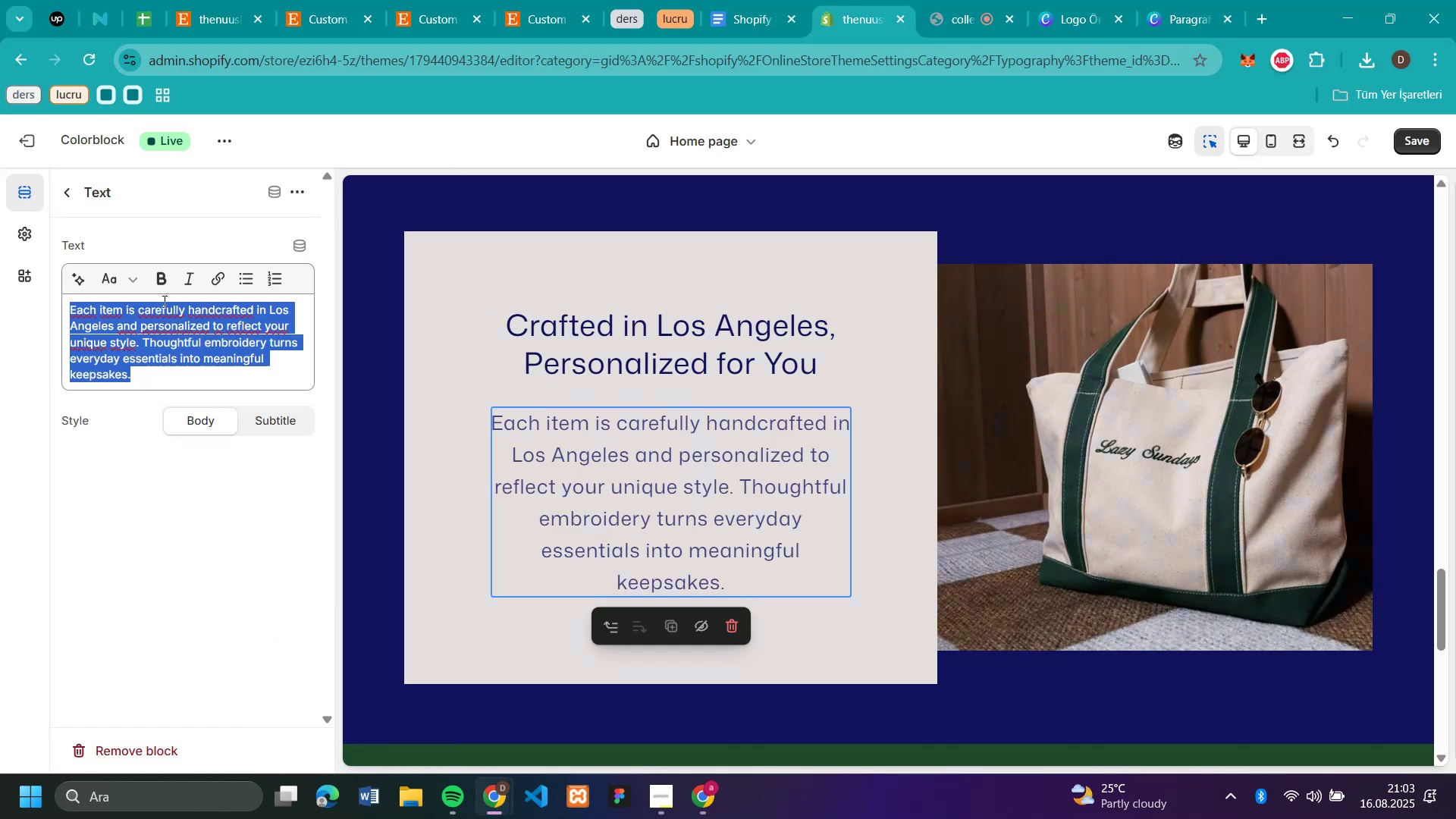 
key(Control+V)
 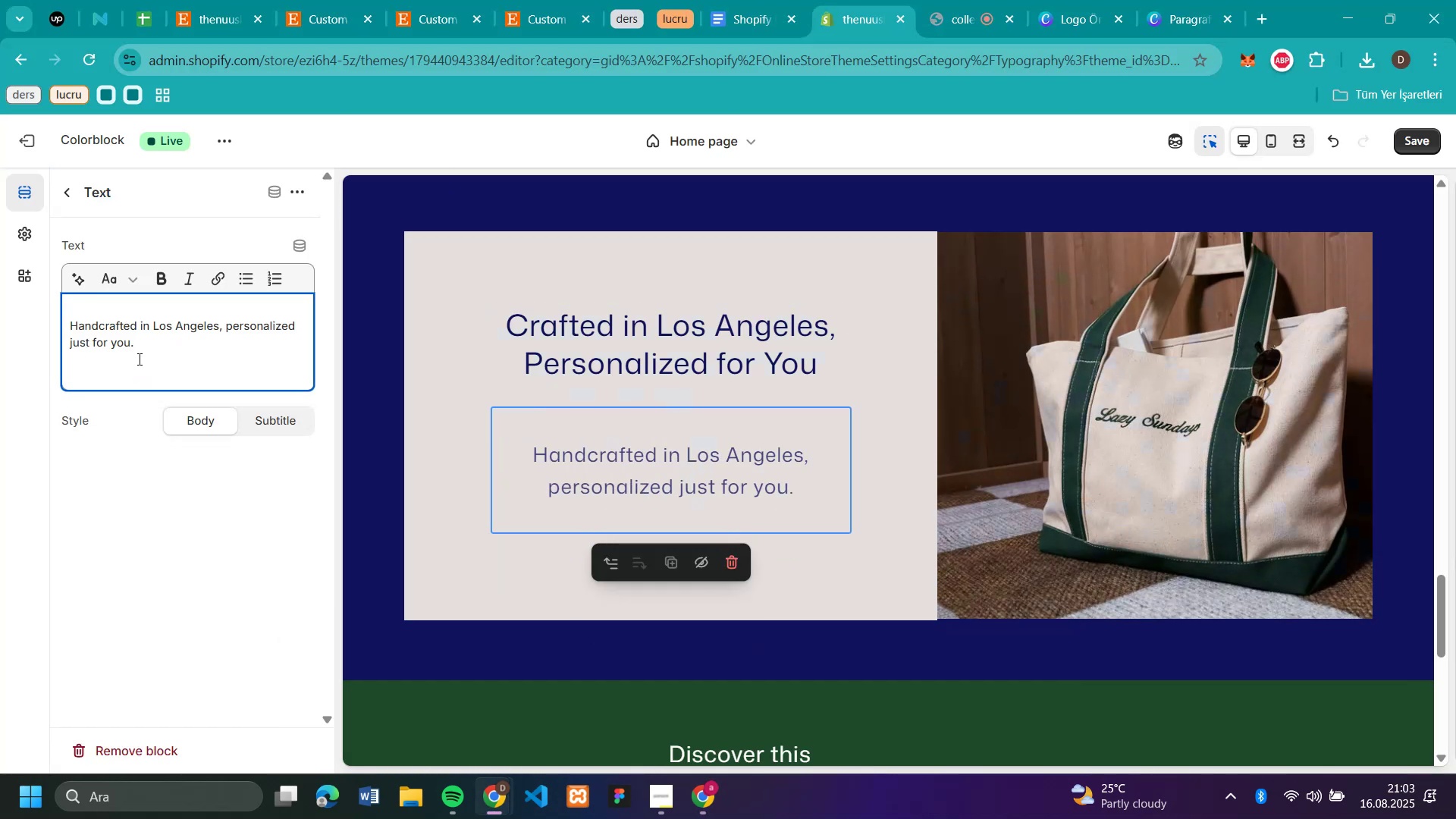 
key(Backspace)
 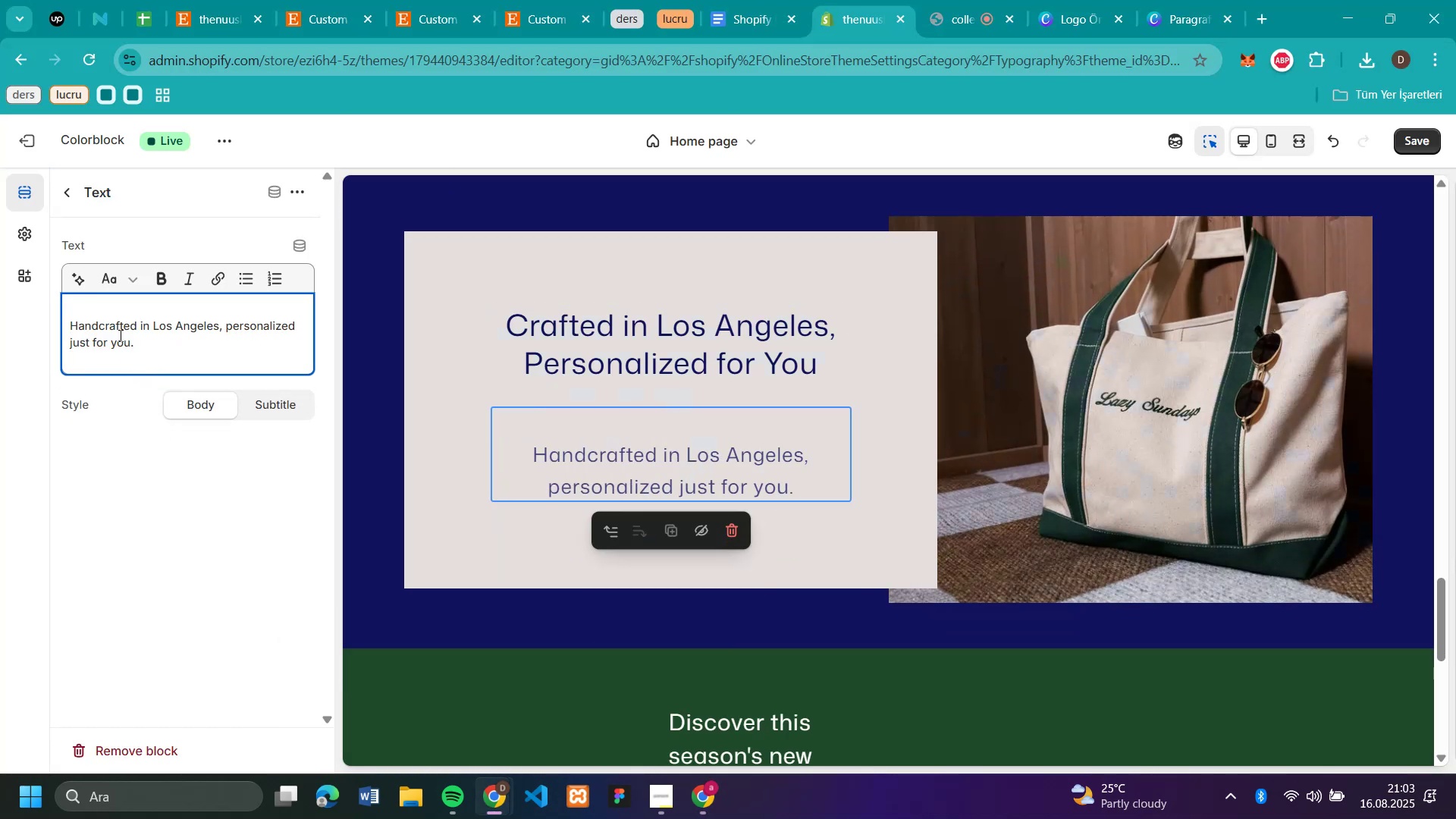 
key(Backspace)
 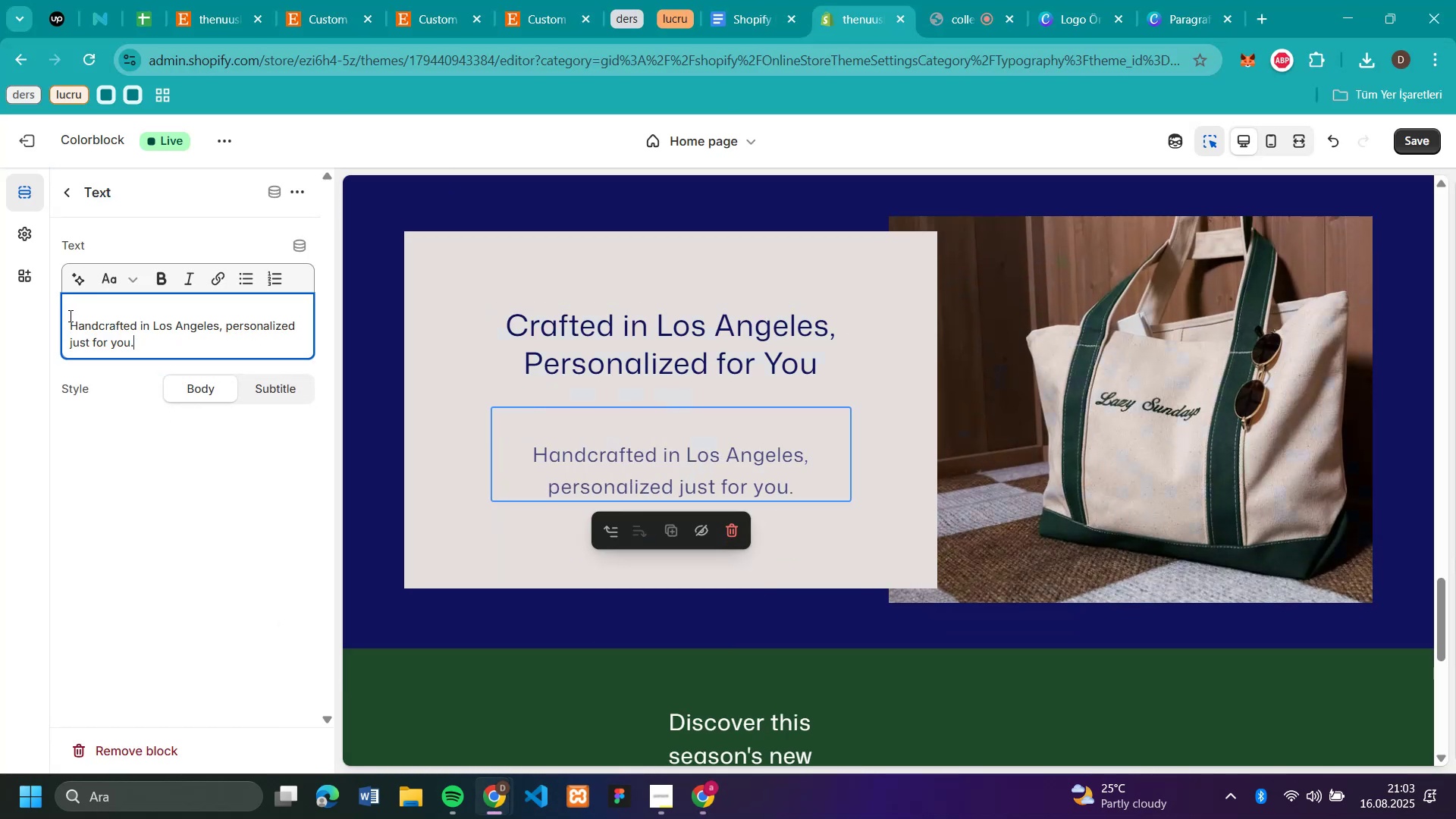 
left_click([69, 315])
 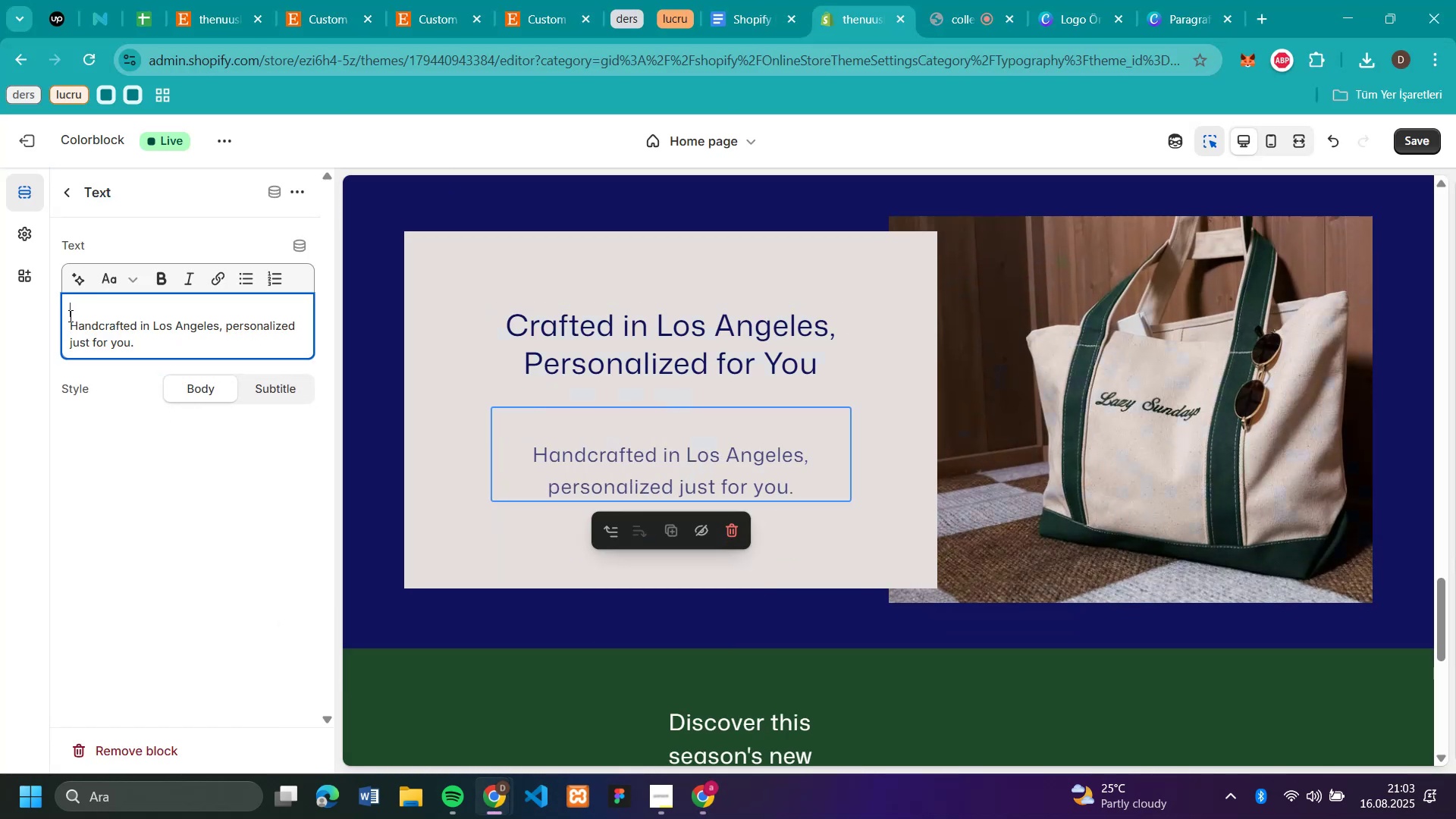 
key(Backspace)
 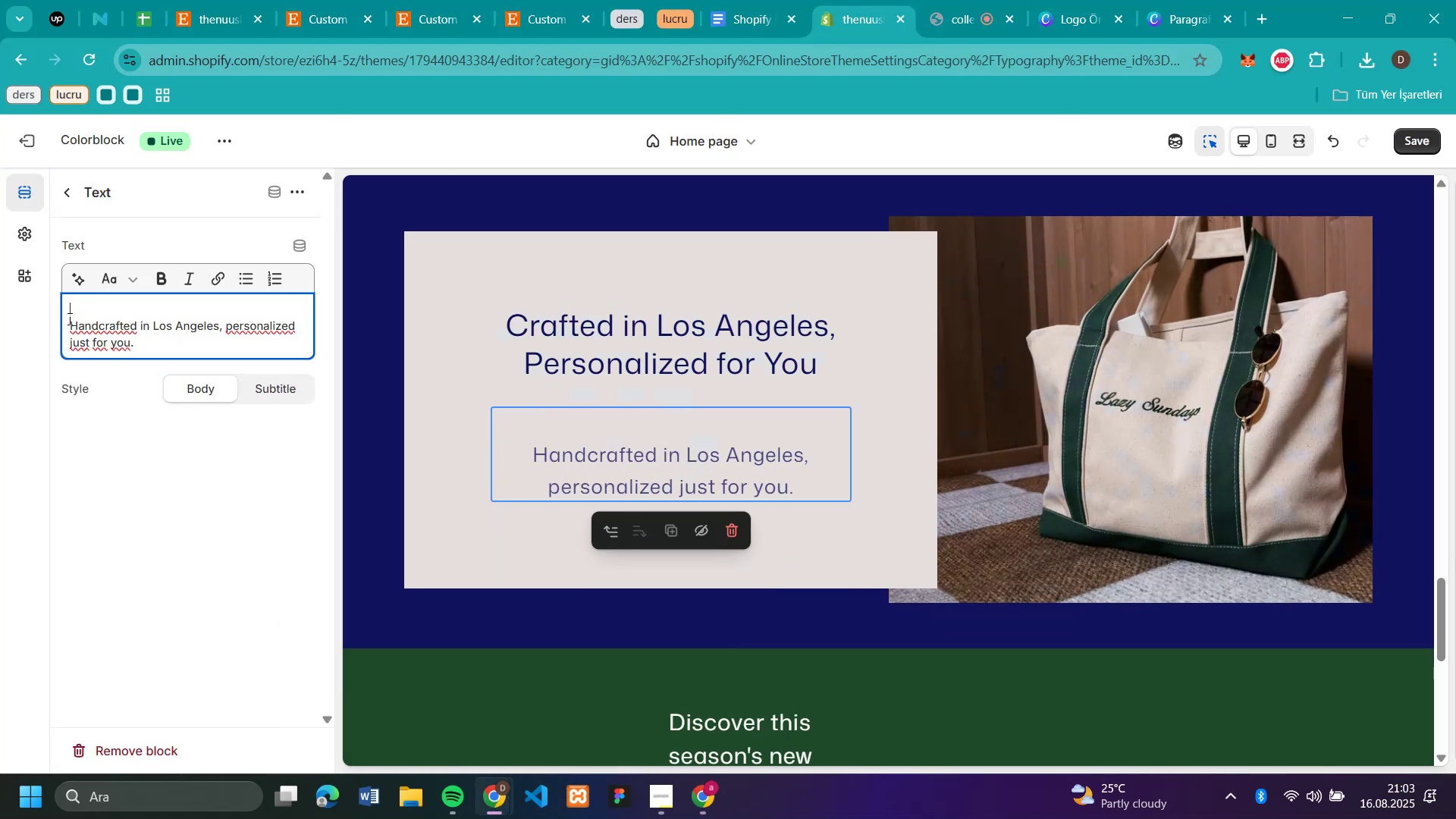 
left_click([68, 318])
 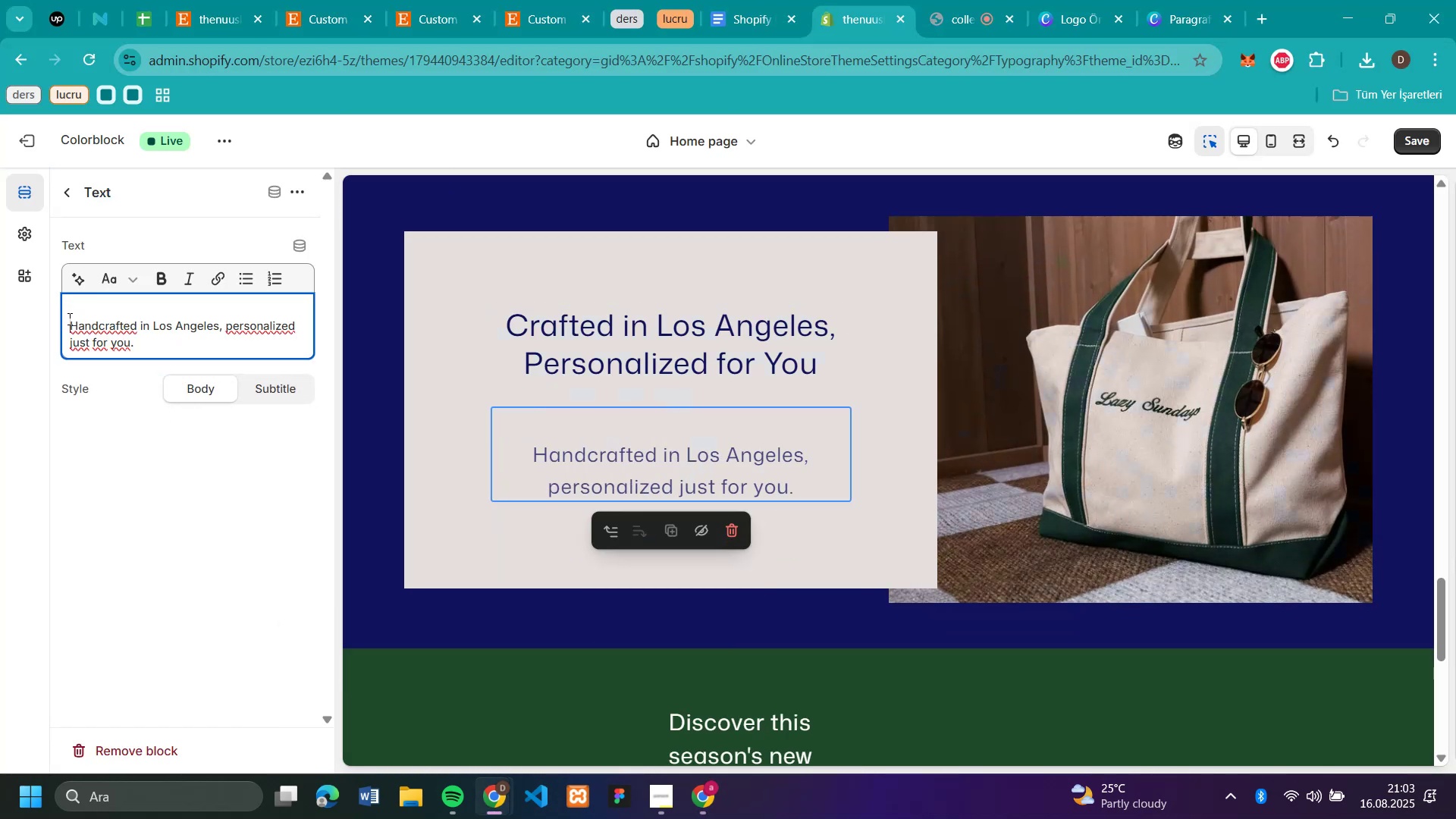 
key(Backspace)
 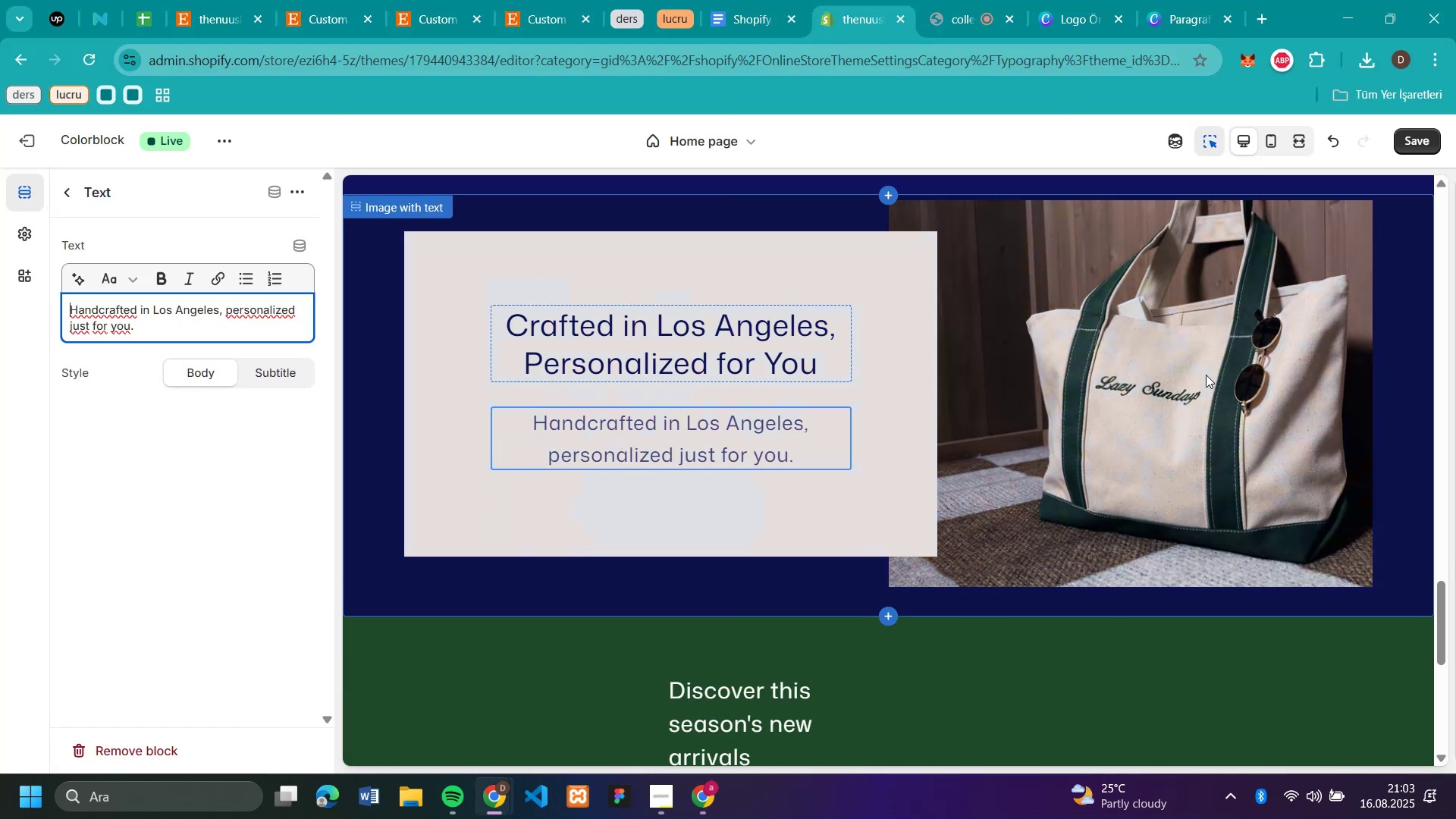 
mouse_move([756, 353])
 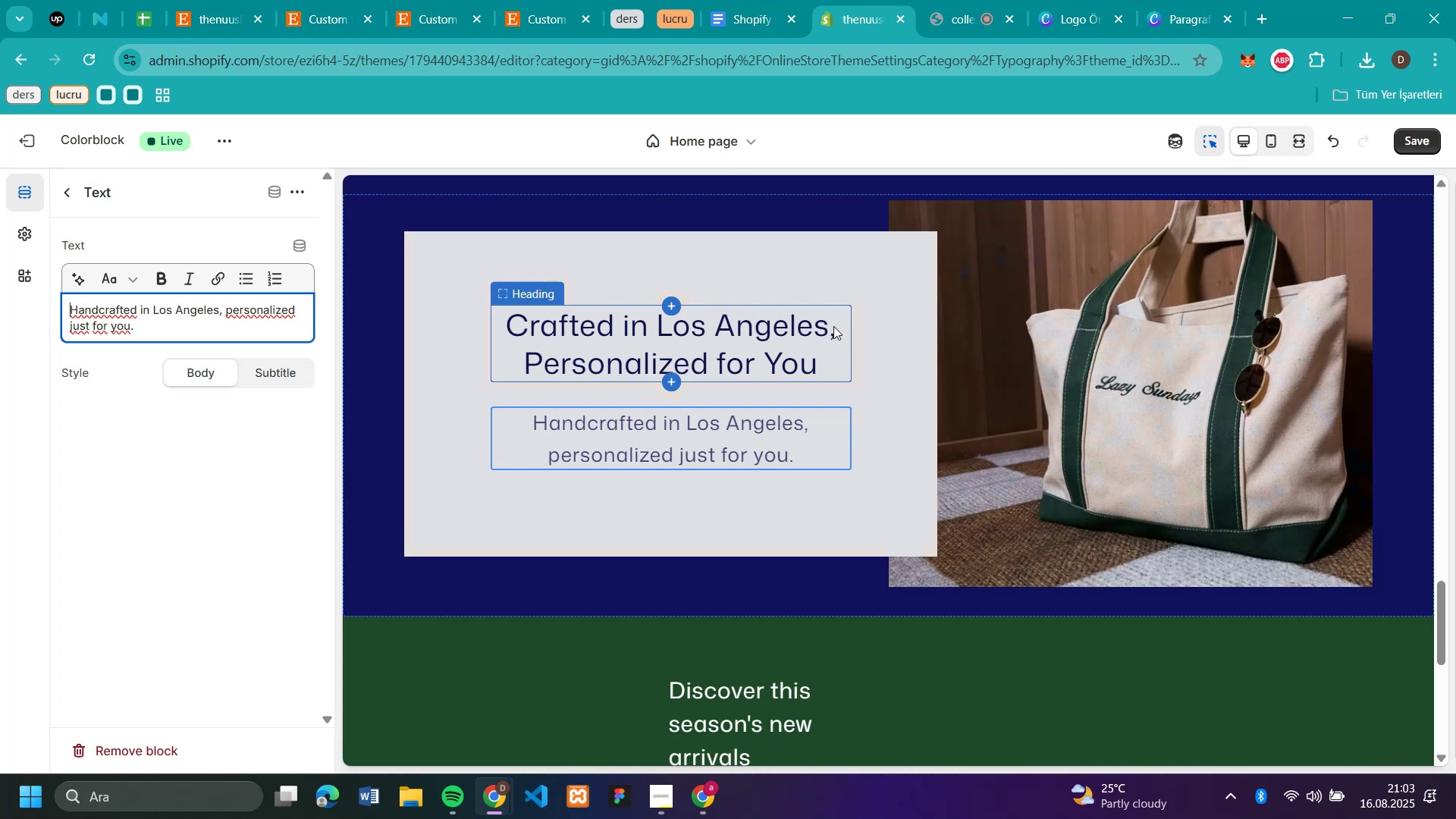 
left_click([833, 326])
 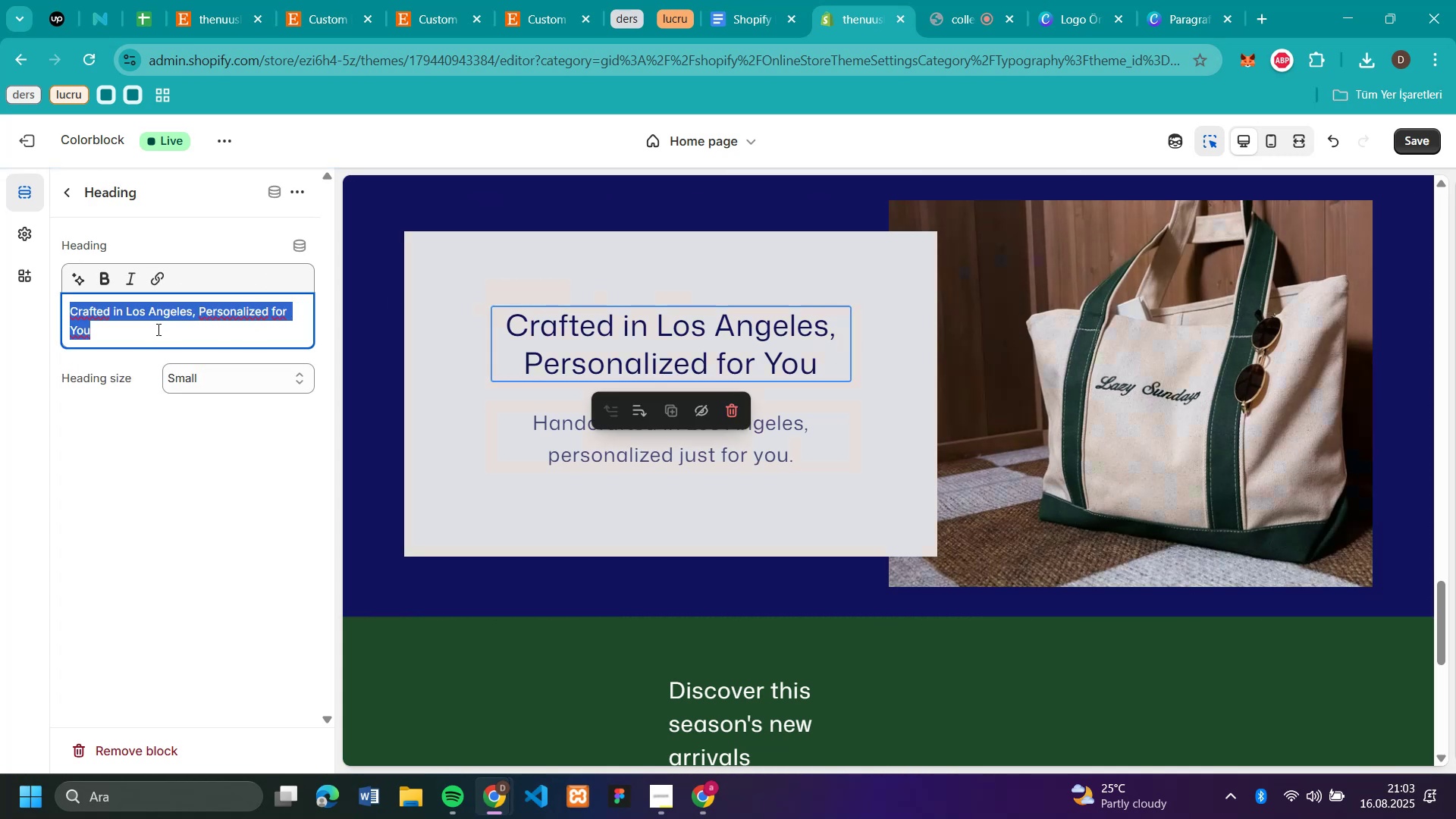 
left_click([156, 329])
 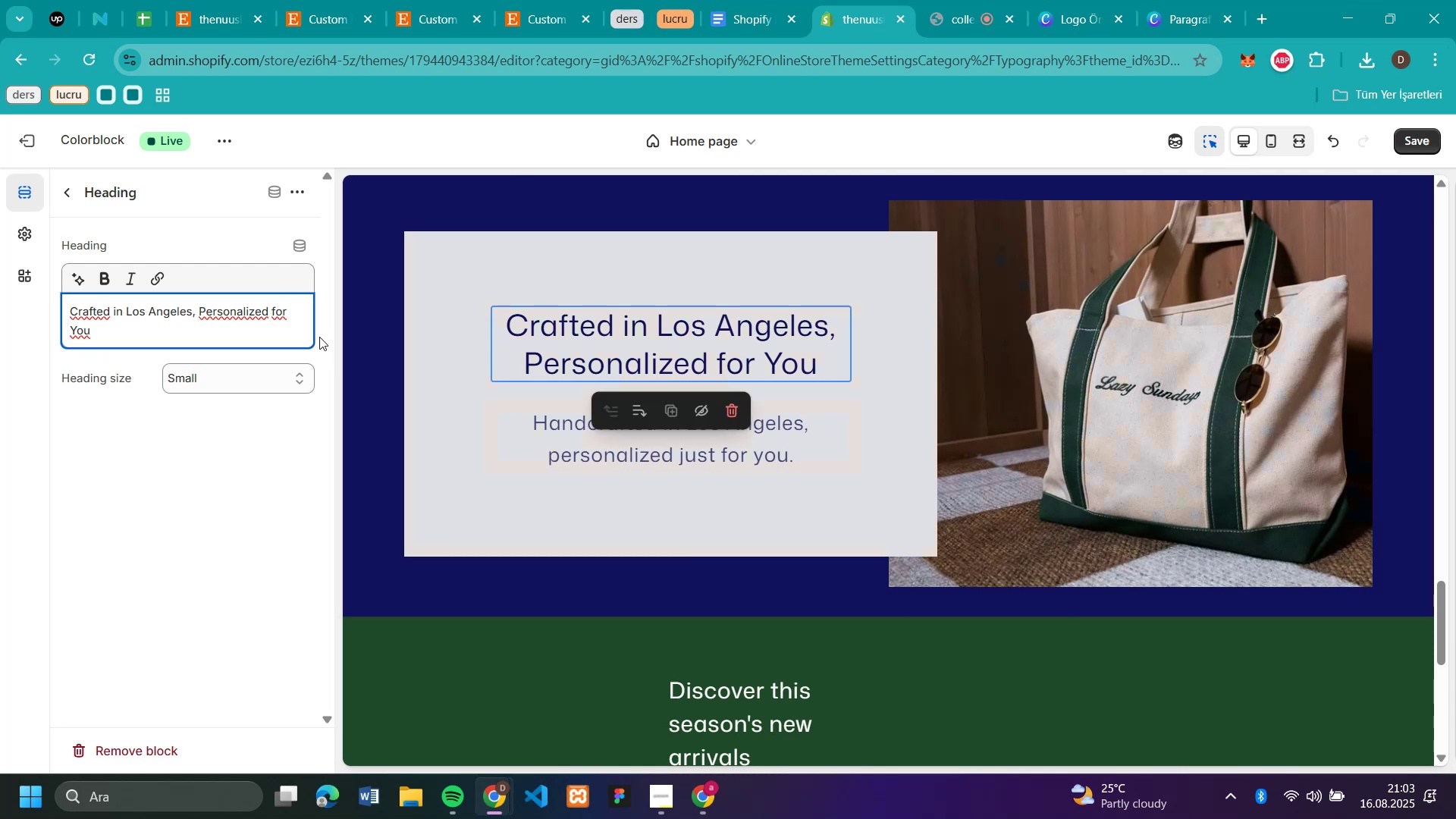 
wait(5.21)
 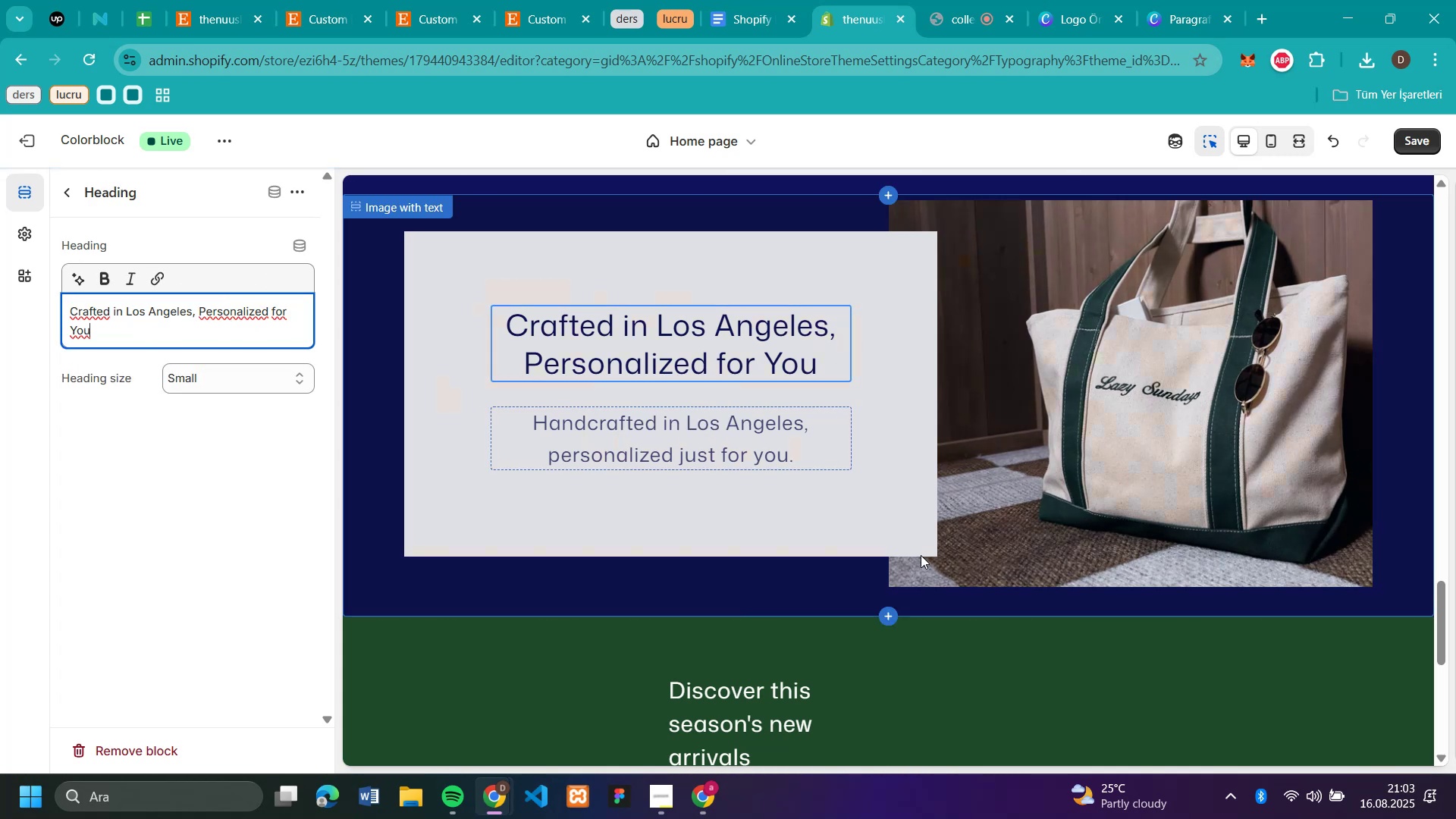 
scroll: coordinate [792, 334], scroll_direction: up, amount: 7.0
 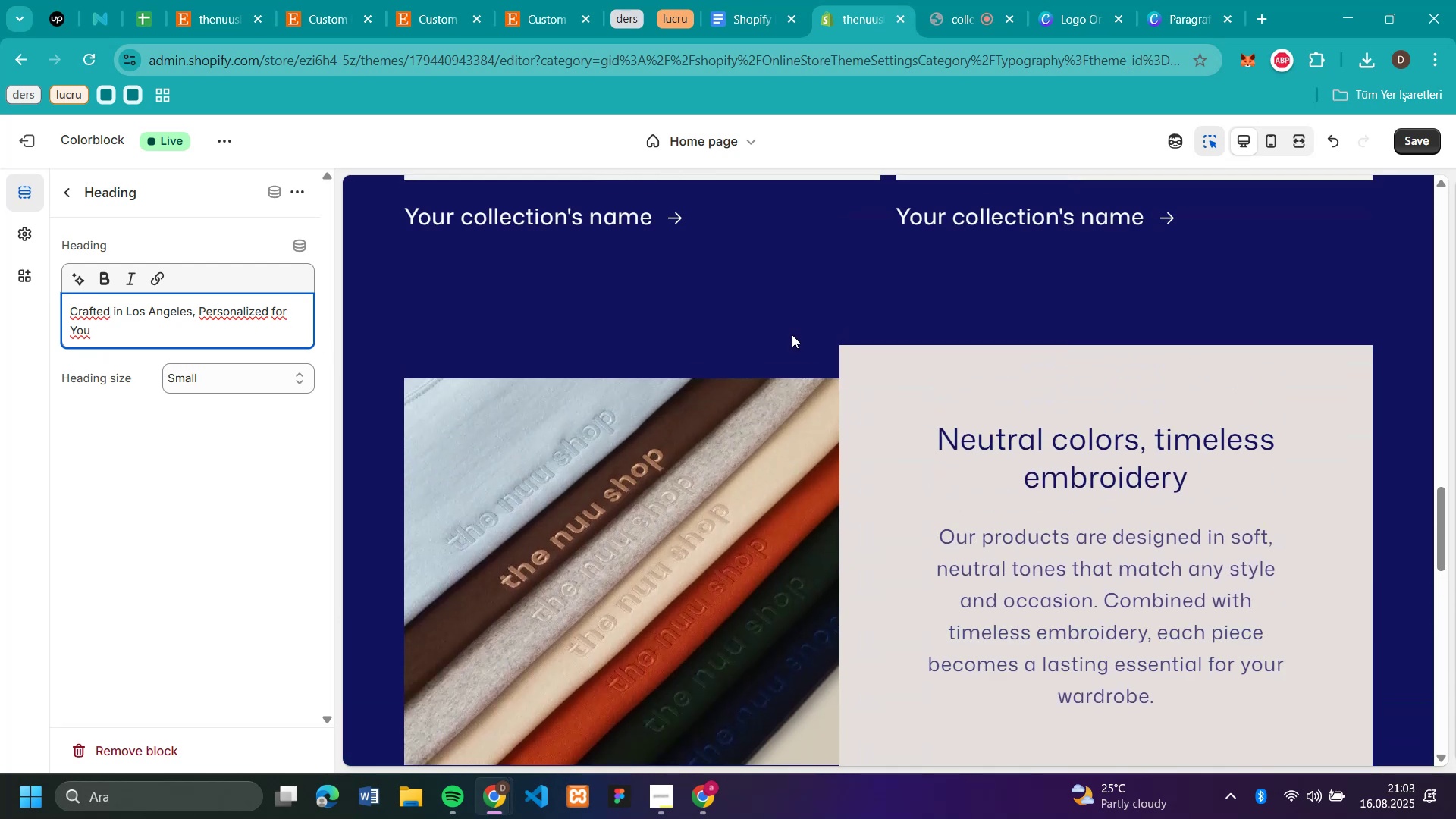 
scroll: coordinate [792, 334], scroll_direction: down, amount: 5.0
 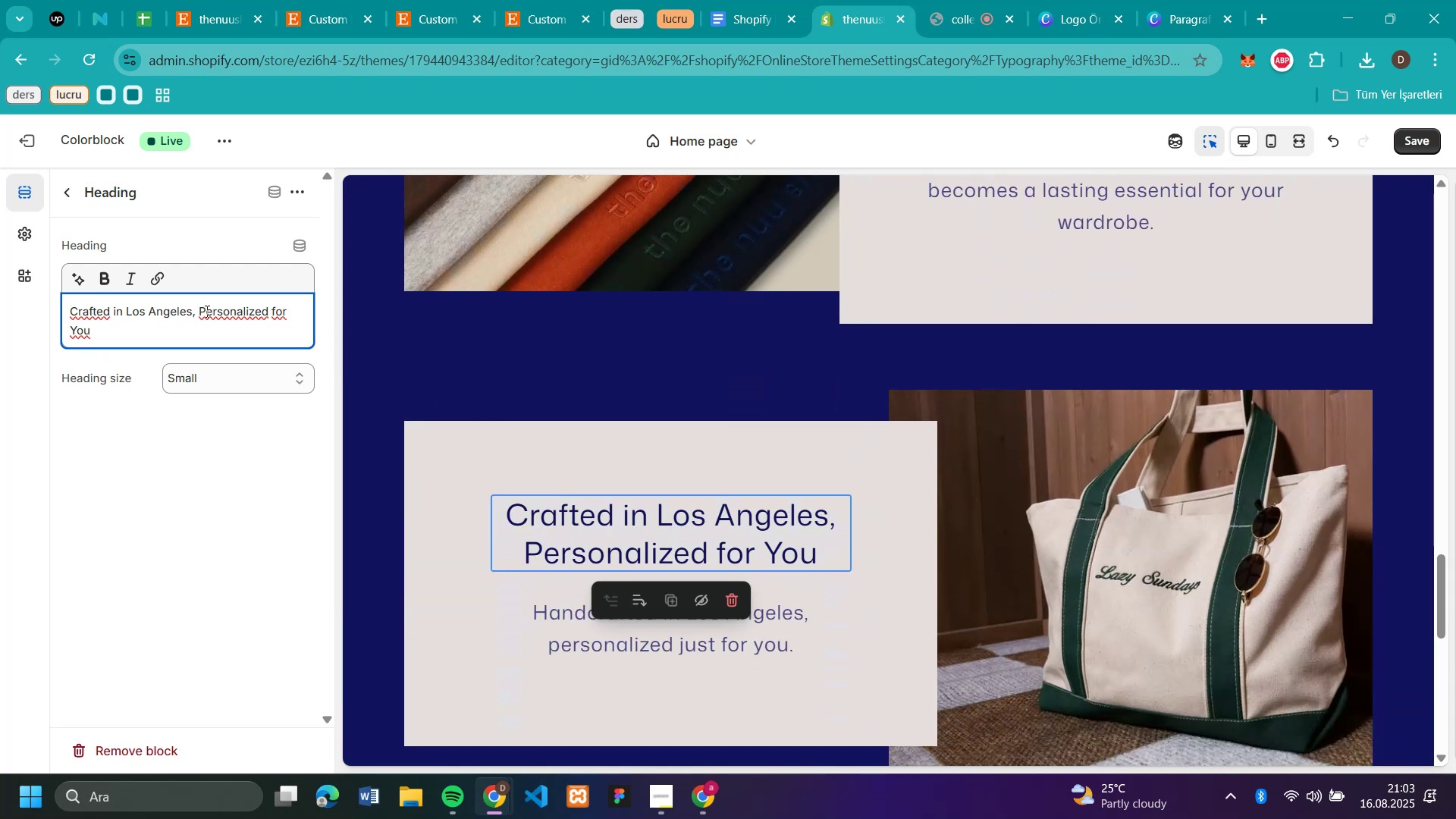 
left_click_drag(start_coordinate=[196, 312], to_coordinate=[20, 310])
 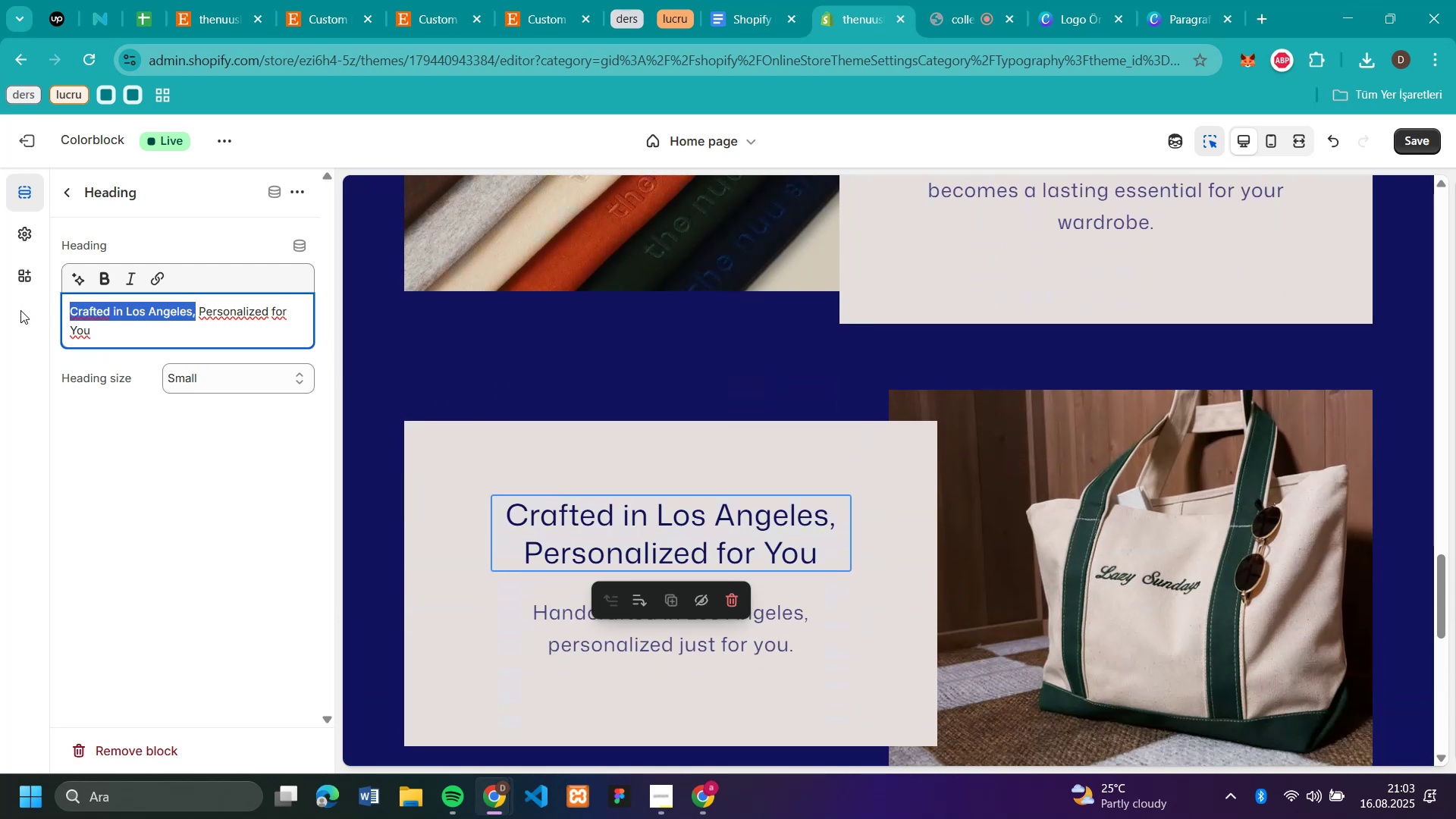 
key(Backspace)
 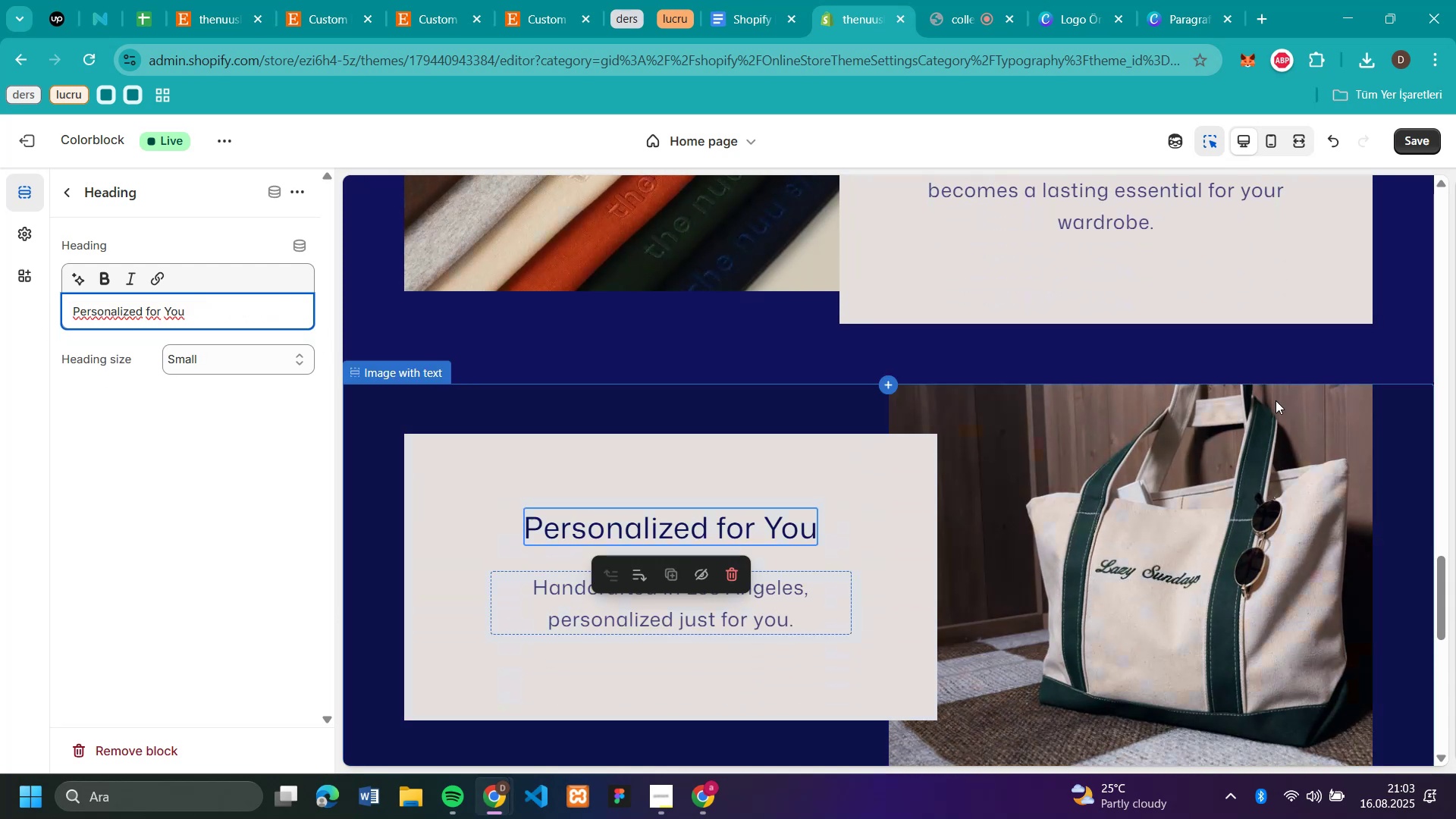 
scroll: coordinate [1392, 384], scroll_direction: up, amount: 5.0
 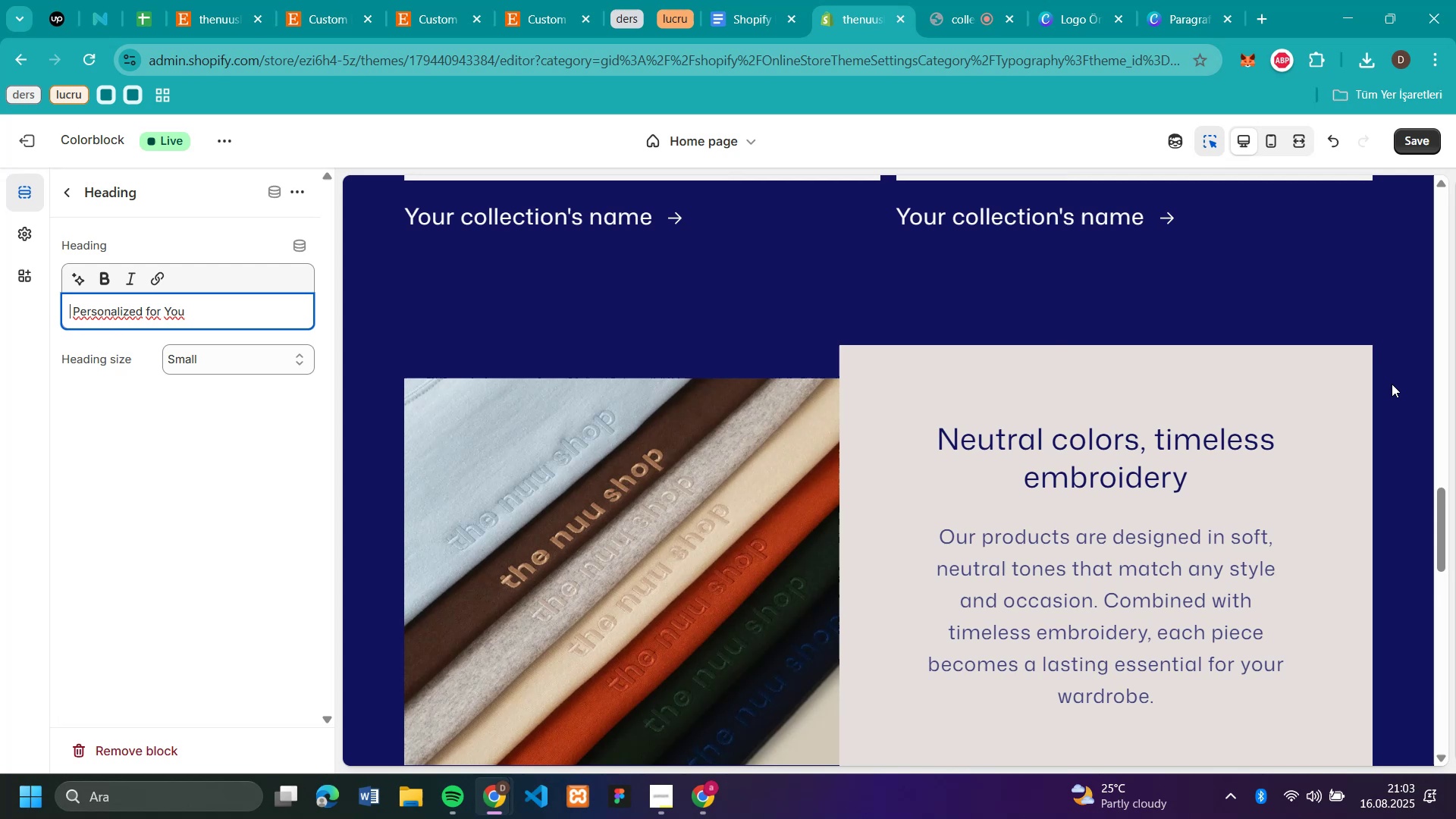 
scroll: coordinate [1392, 384], scroll_direction: down, amount: 1.0
 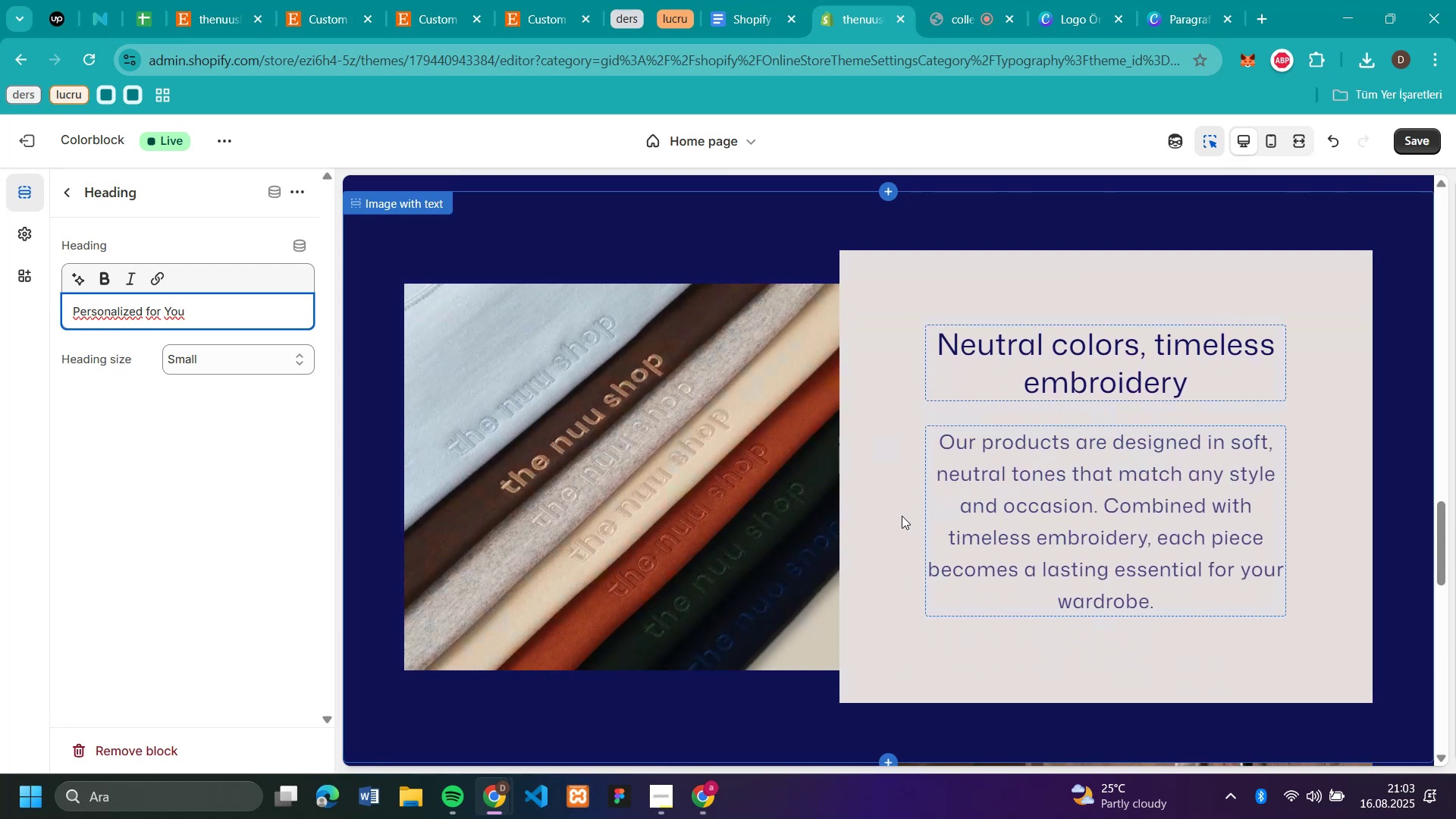 
left_click([1427, 142])
 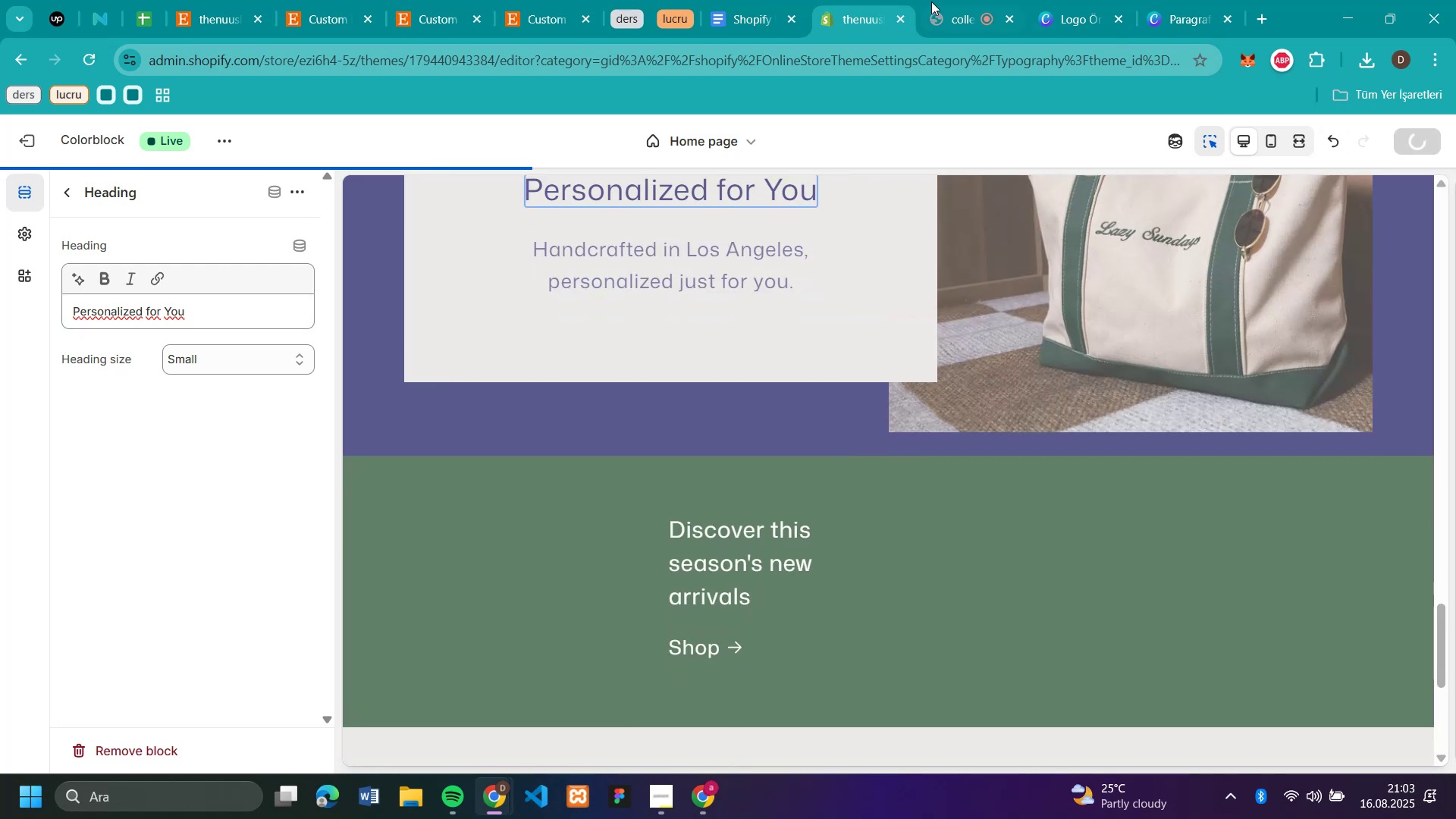 
left_click([943, 8])
 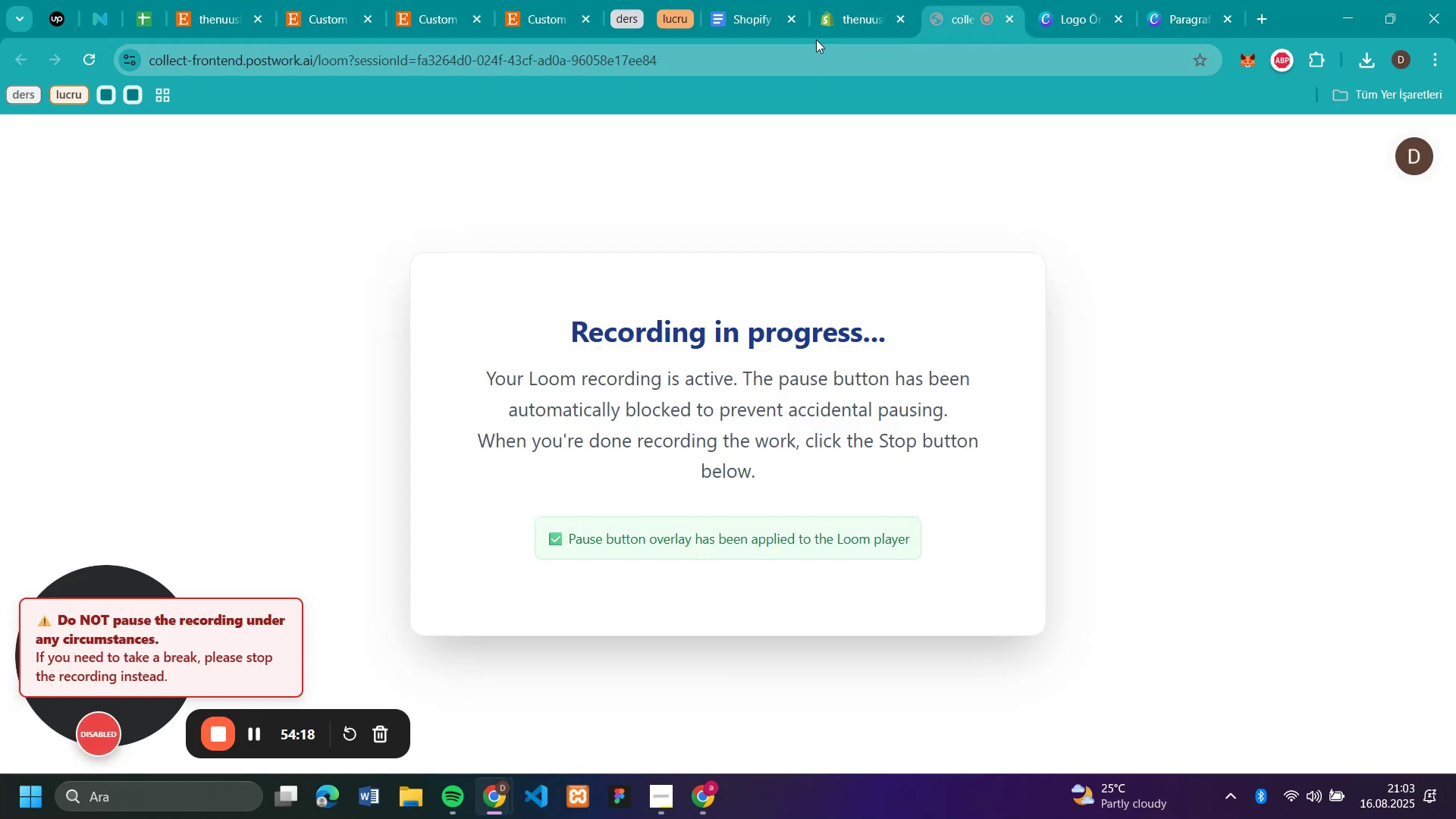 
left_click([858, 24])
 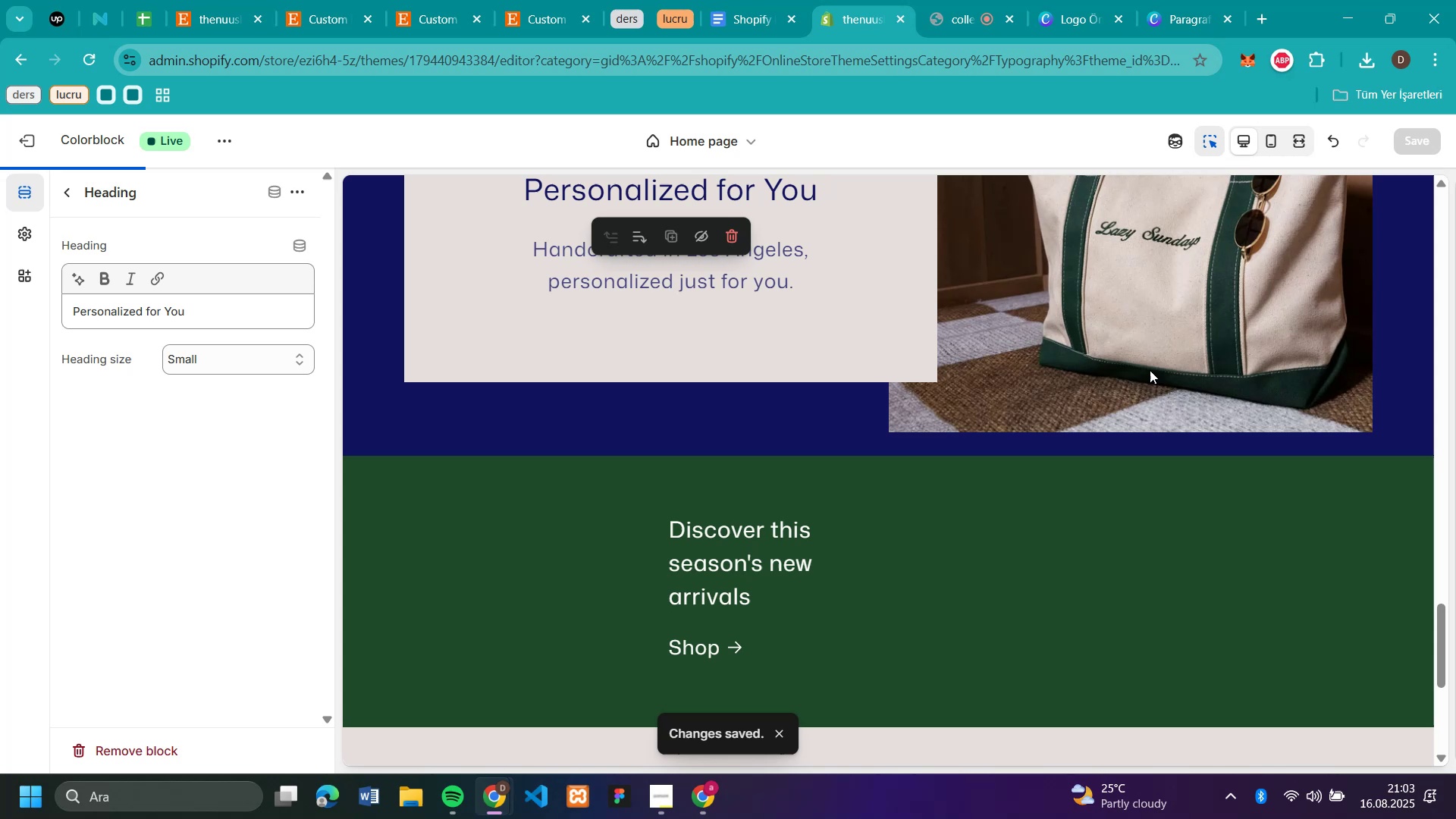 
scroll: coordinate [721, 441], scroll_direction: up, amount: 39.0
 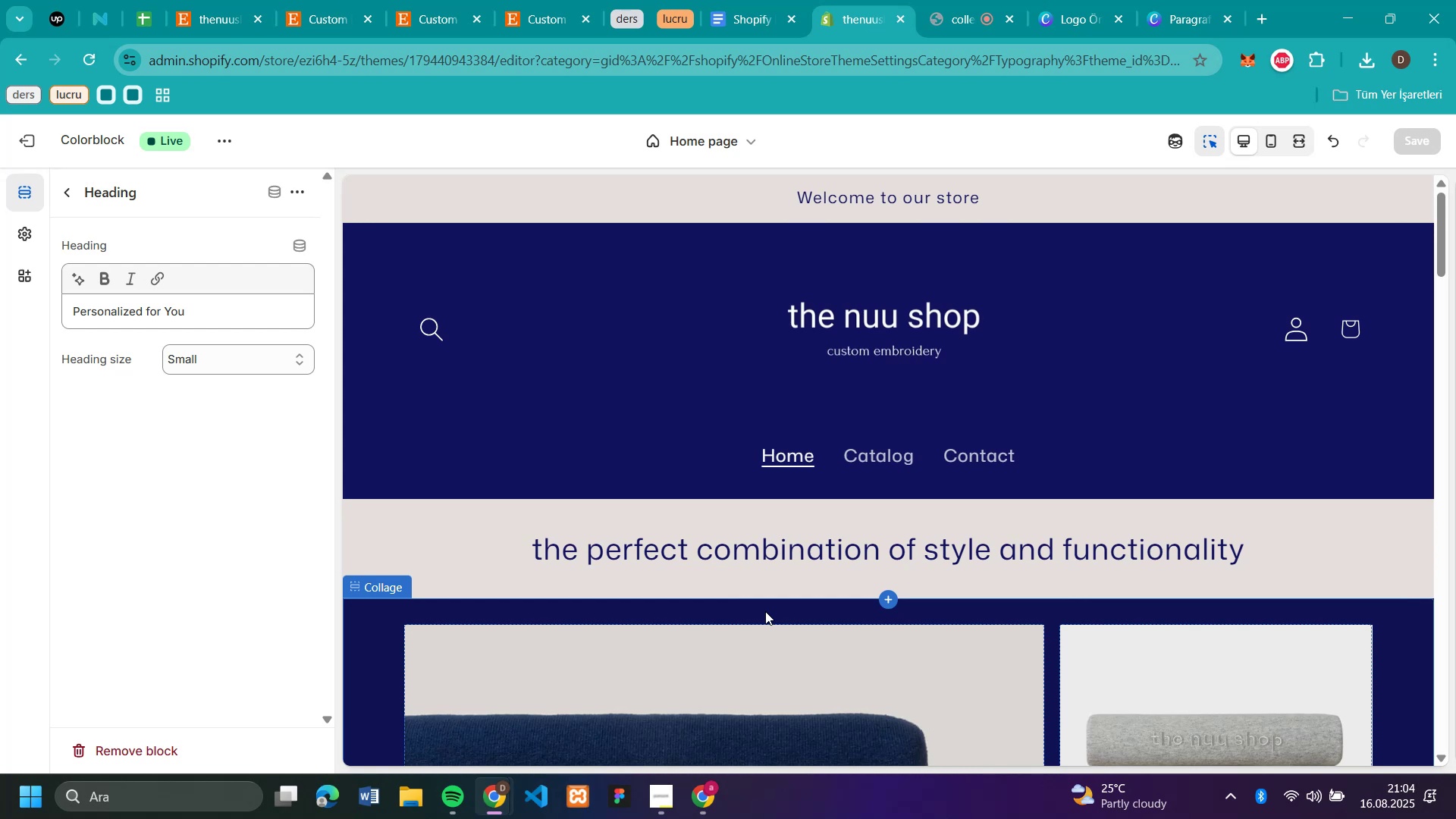 
wait(15.18)
 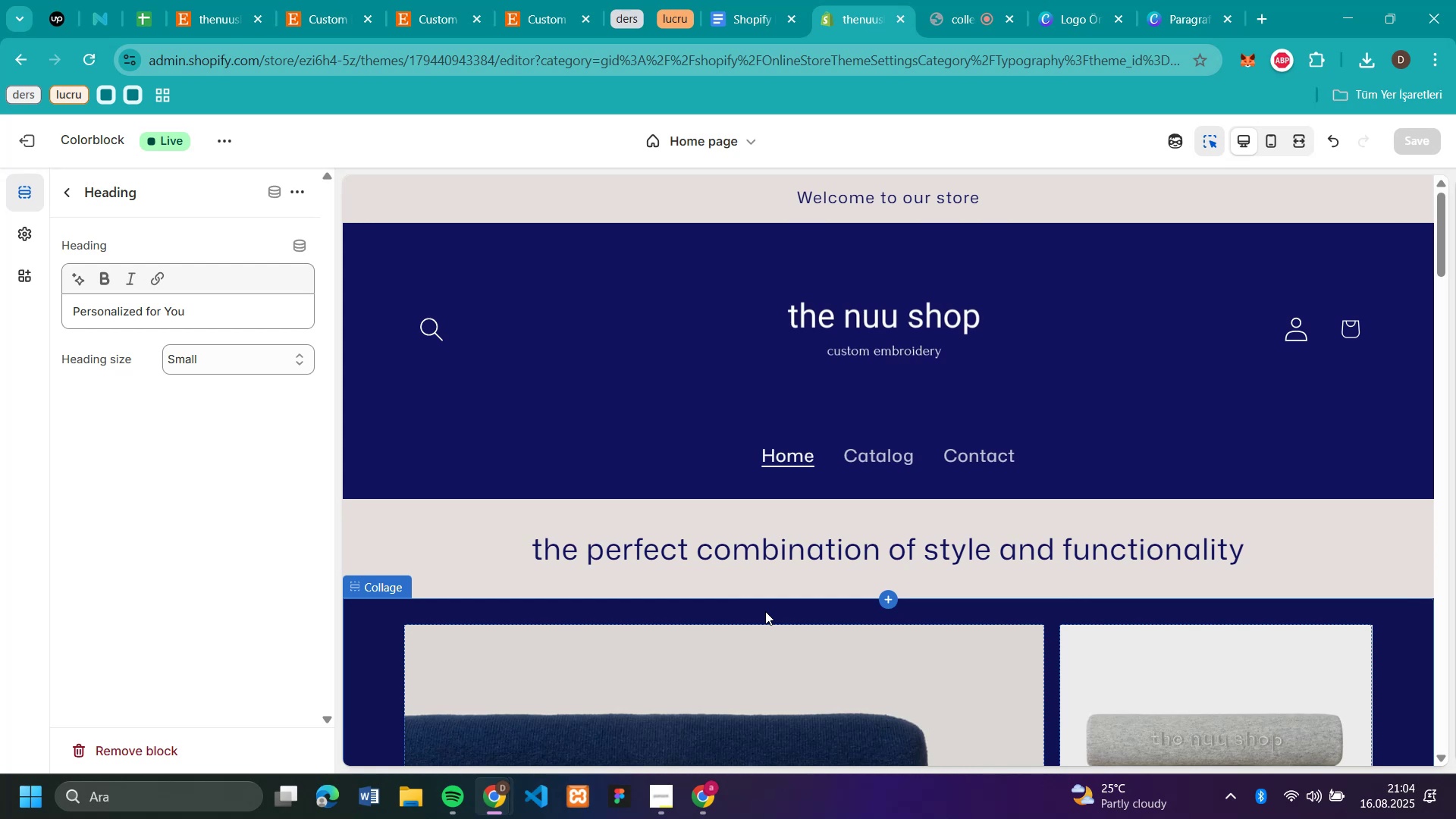 
left_click([1268, 142])
 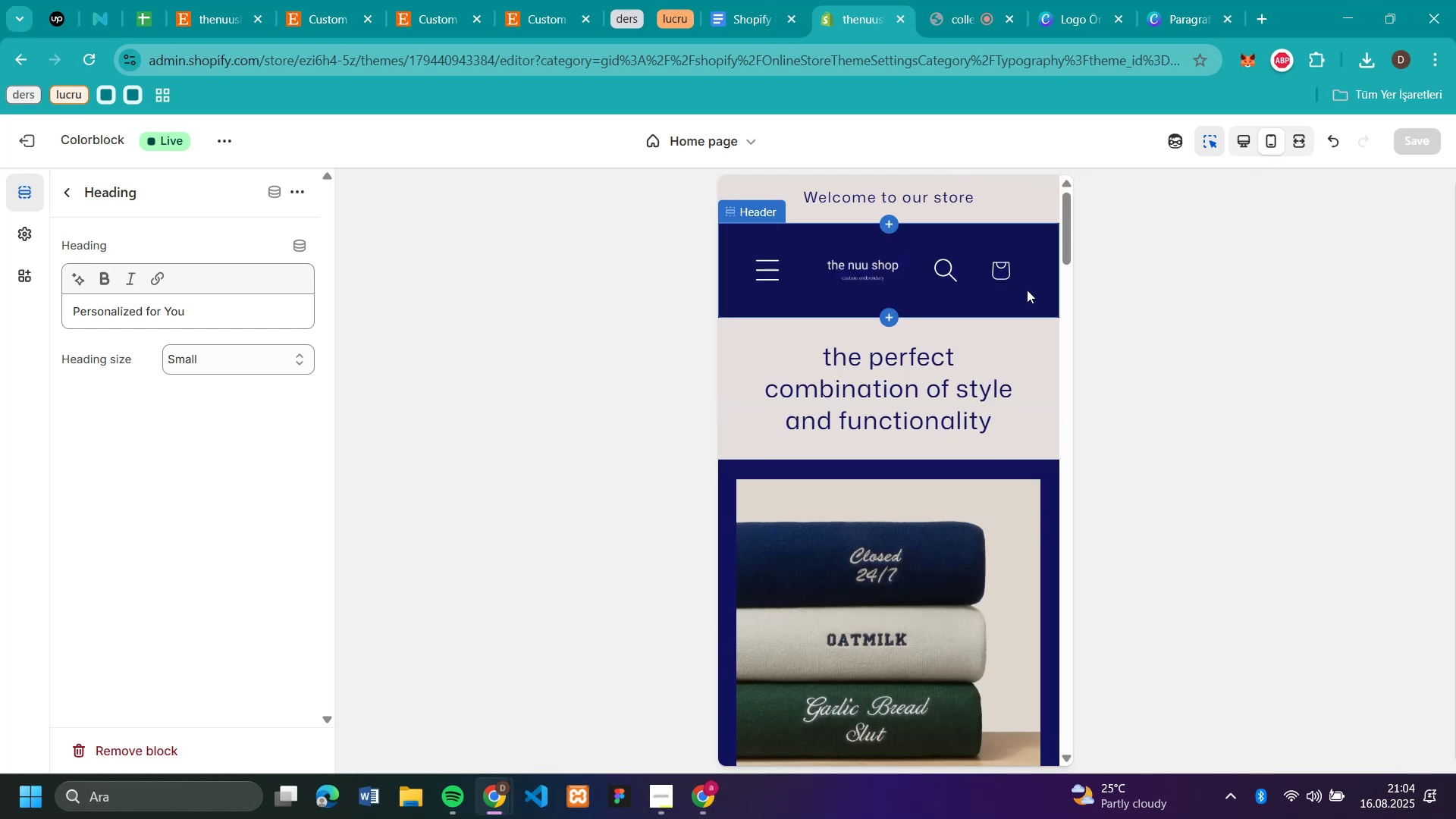 
scroll: coordinate [940, 337], scroll_direction: down, amount: 14.0
 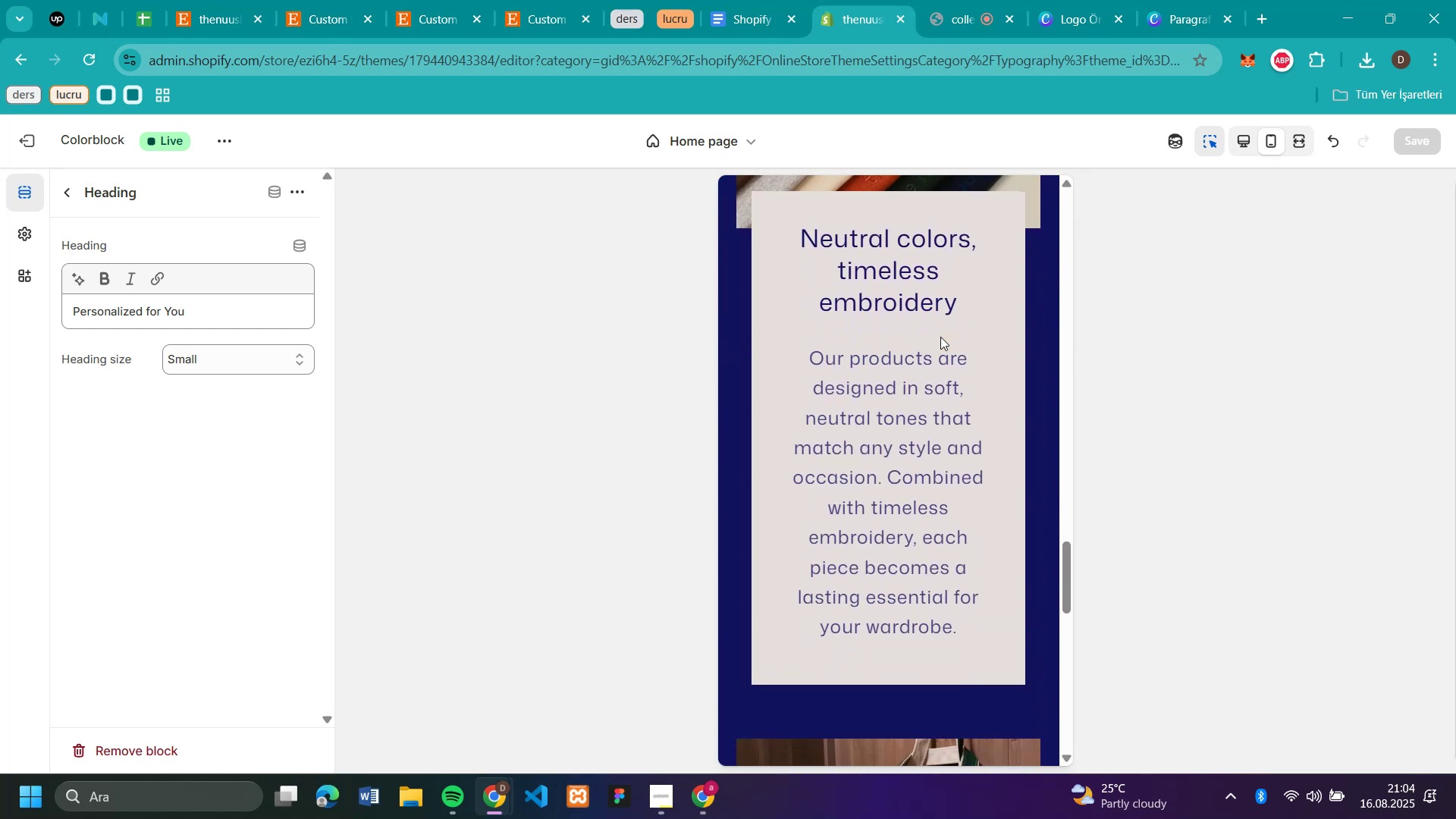 
scroll: coordinate [940, 337], scroll_direction: up, amount: 3.0
 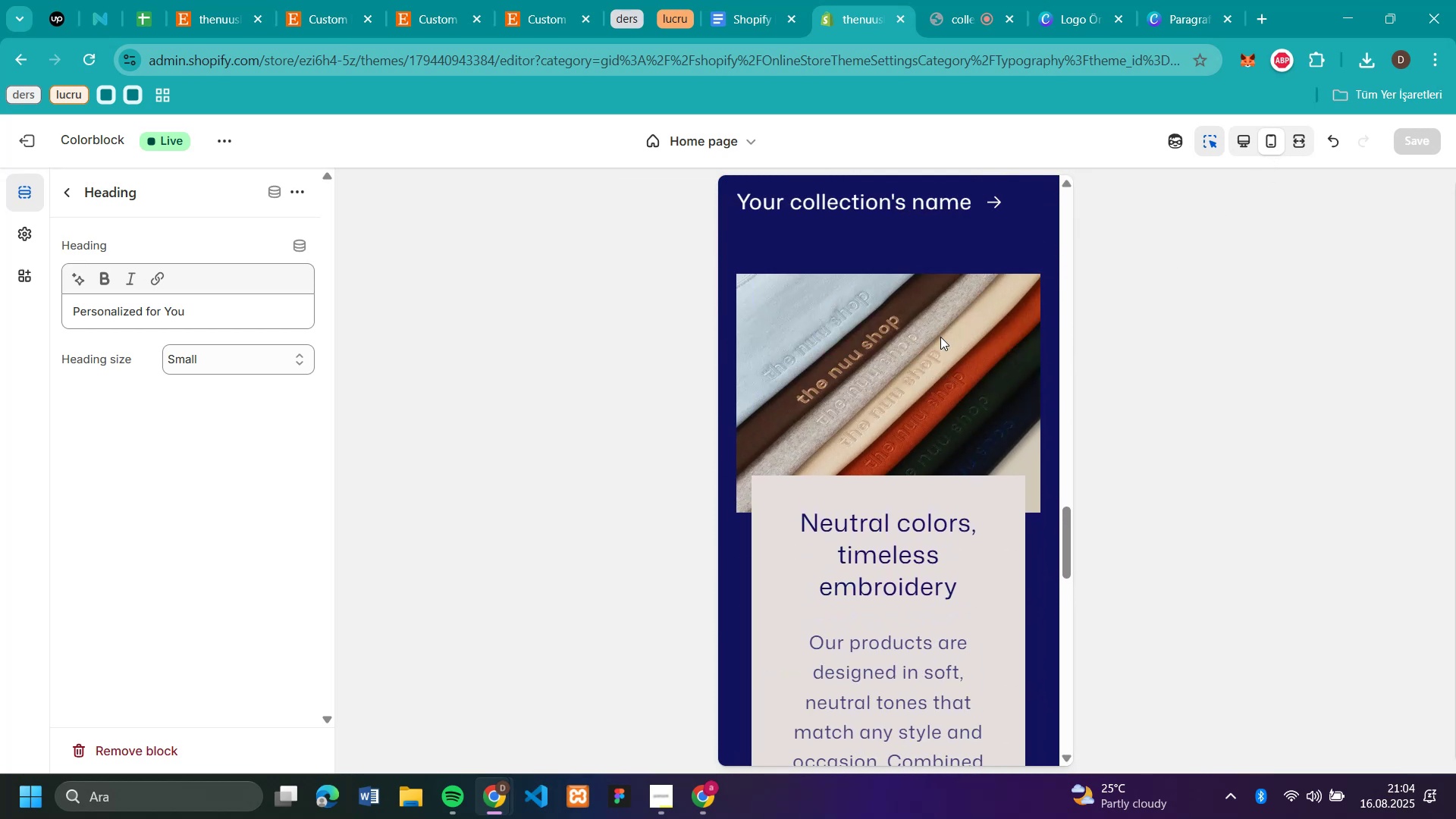 
scroll: coordinate [940, 337], scroll_direction: down, amount: 11.0
 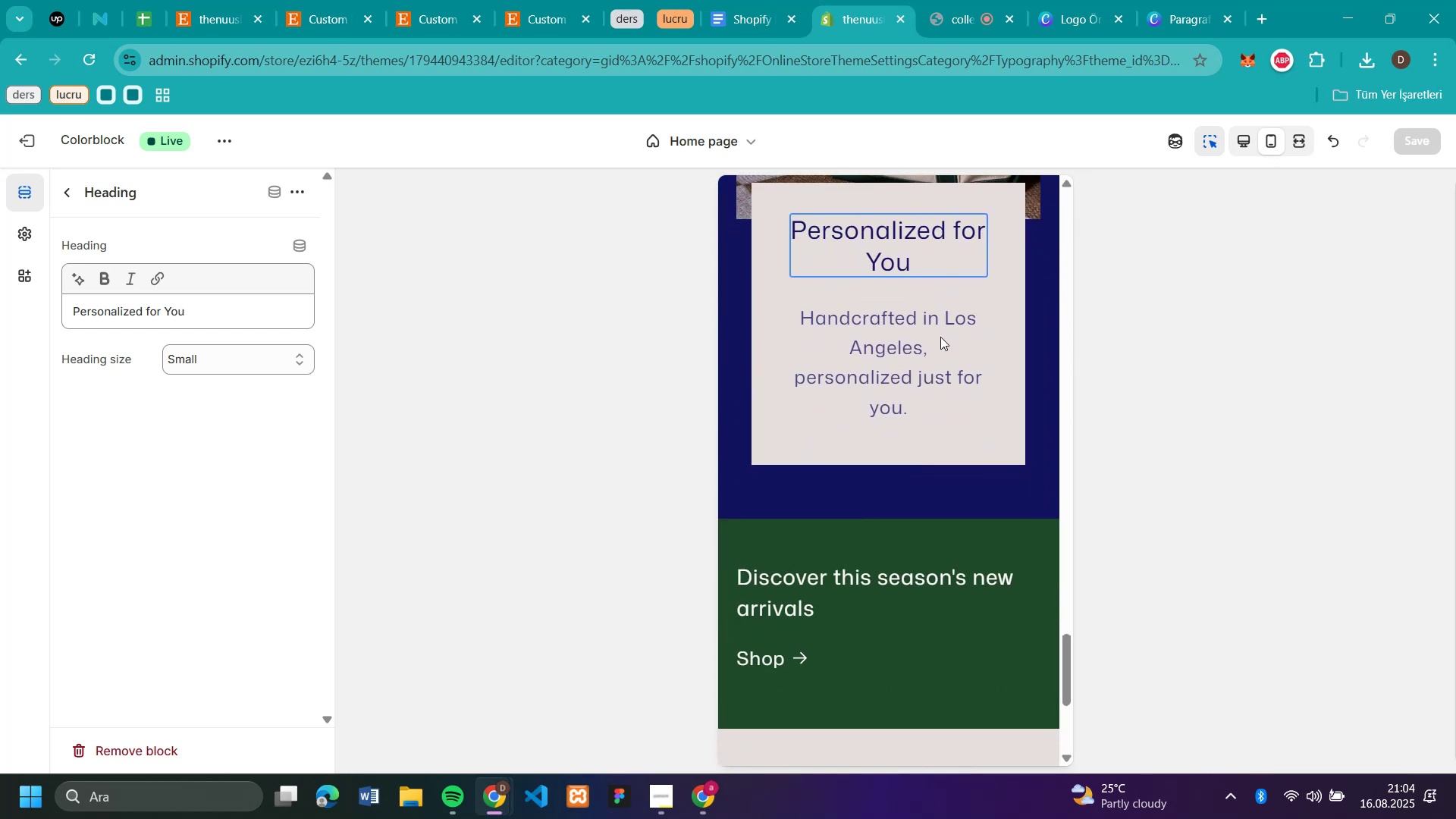 
scroll: coordinate [940, 337], scroll_direction: up, amount: 3.0
 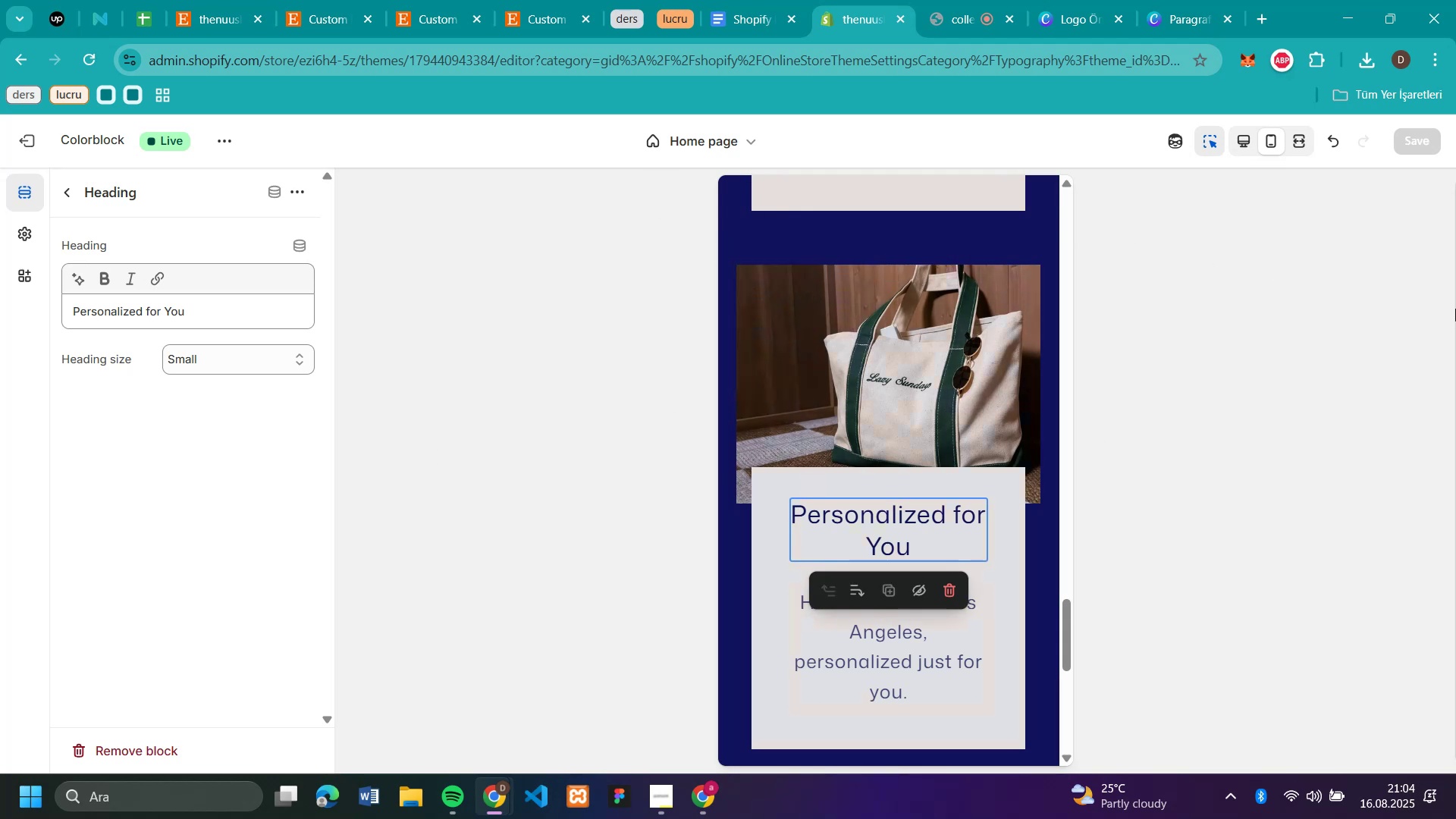 
wait(7.9)
 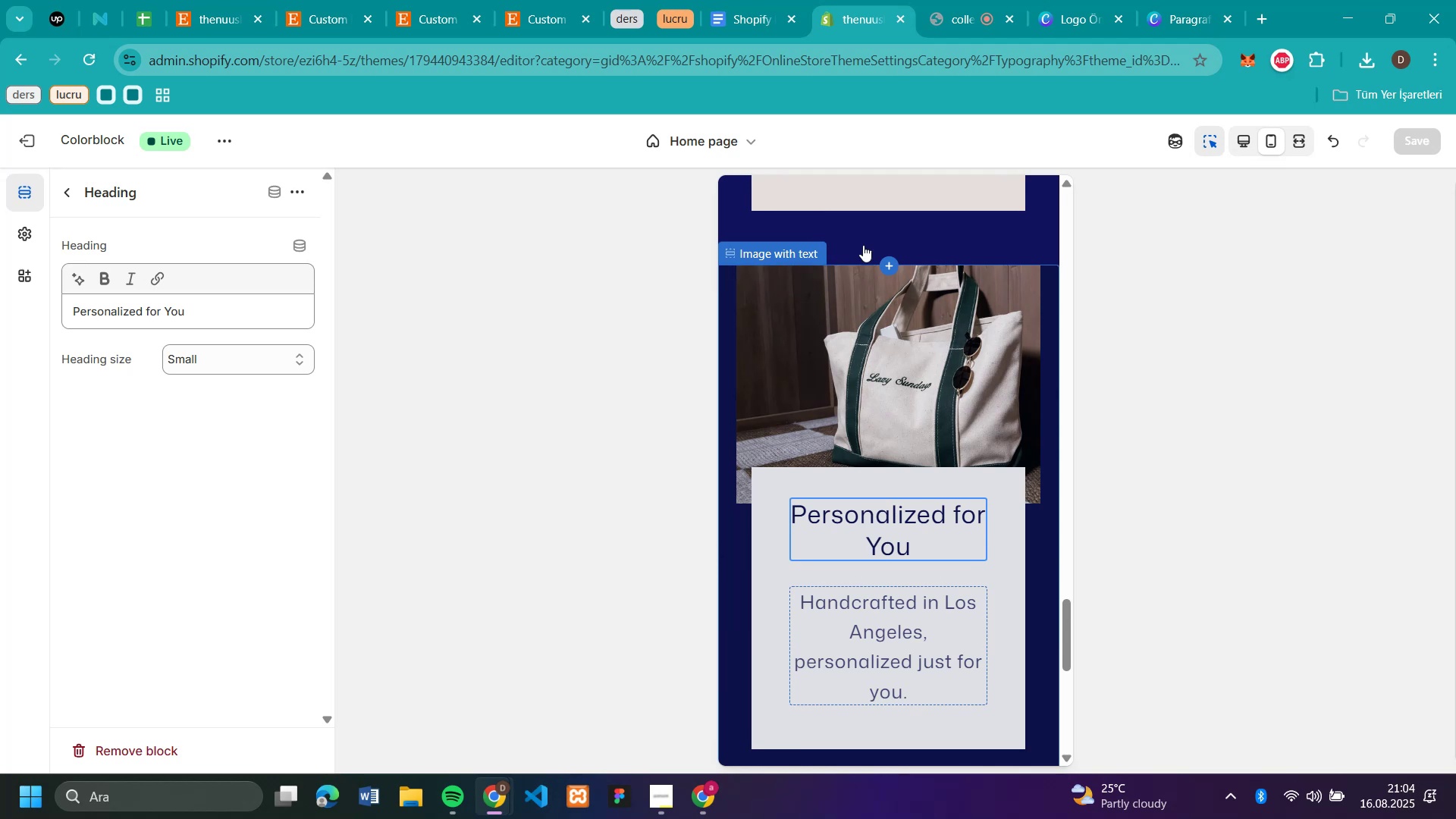 
scroll: coordinate [1272, 353], scroll_direction: up, amount: 14.0
 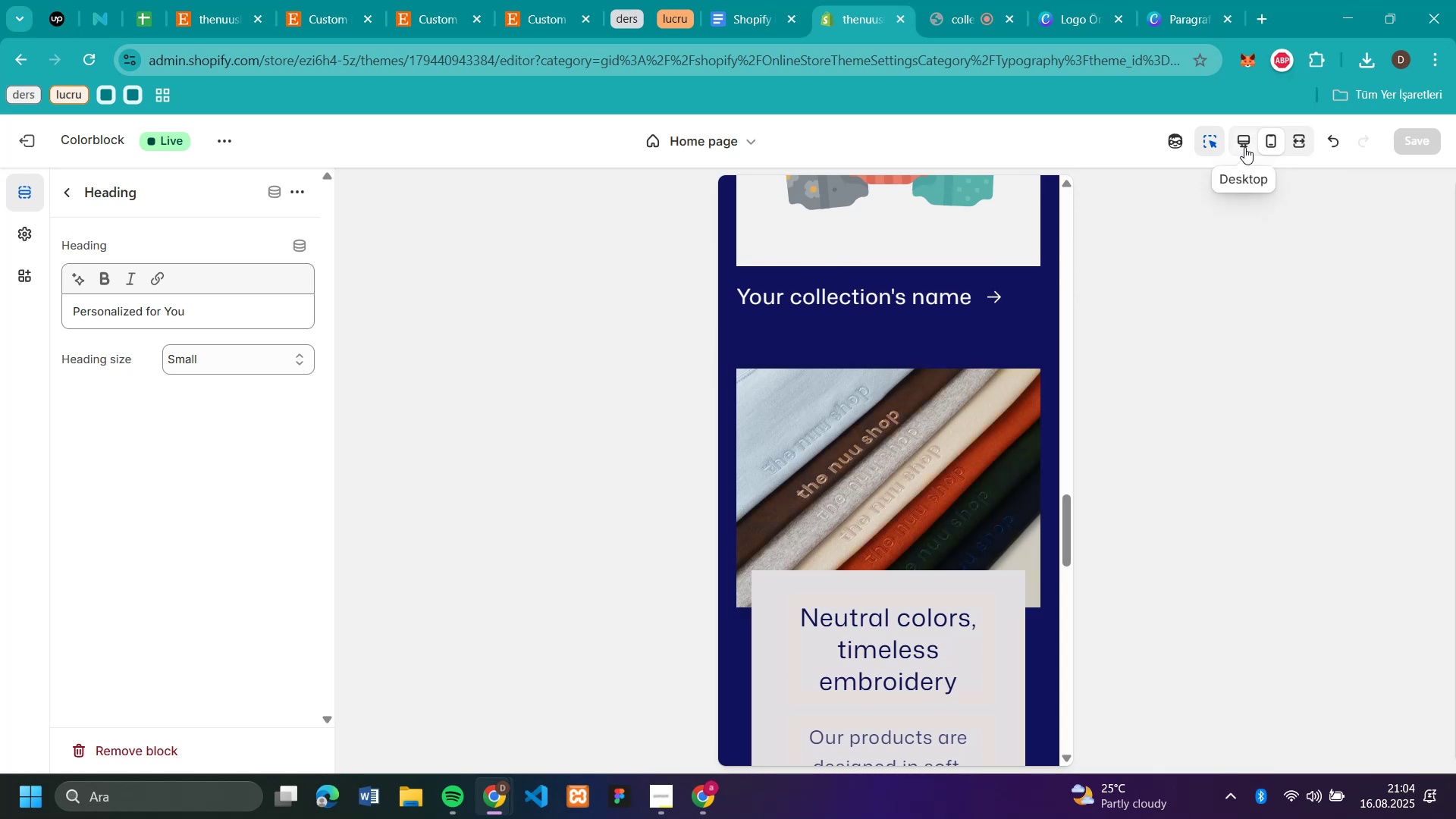 
left_click([1246, 141])
 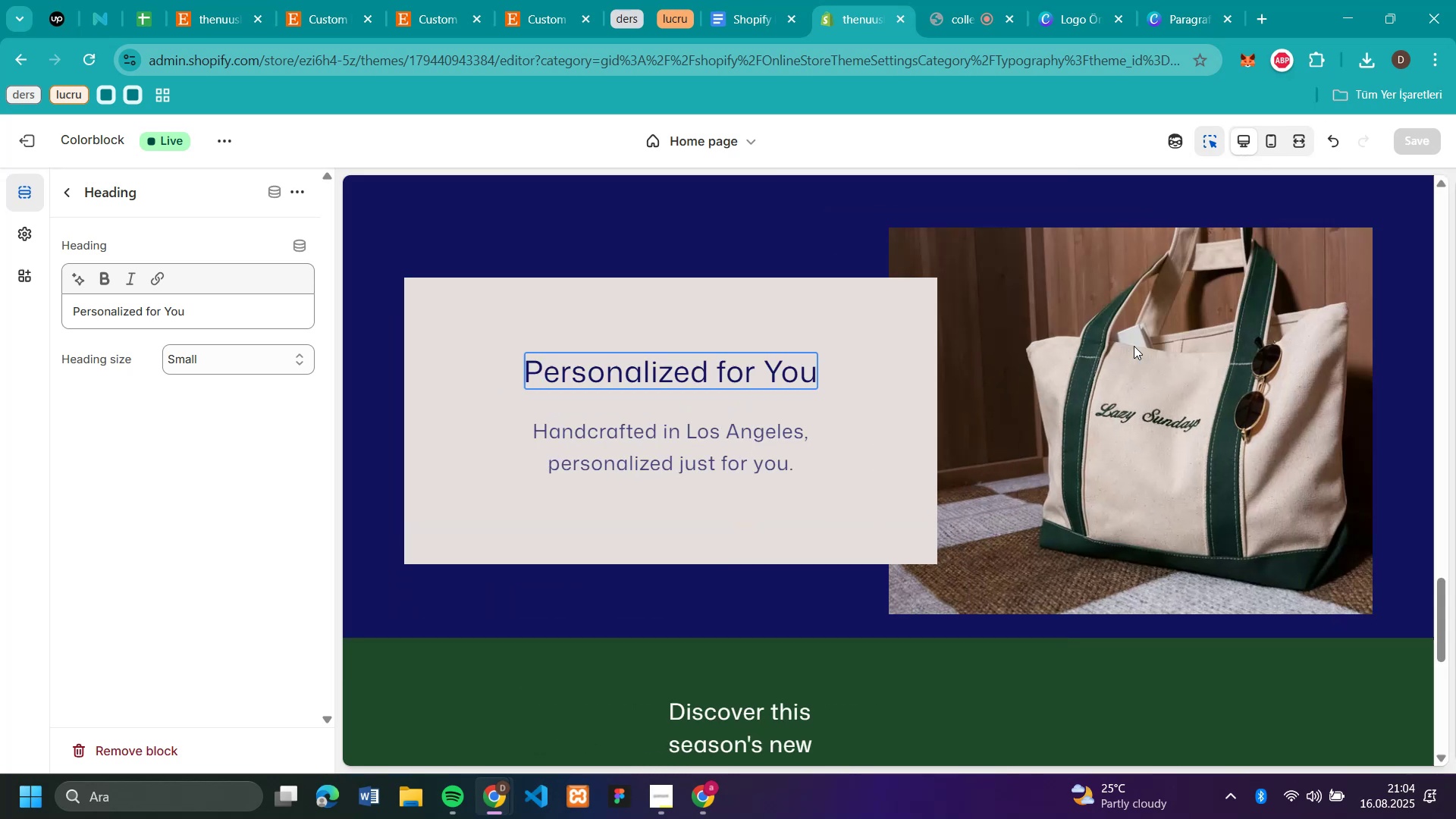 
scroll: coordinate [1081, 403], scroll_direction: up, amount: 8.0
 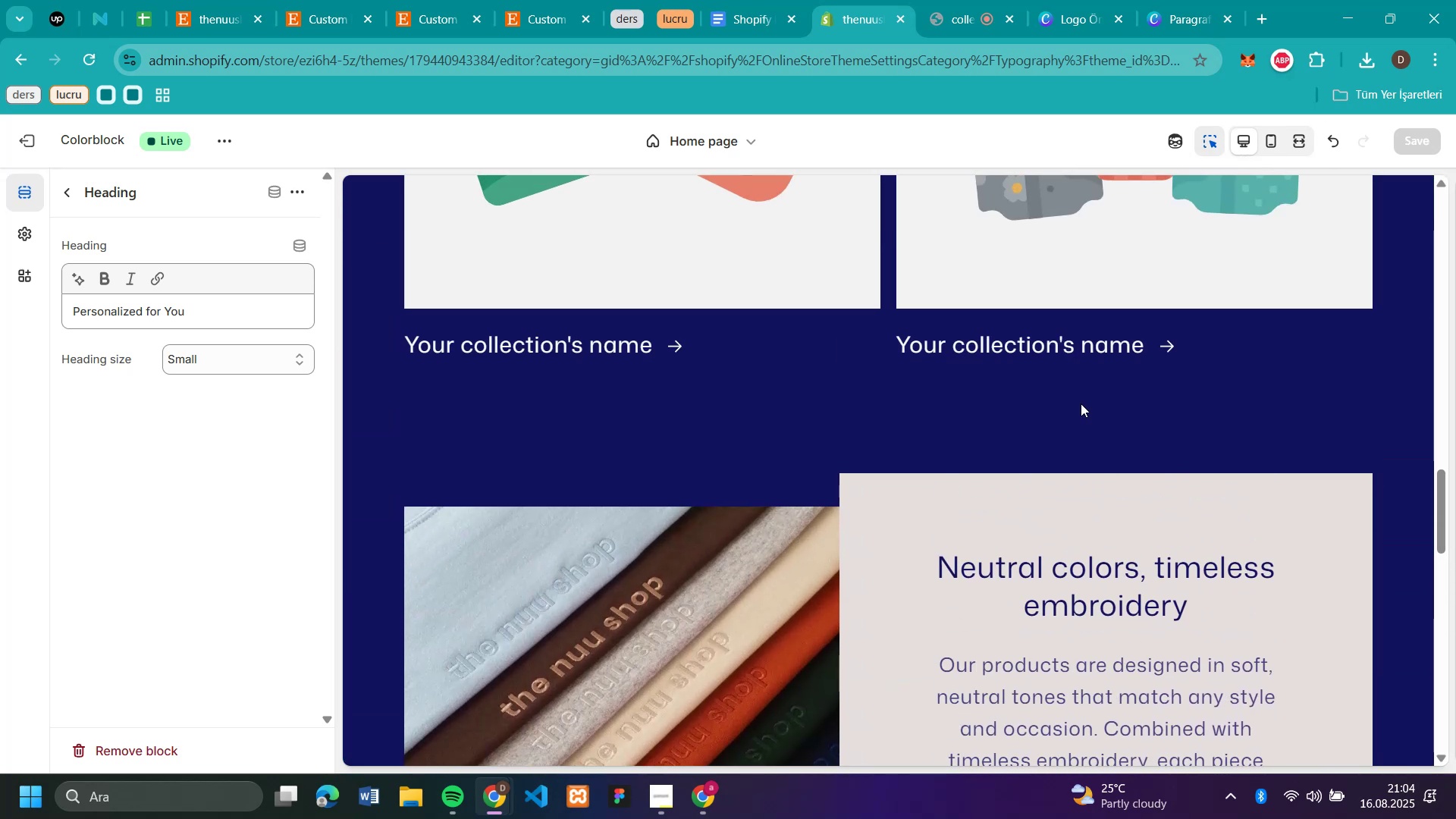 
scroll: coordinate [1081, 403], scroll_direction: down, amount: 9.0
 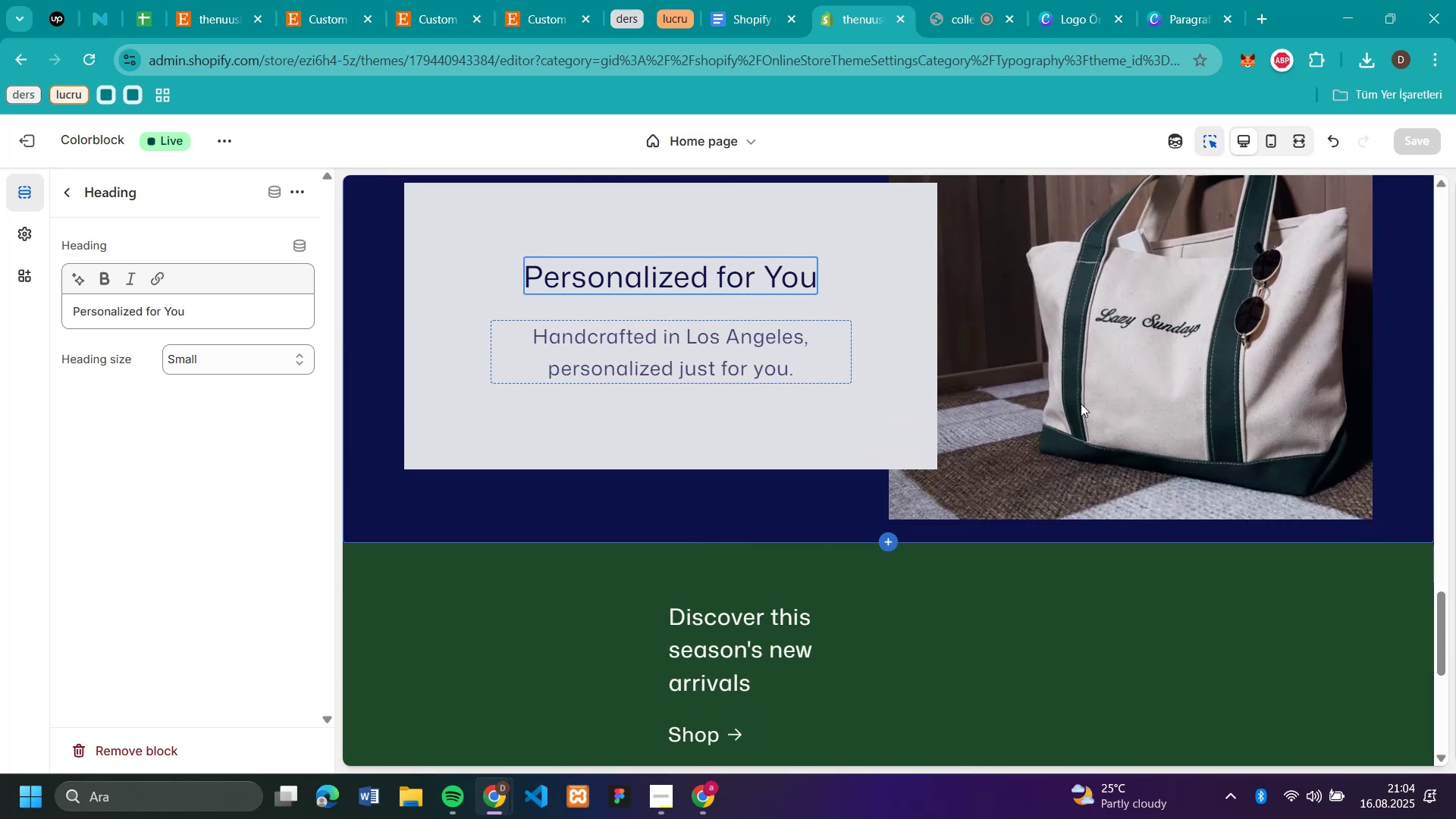 
scroll: coordinate [1081, 403], scroll_direction: up, amount: 7.0
 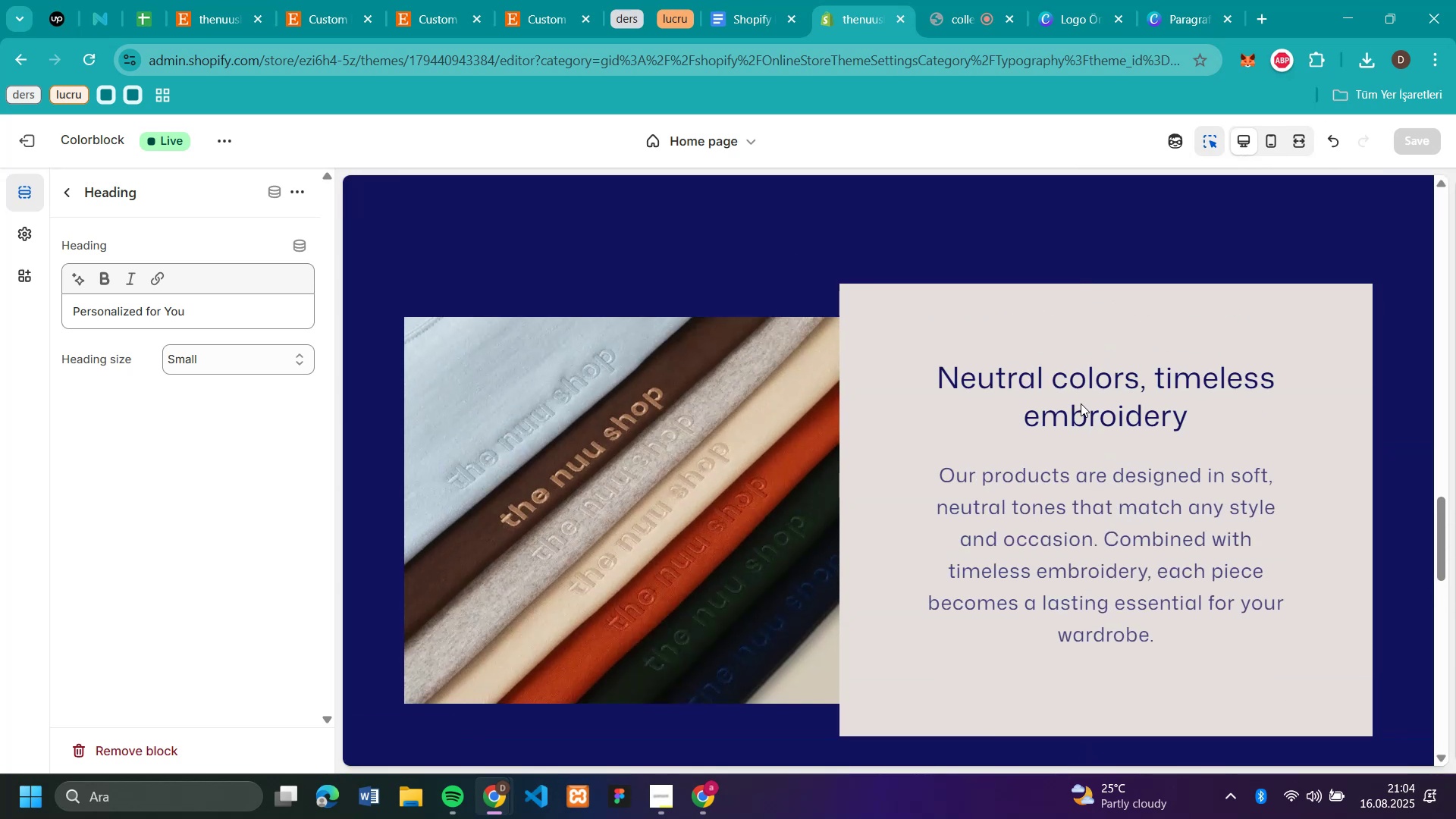 
scroll: coordinate [1081, 403], scroll_direction: down, amount: 6.0
 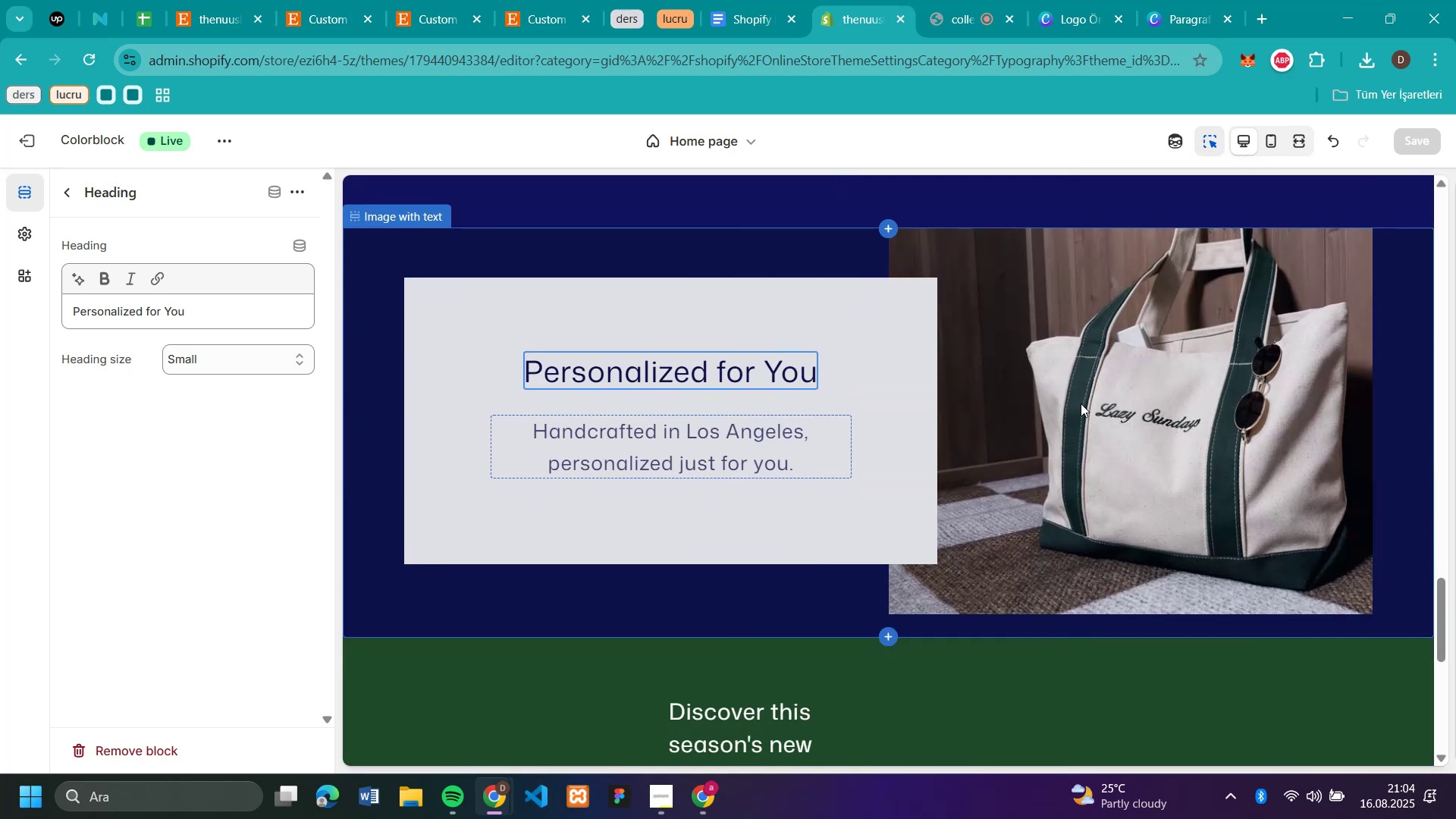 
scroll: coordinate [1081, 403], scroll_direction: up, amount: 3.0
 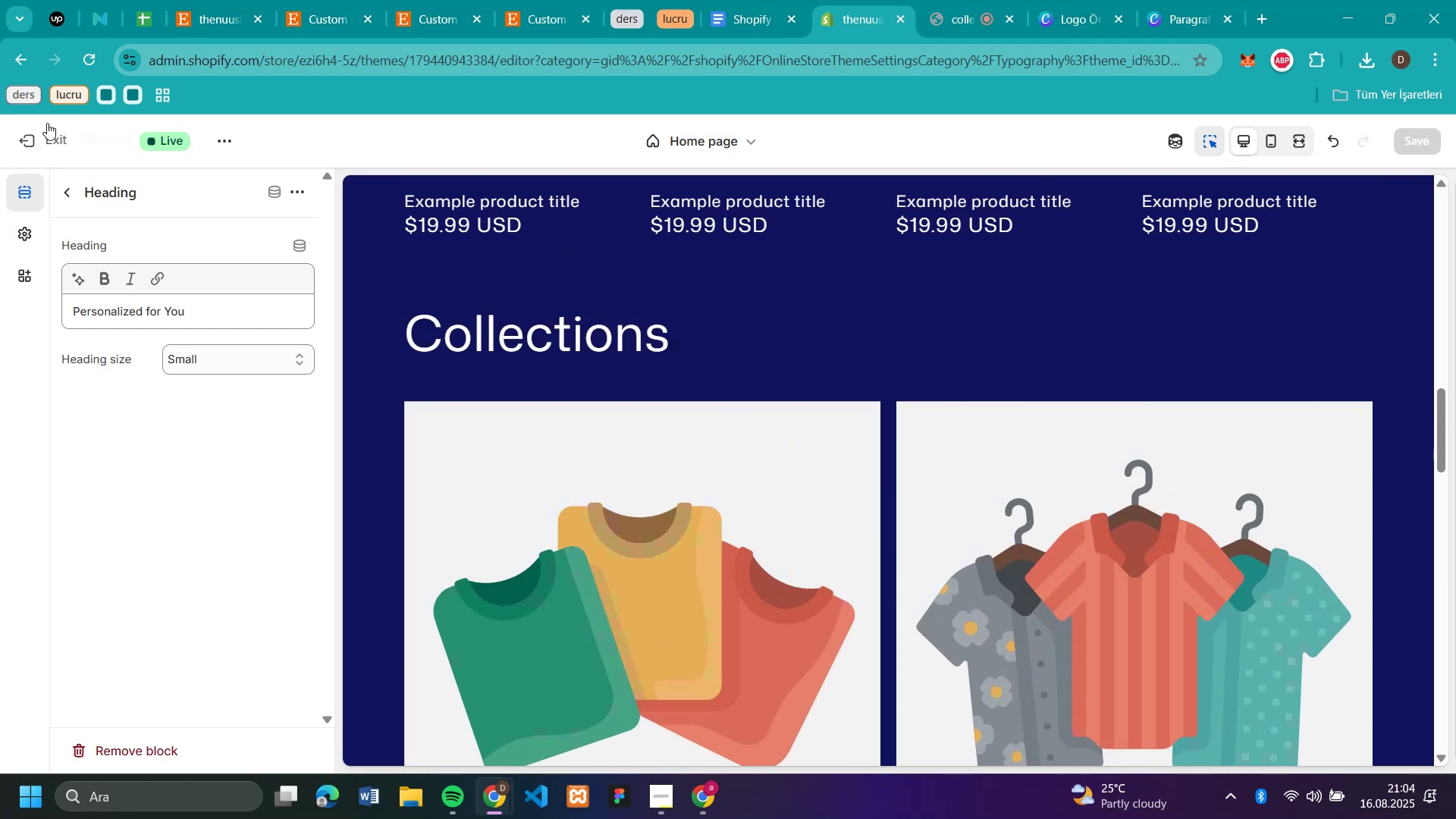 
left_click([27, 143])
 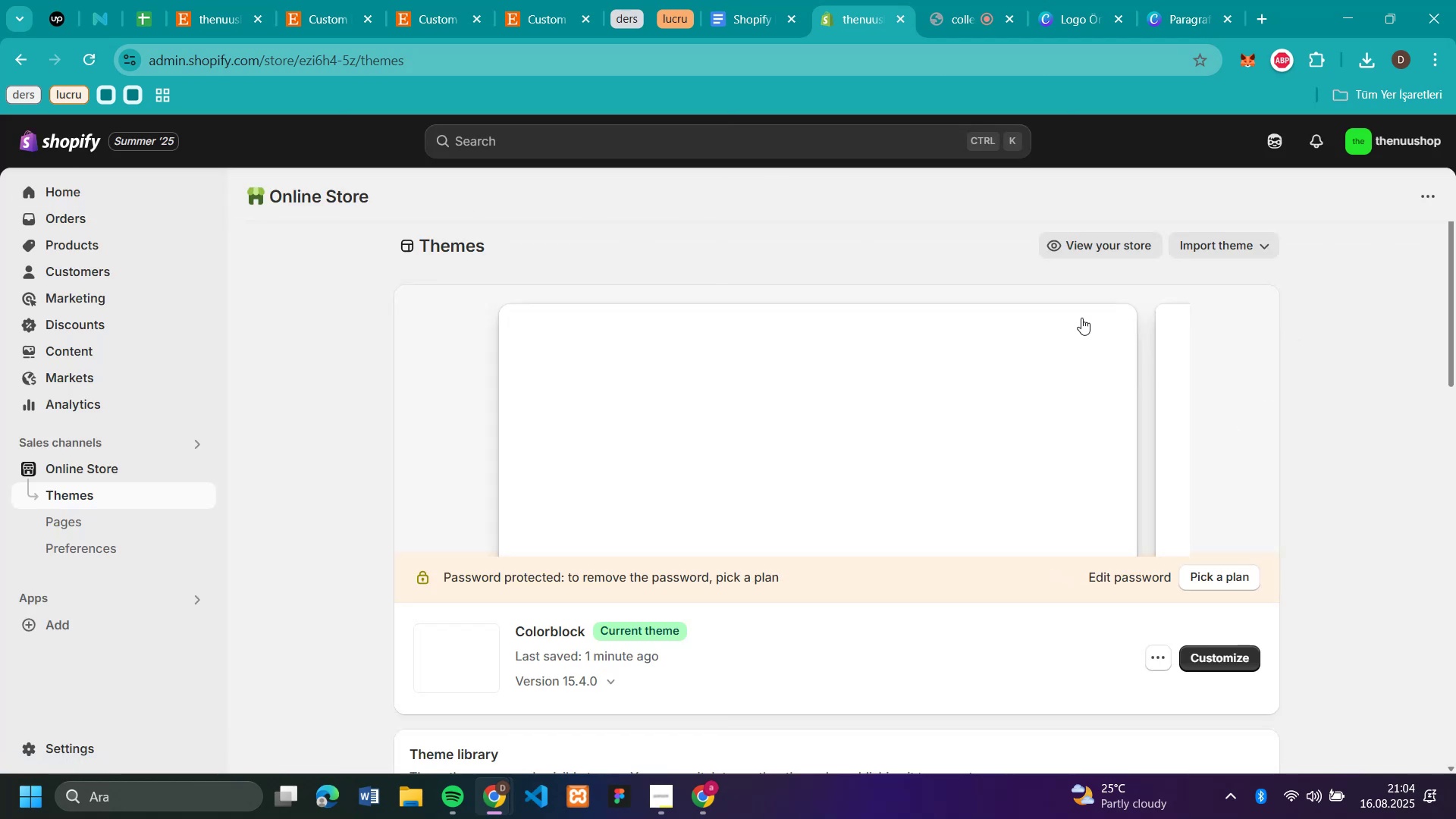 
left_click([1094, 237])
 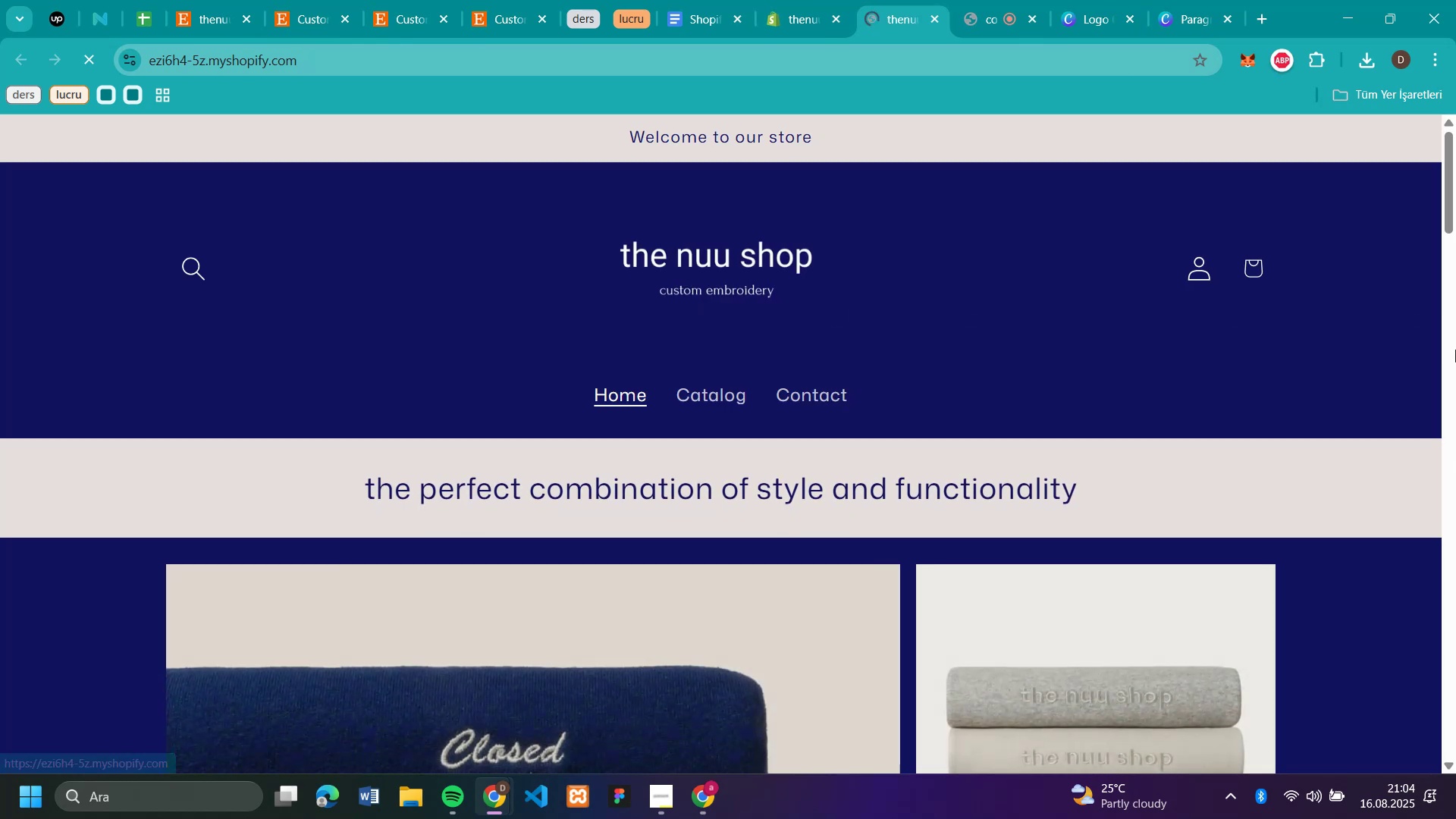 
wait(5.23)
 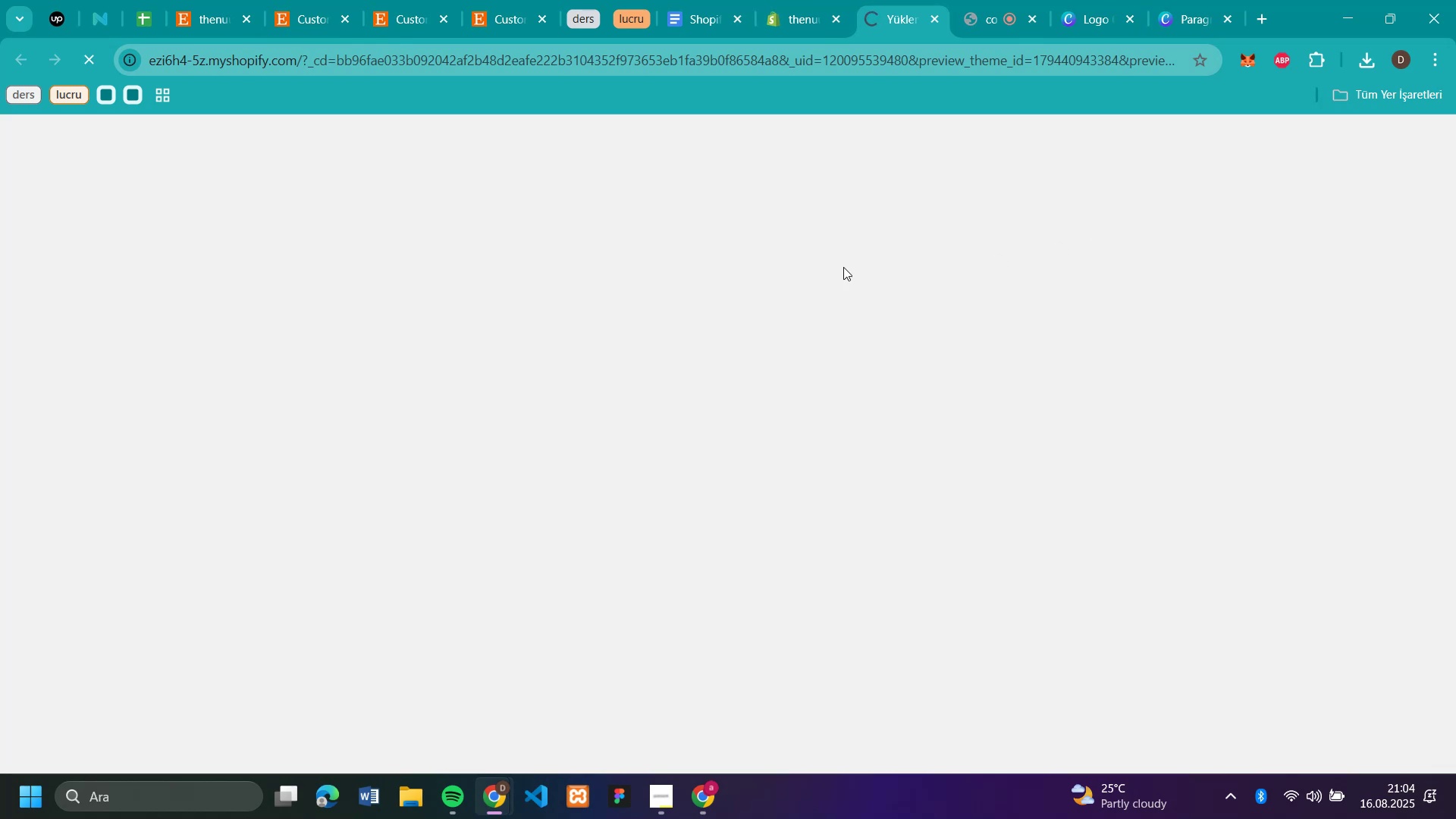 
scroll: coordinate [1455, 350], scroll_direction: down, amount: 23.0
 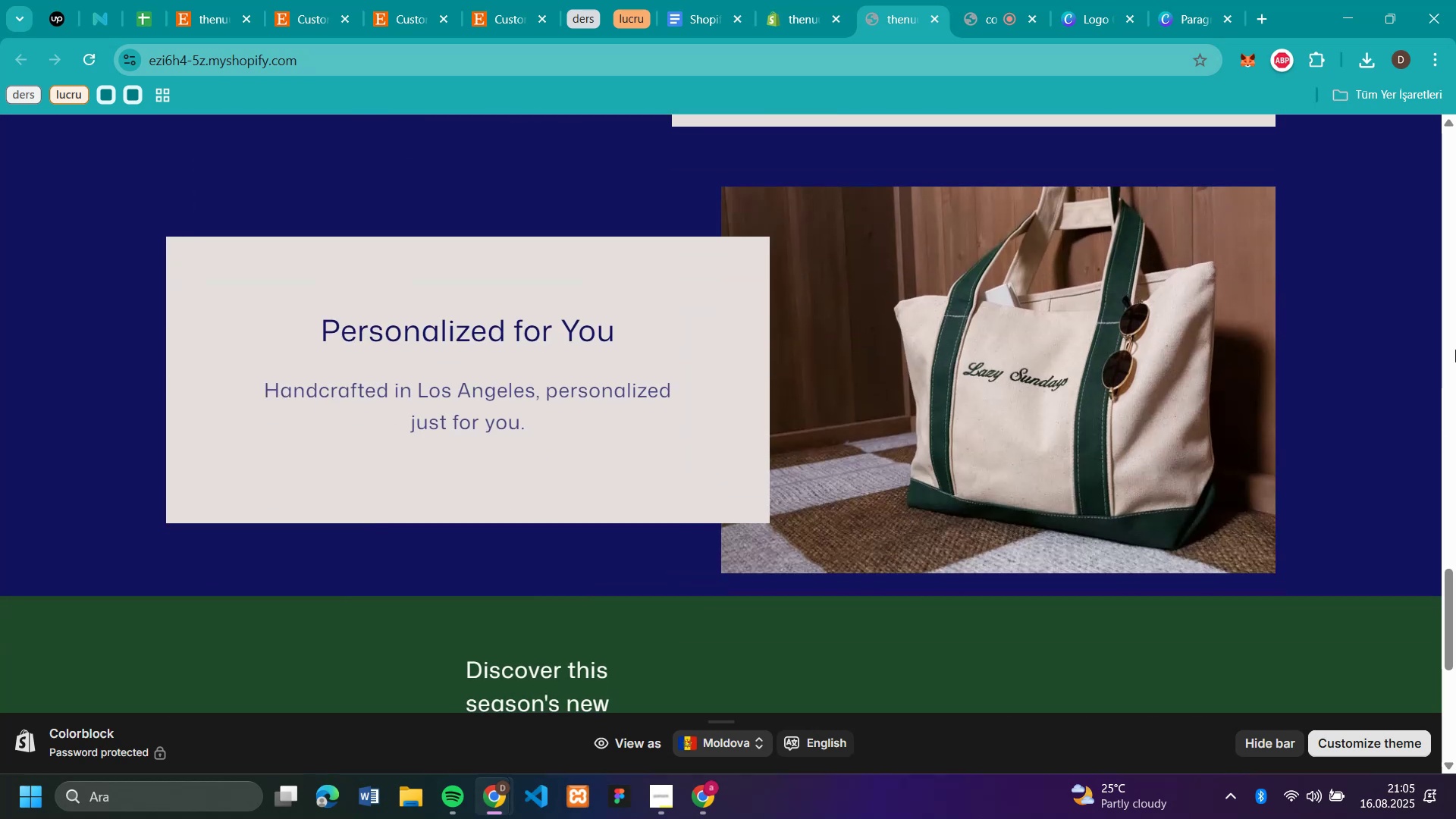 
scroll: coordinate [1307, 363], scroll_direction: up, amount: 27.0
 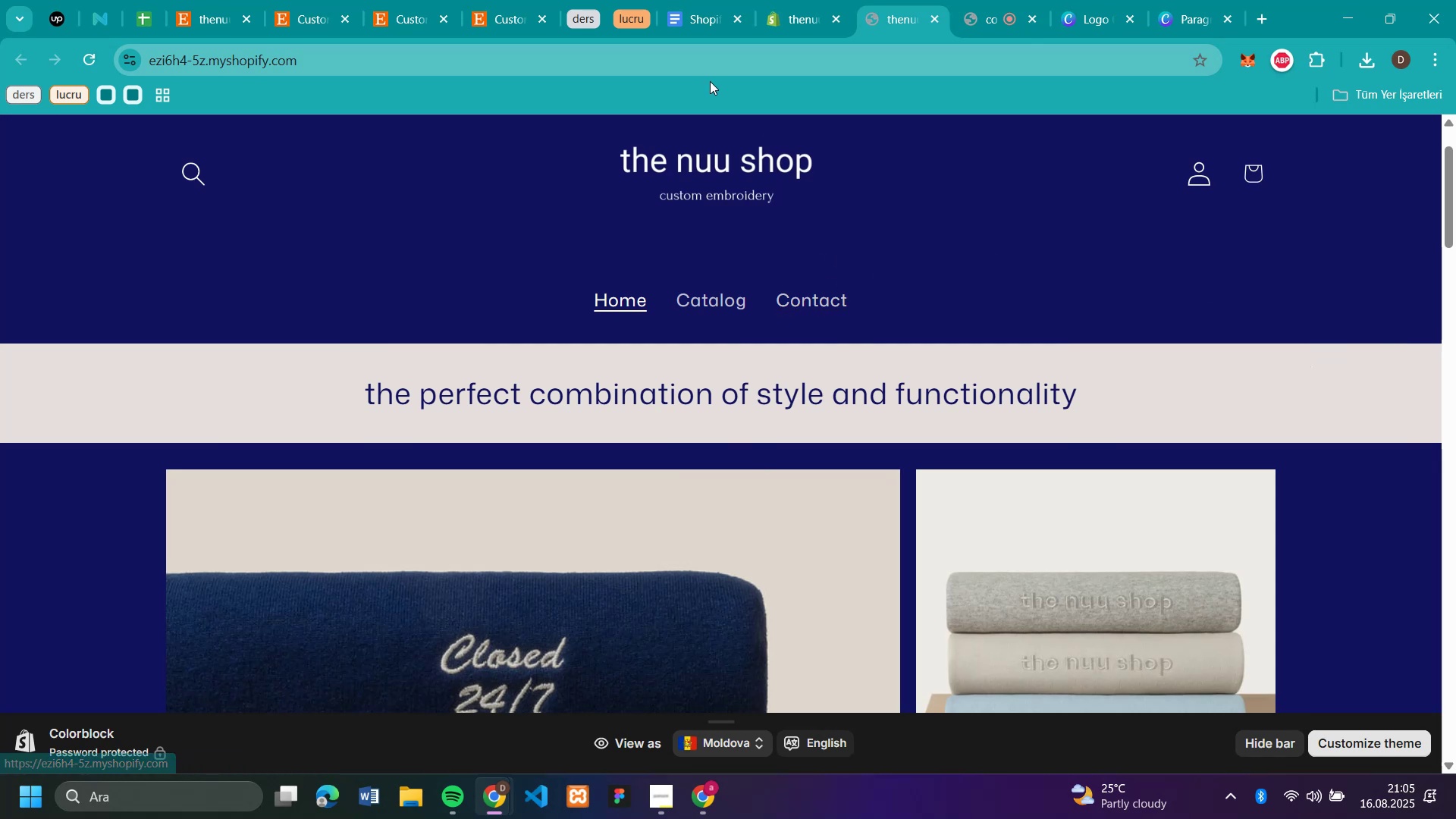 
left_click([790, 20])
 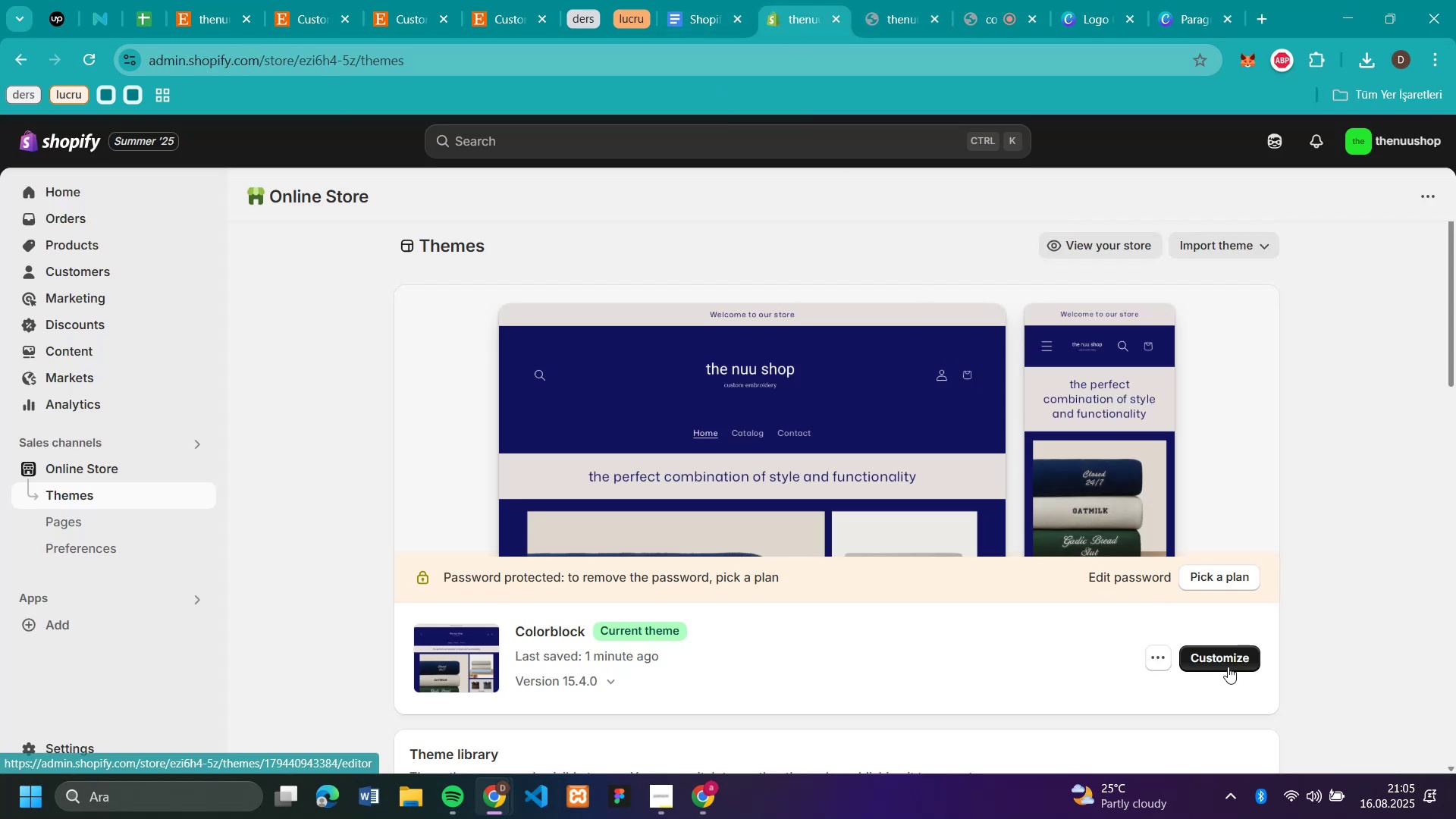 
left_click([1223, 660])
 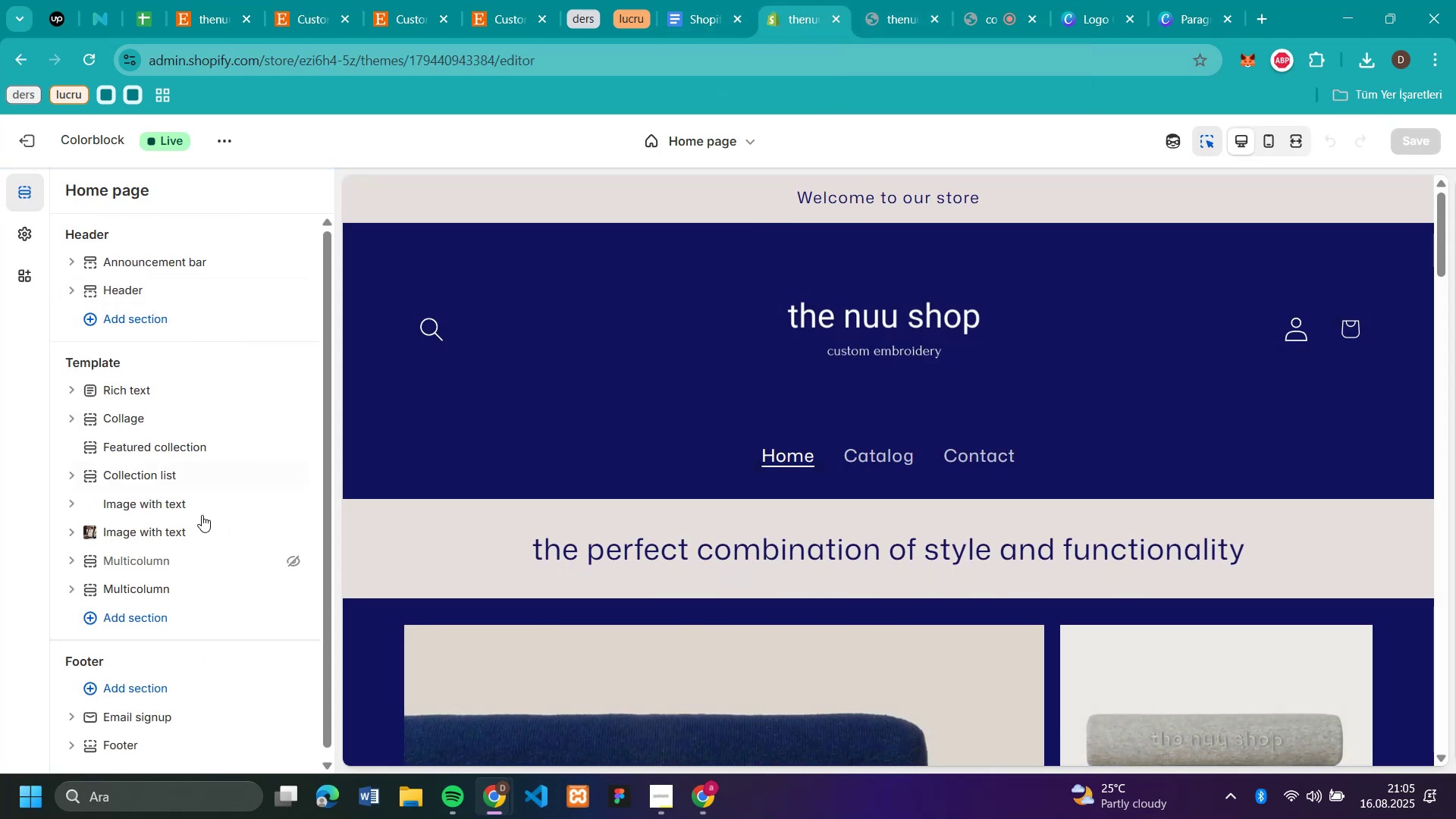 
left_click_drag(start_coordinate=[86, 392], to_coordinate=[80, 551])
 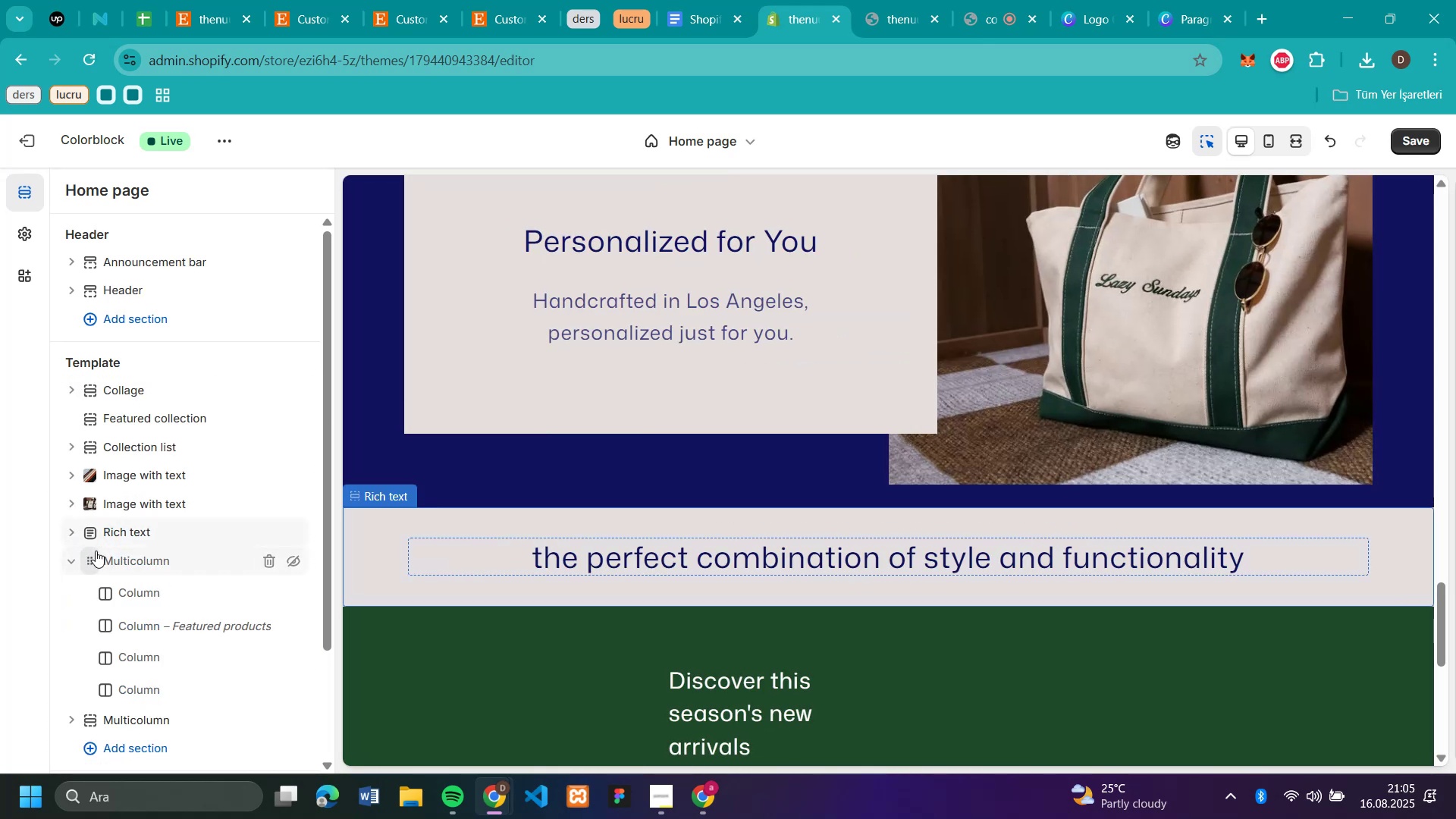 
scroll: coordinate [1227, 486], scroll_direction: up, amount: 30.0
 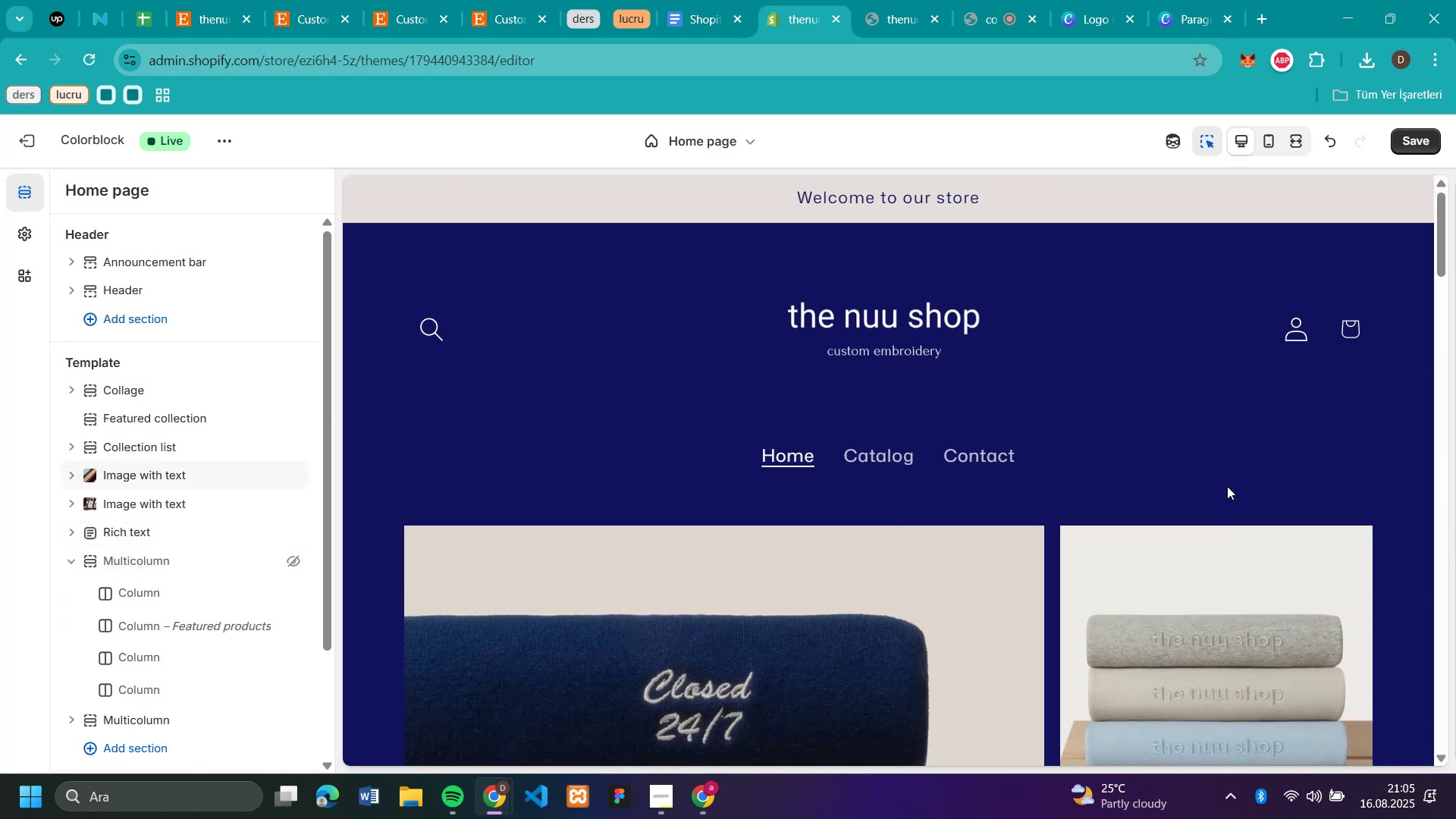 
scroll: coordinate [1227, 486], scroll_direction: down, amount: 3.0
 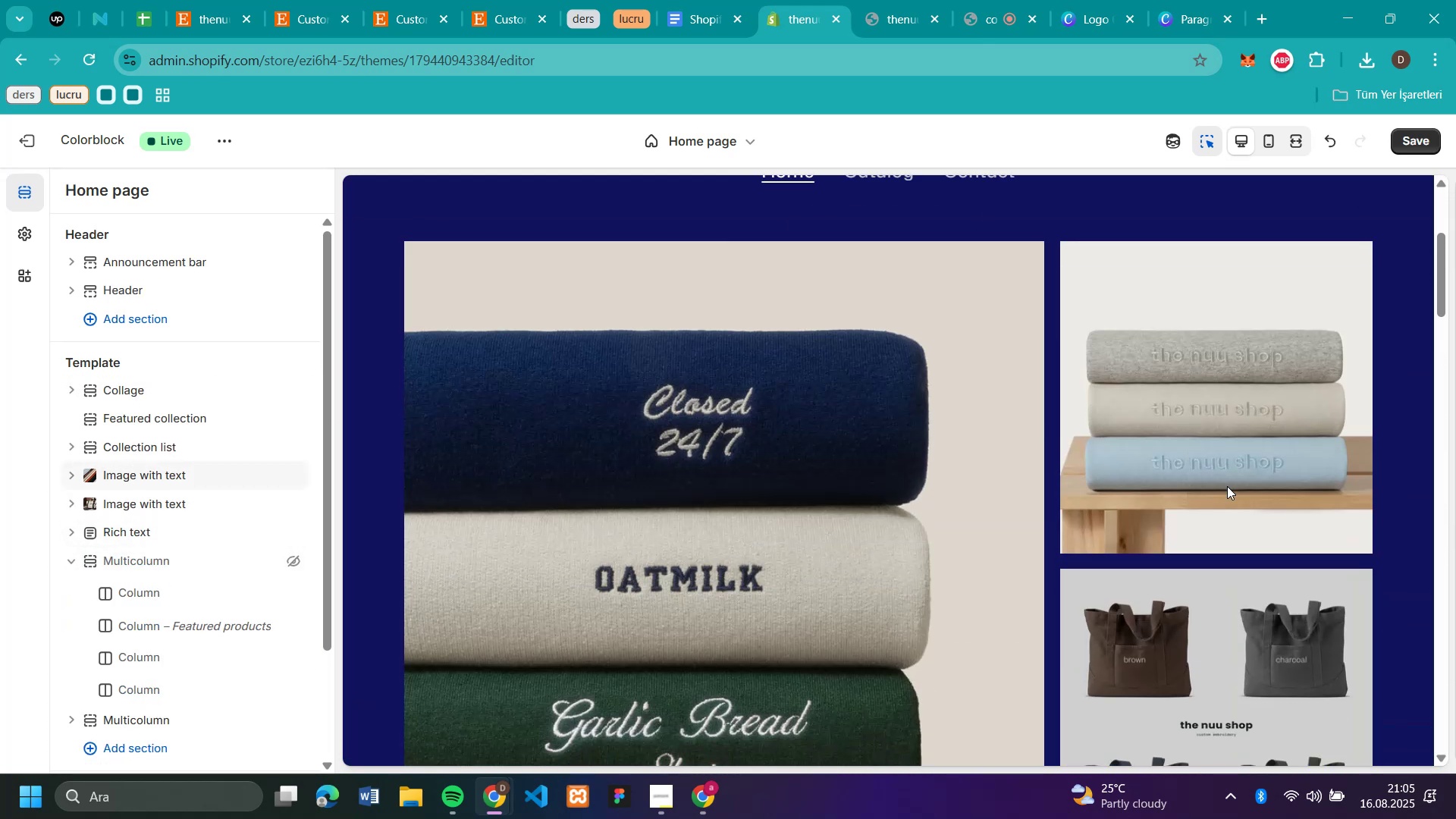 
scroll: coordinate [1227, 486], scroll_direction: none, amount: 0.0
 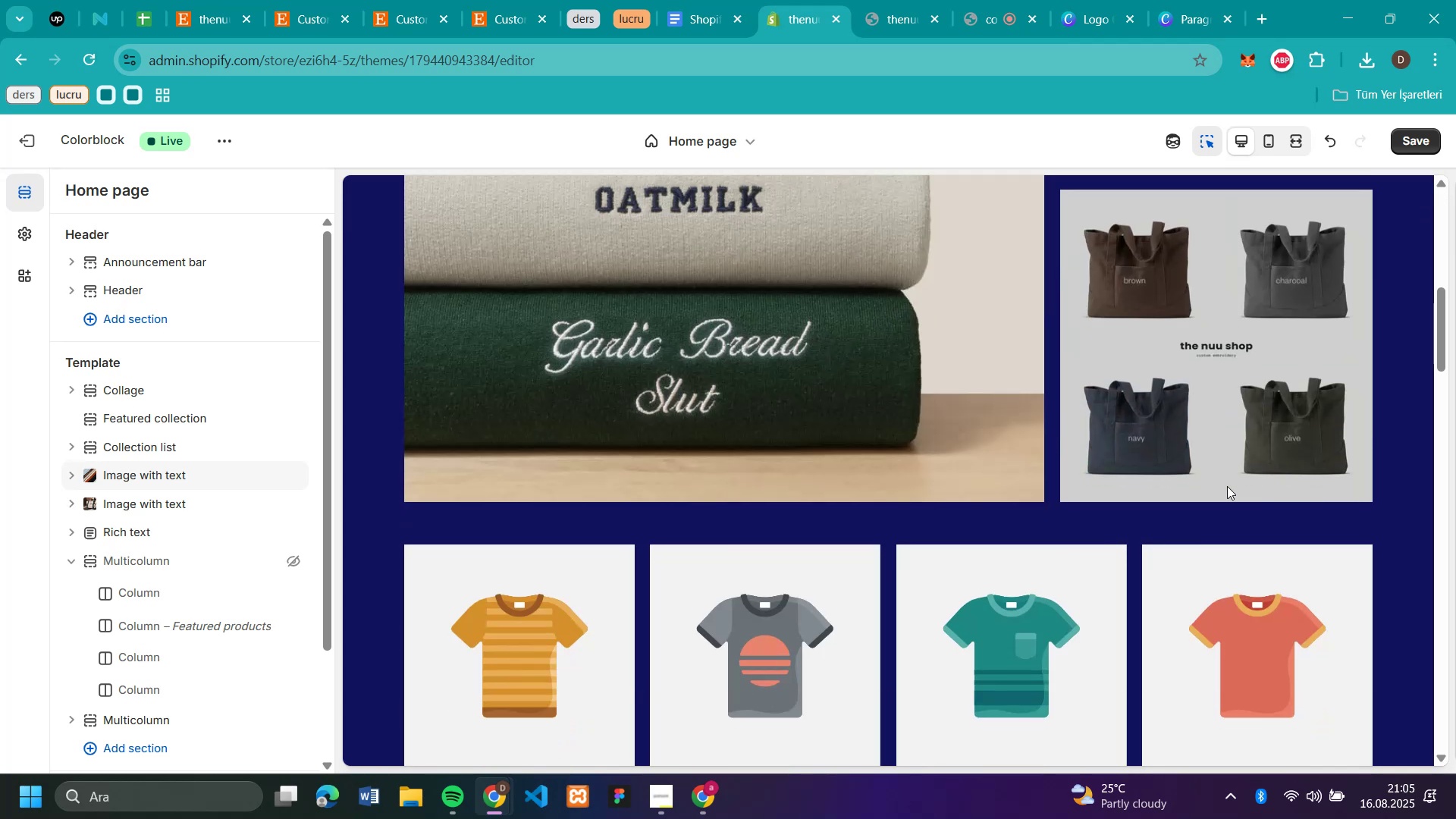 
scroll: coordinate [1455, 404], scroll_direction: down, amount: 8.0
 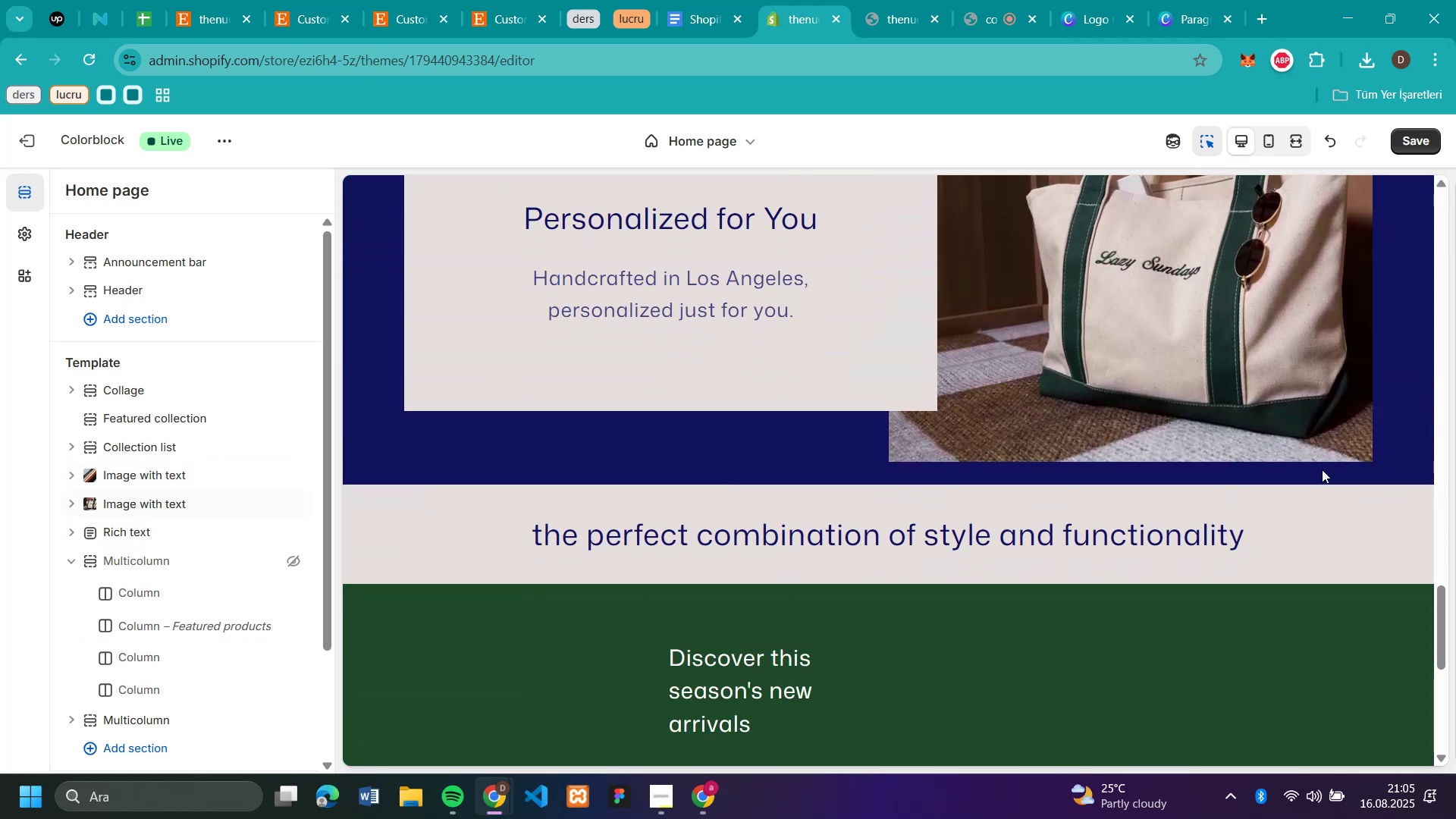 
scroll: coordinate [1322, 432], scroll_direction: up, amount: 5.0
 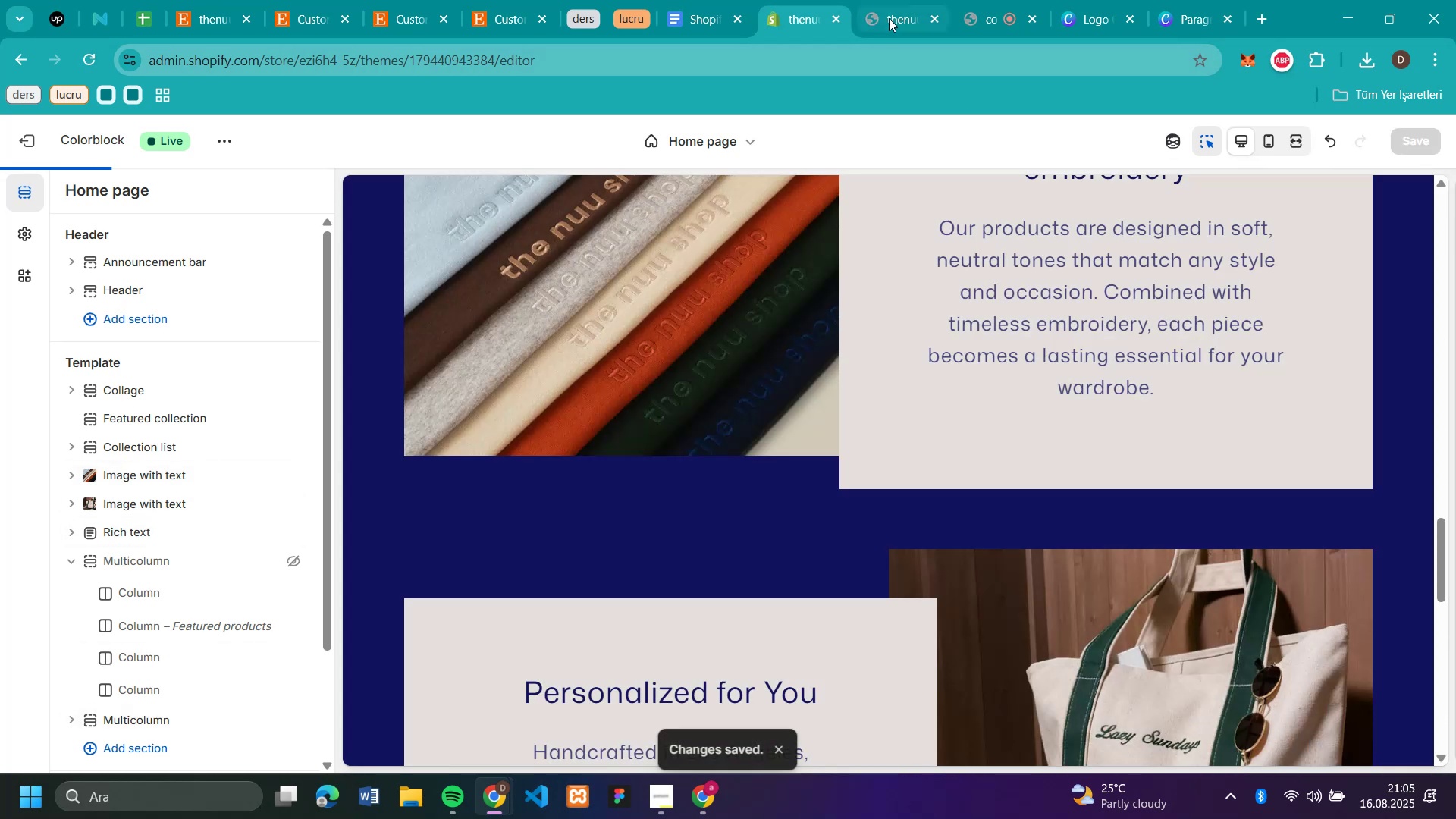 
left_click([889, 18])
 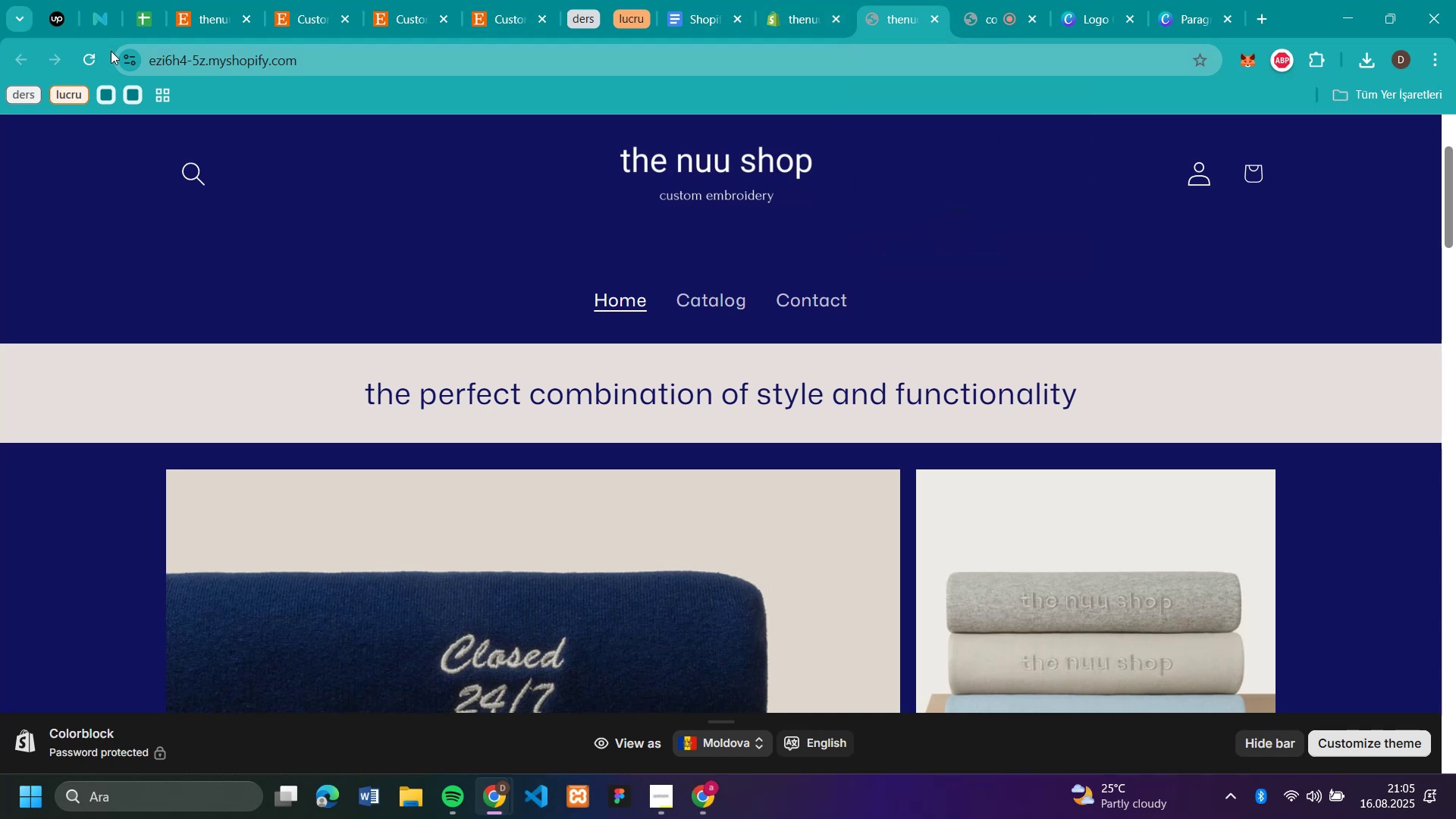 
left_click([88, 60])
 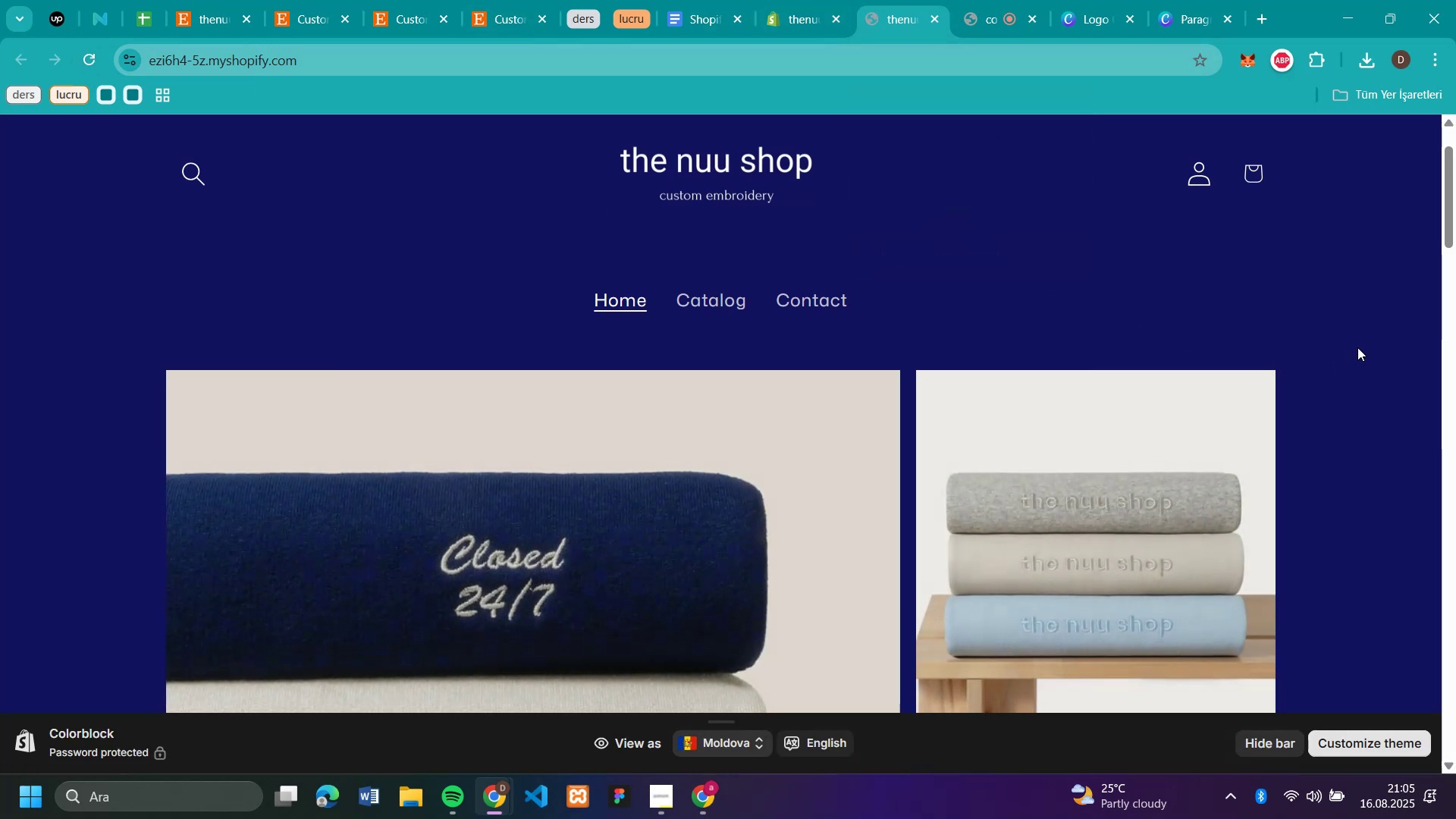 
scroll: coordinate [1360, 344], scroll_direction: down, amount: 8.0
 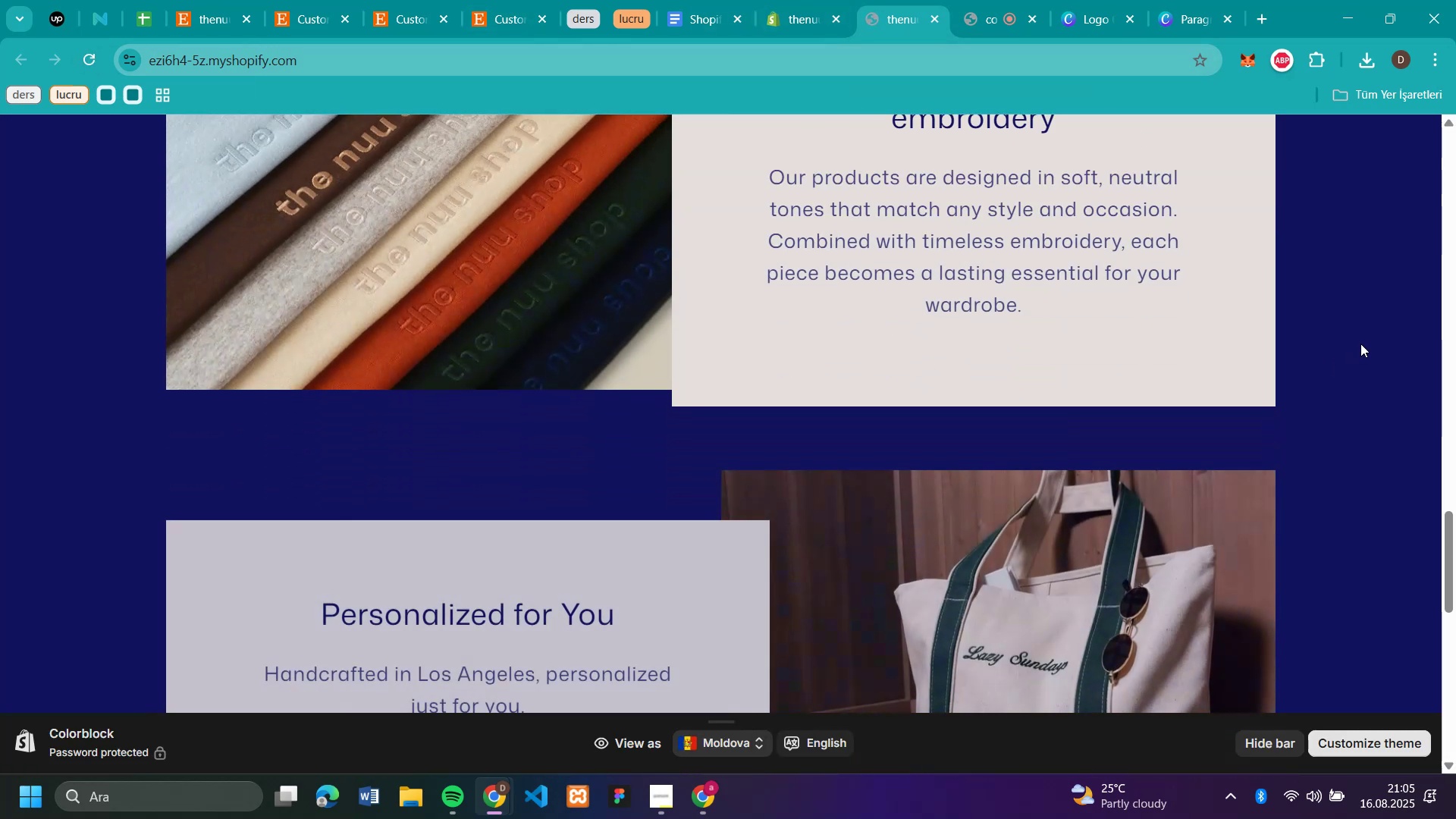 
scroll: coordinate [1360, 344], scroll_direction: up, amount: 17.0
 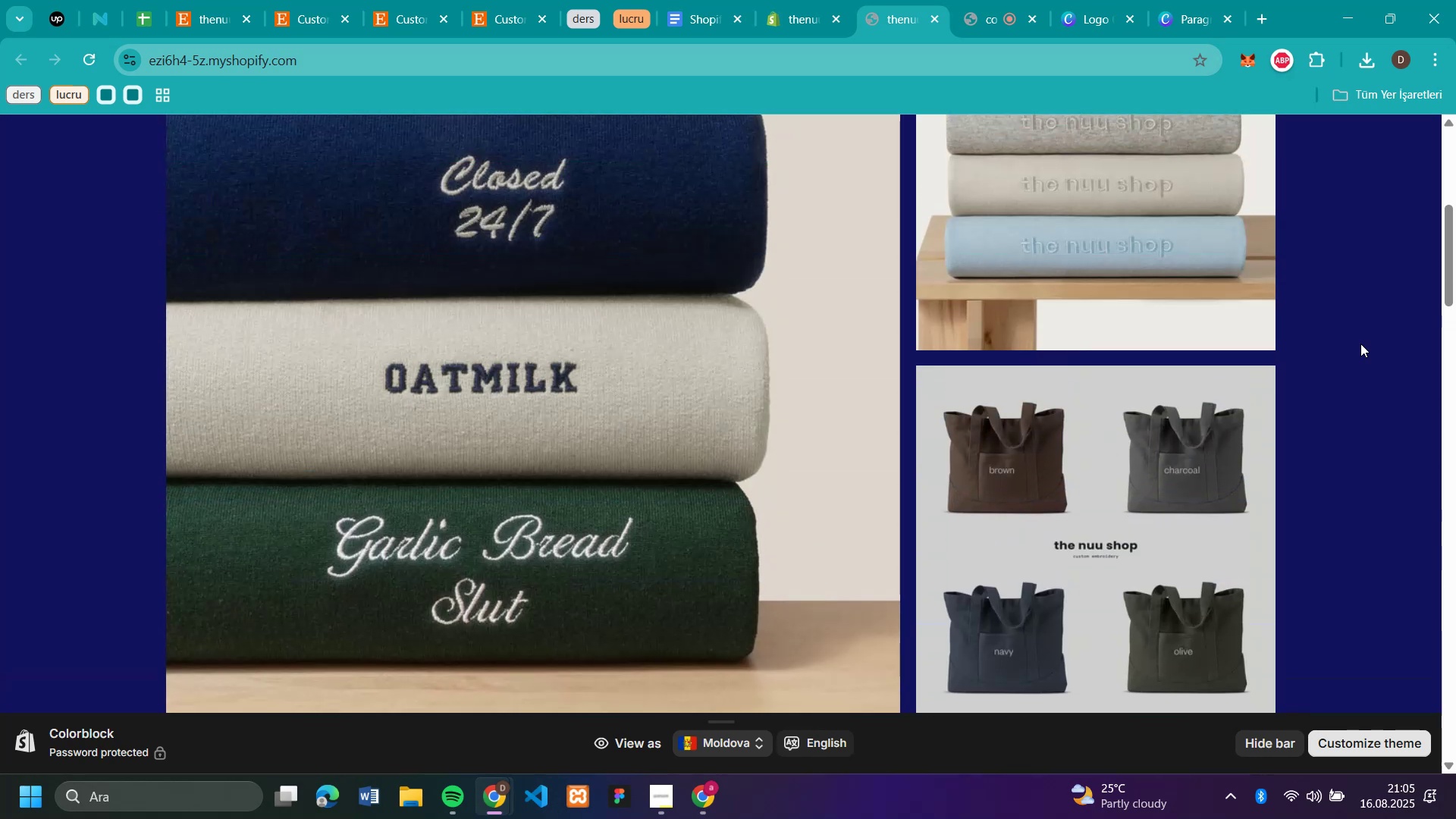 
scroll: coordinate [1360, 344], scroll_direction: down, amount: 21.0
 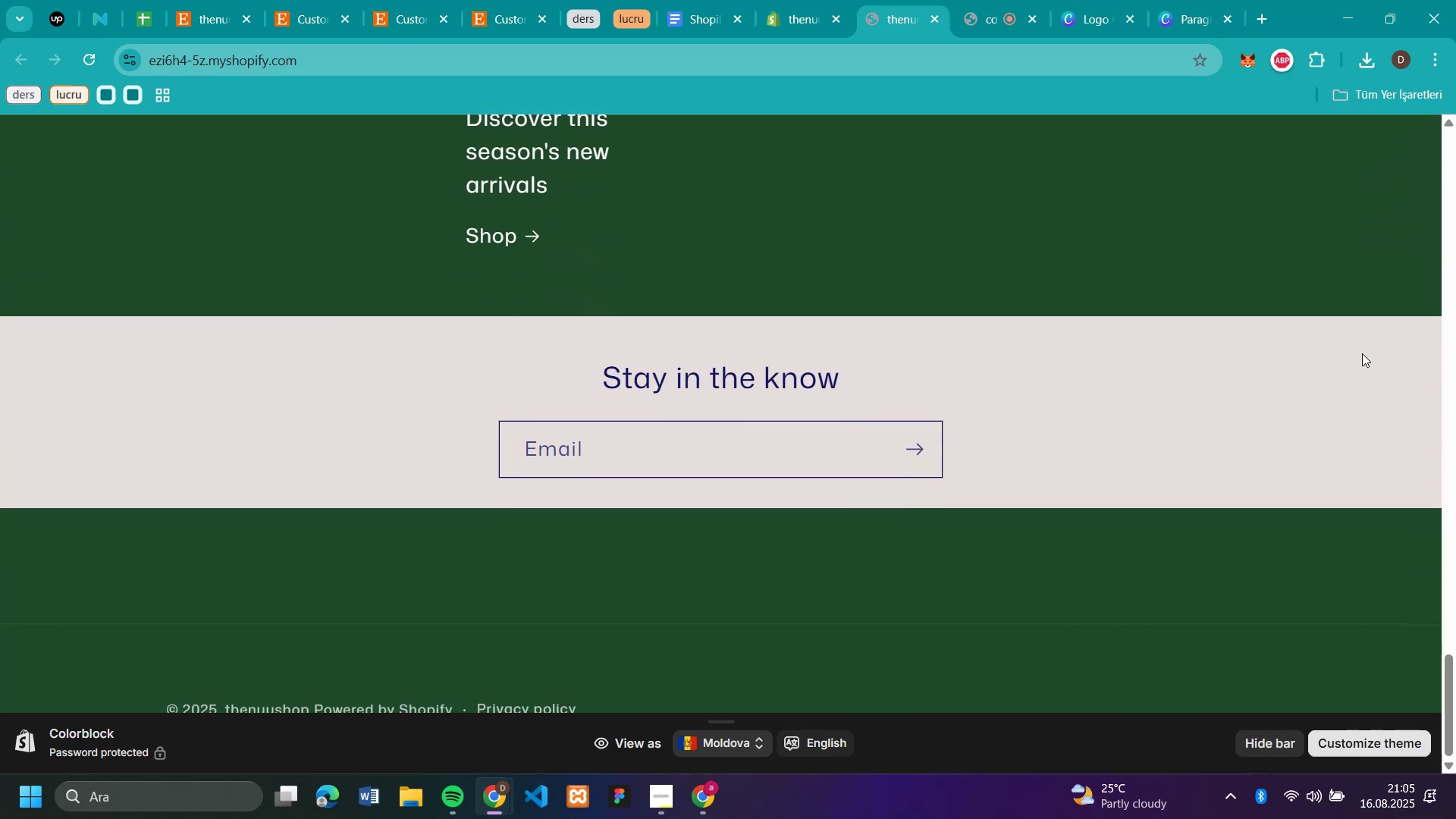 
scroll: coordinate [1362, 353], scroll_direction: up, amount: 3.0
 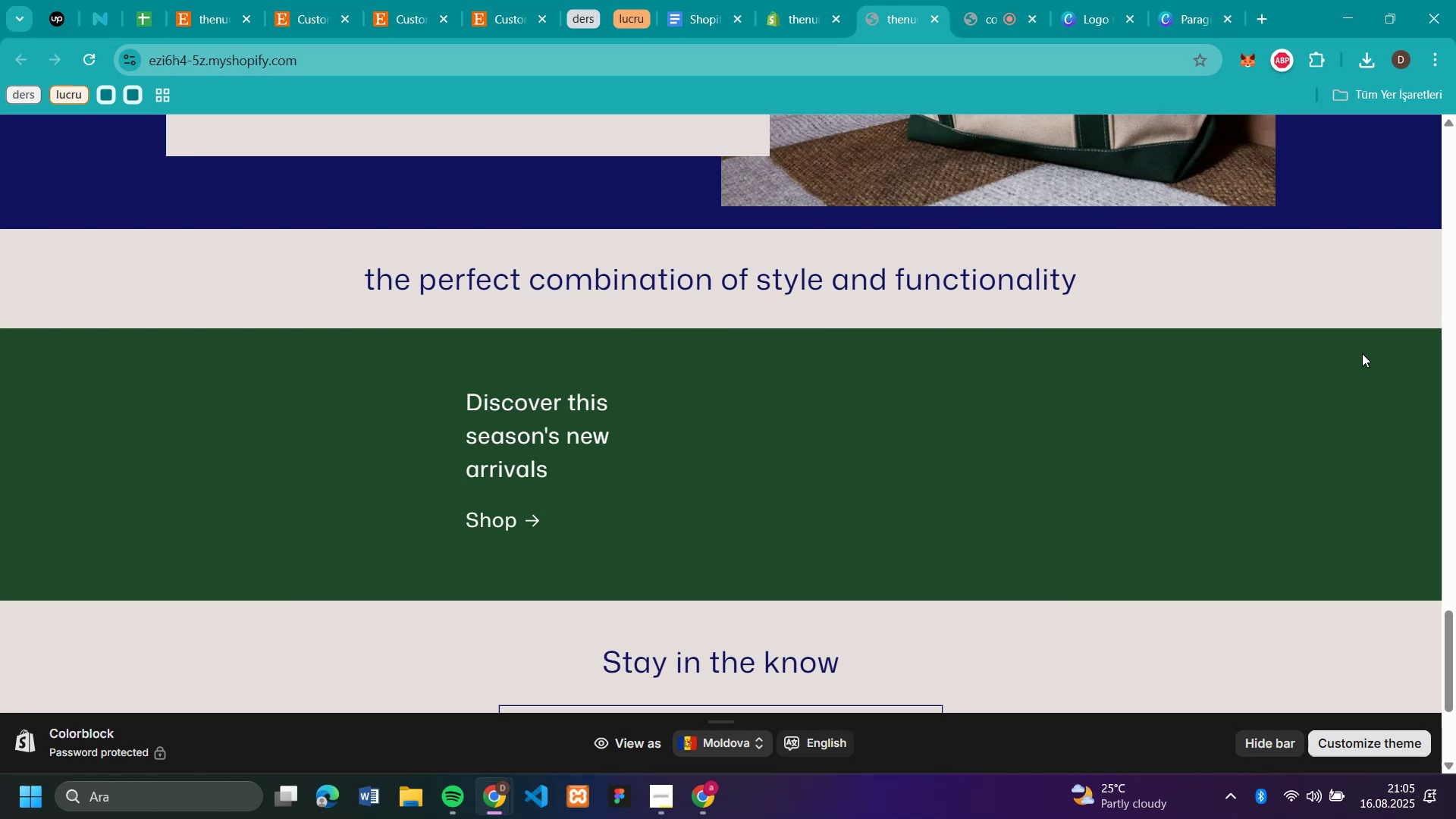 
scroll: coordinate [1362, 353], scroll_direction: down, amount: 7.0
 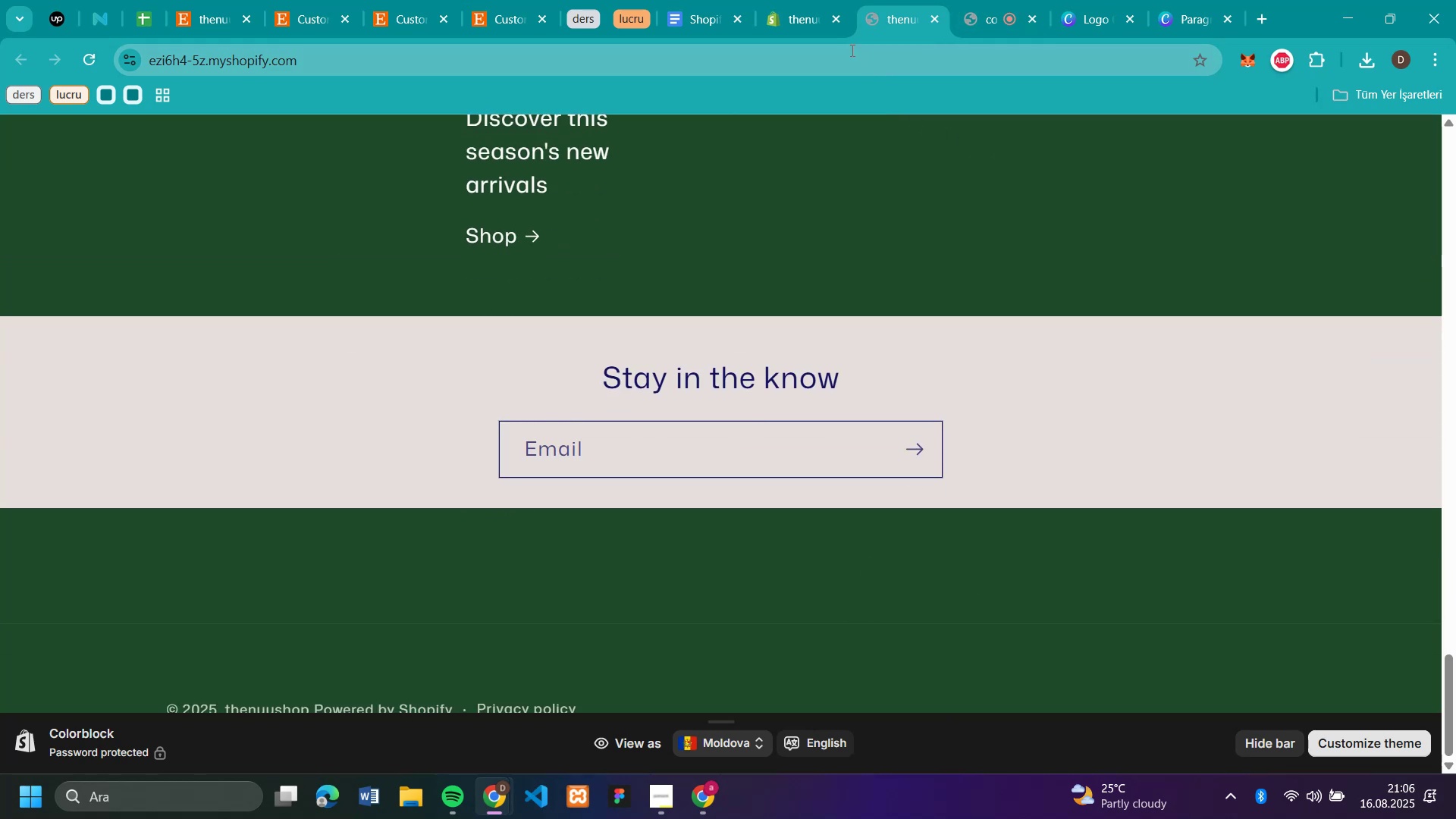 
left_click([782, 22])
 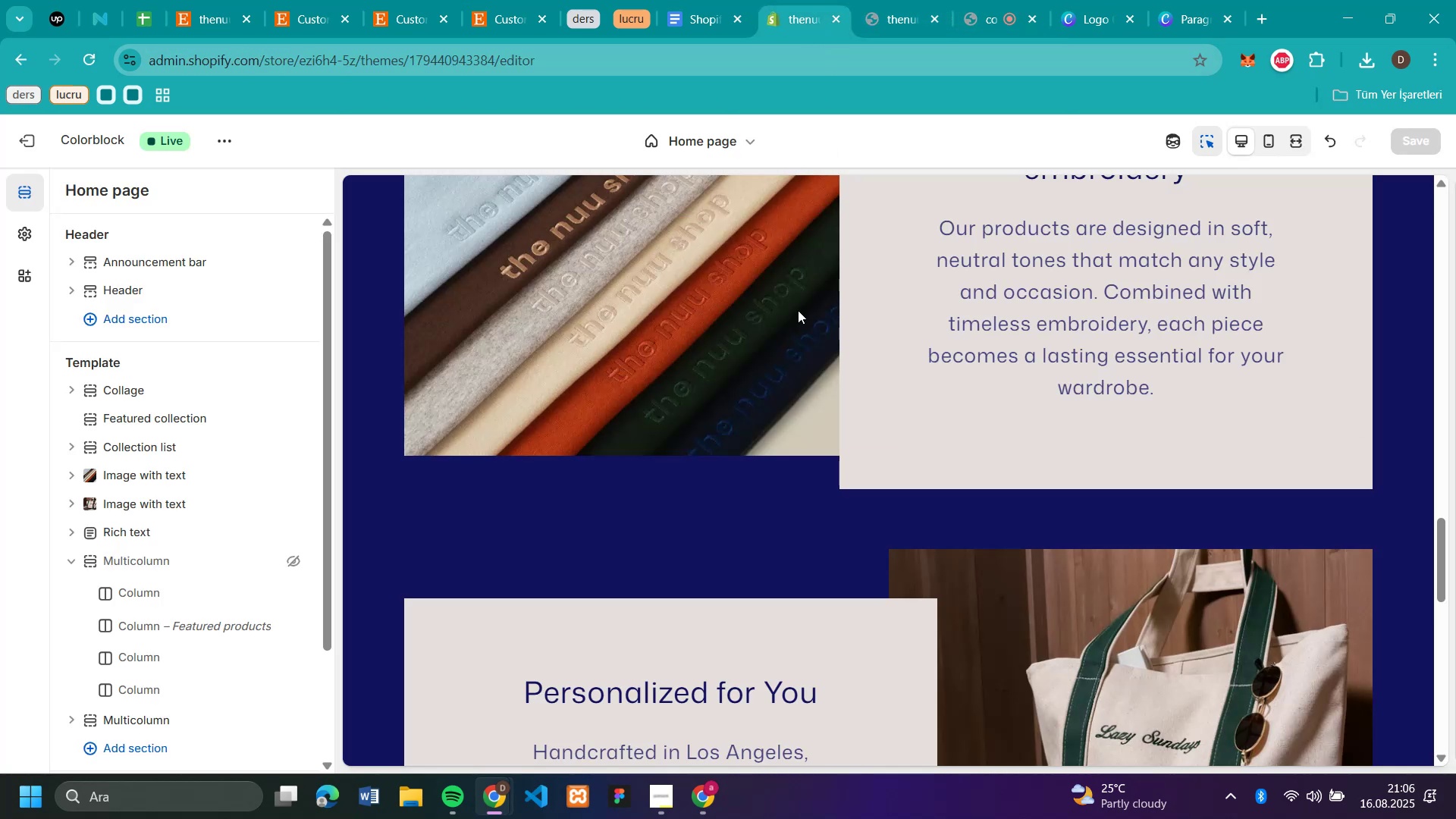 
scroll: coordinate [623, 473], scroll_direction: down, amount: 21.0
 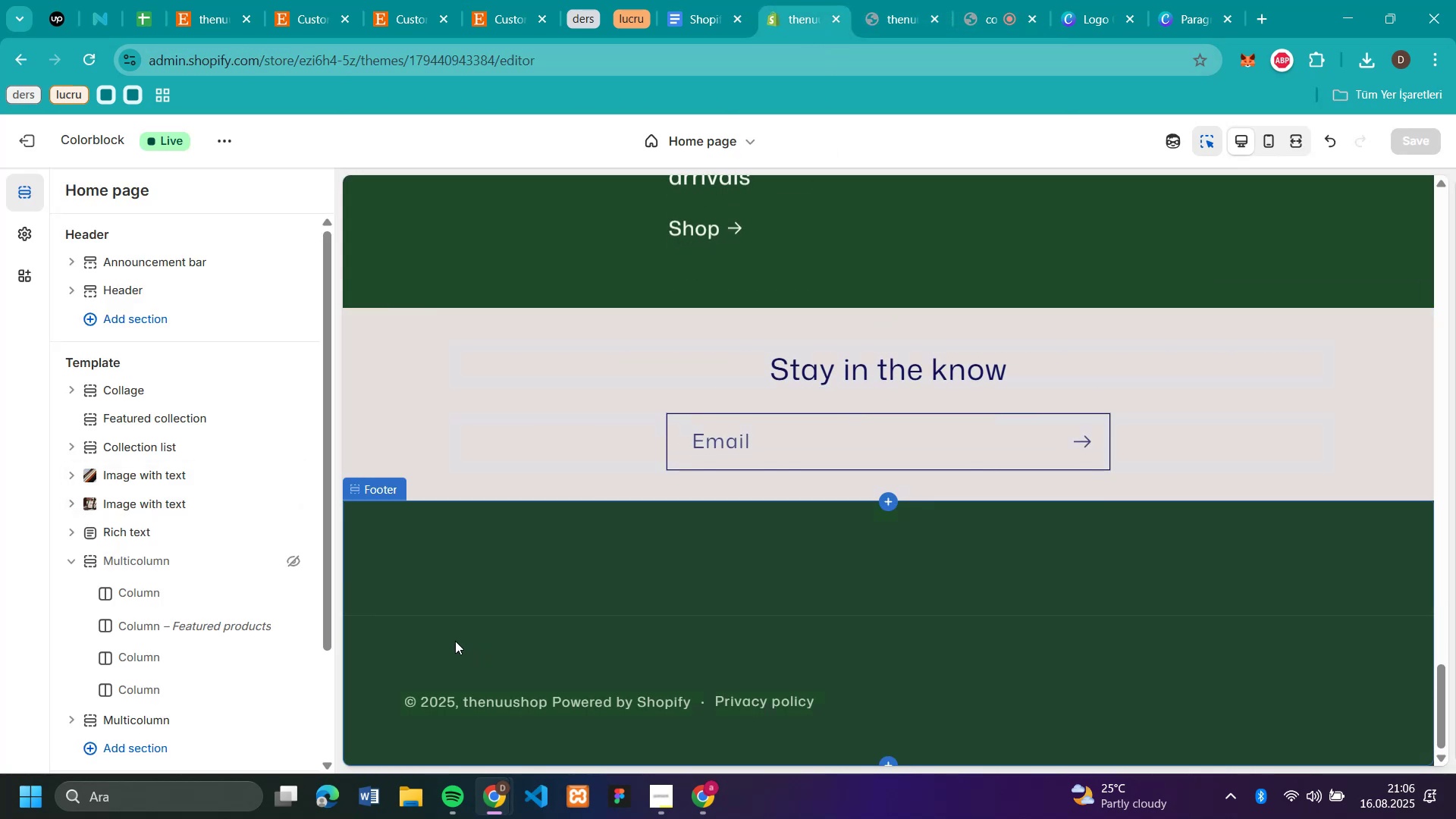 
left_click([447, 645])
 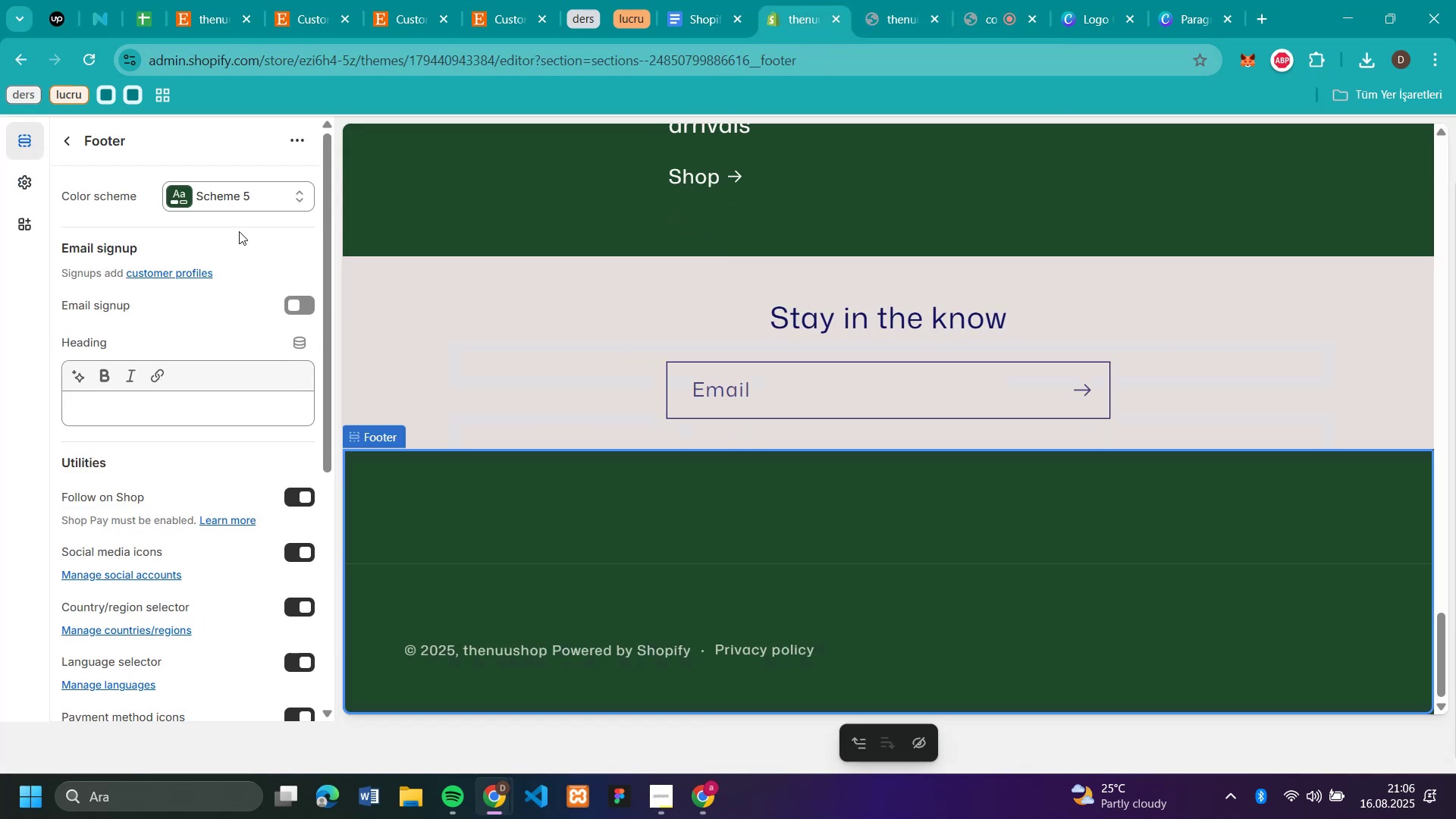 
left_click([212, 205])
 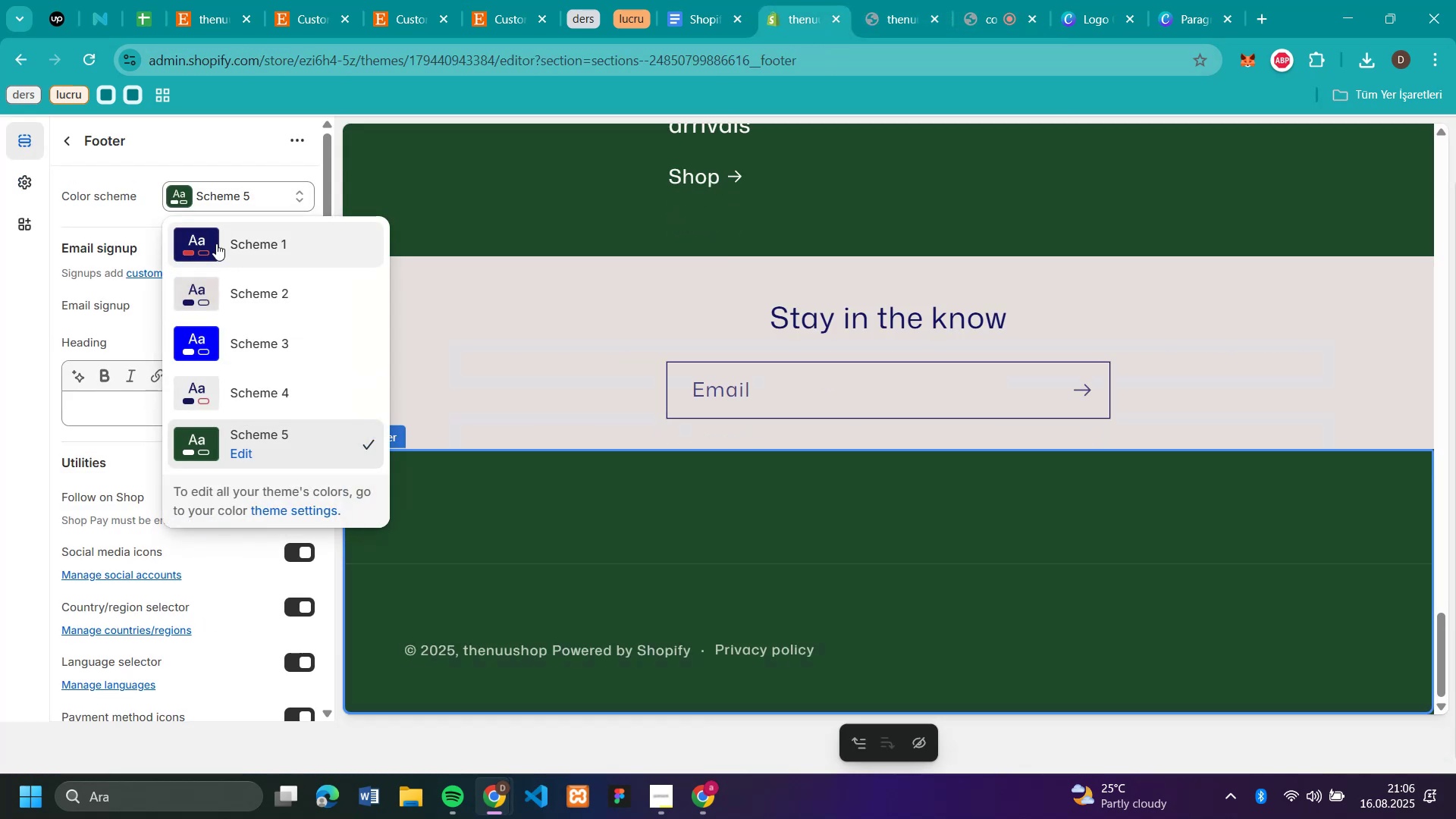 
left_click([216, 243])
 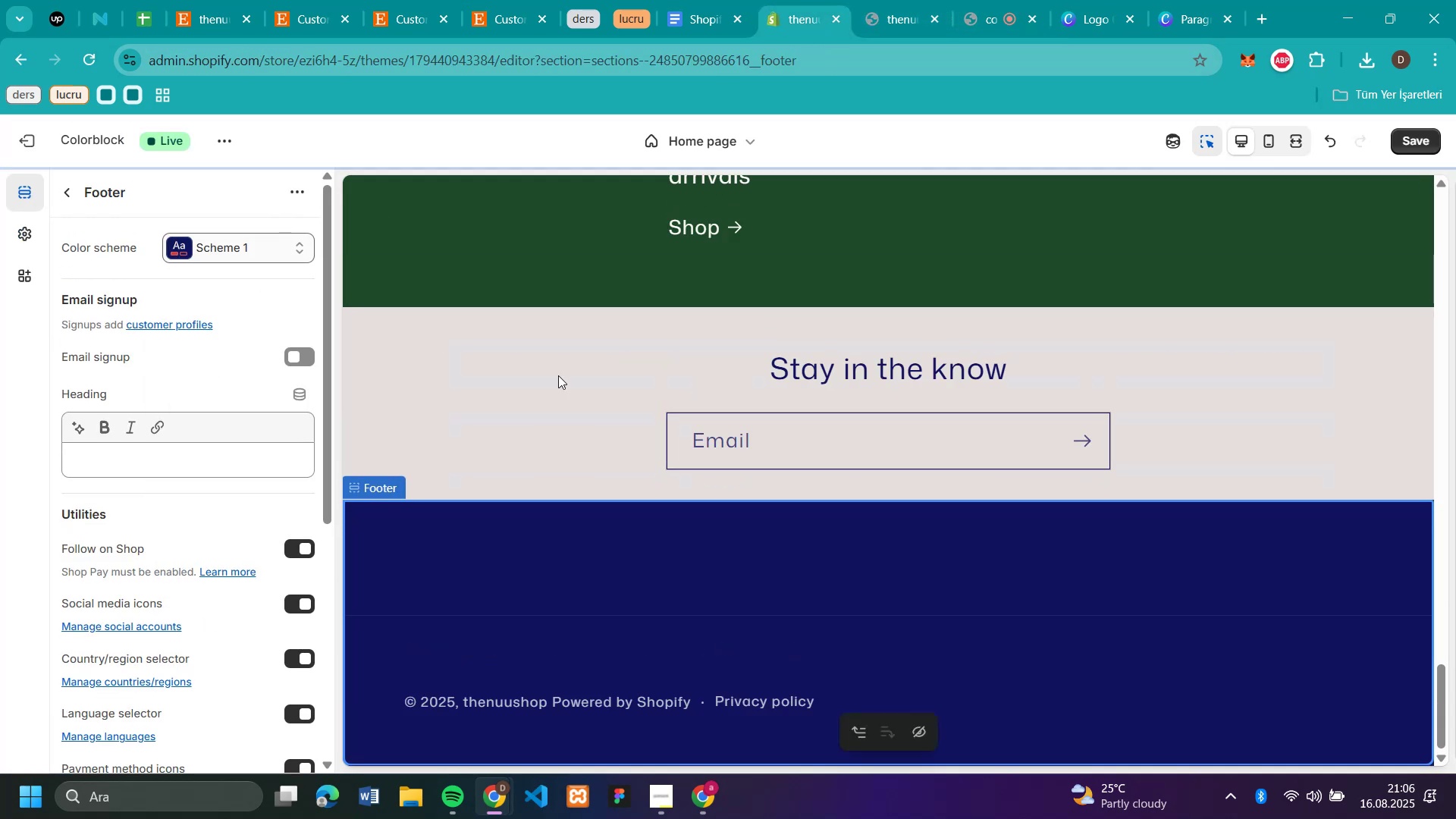 
scroll: coordinate [1181, 449], scroll_direction: up, amount: 4.0
 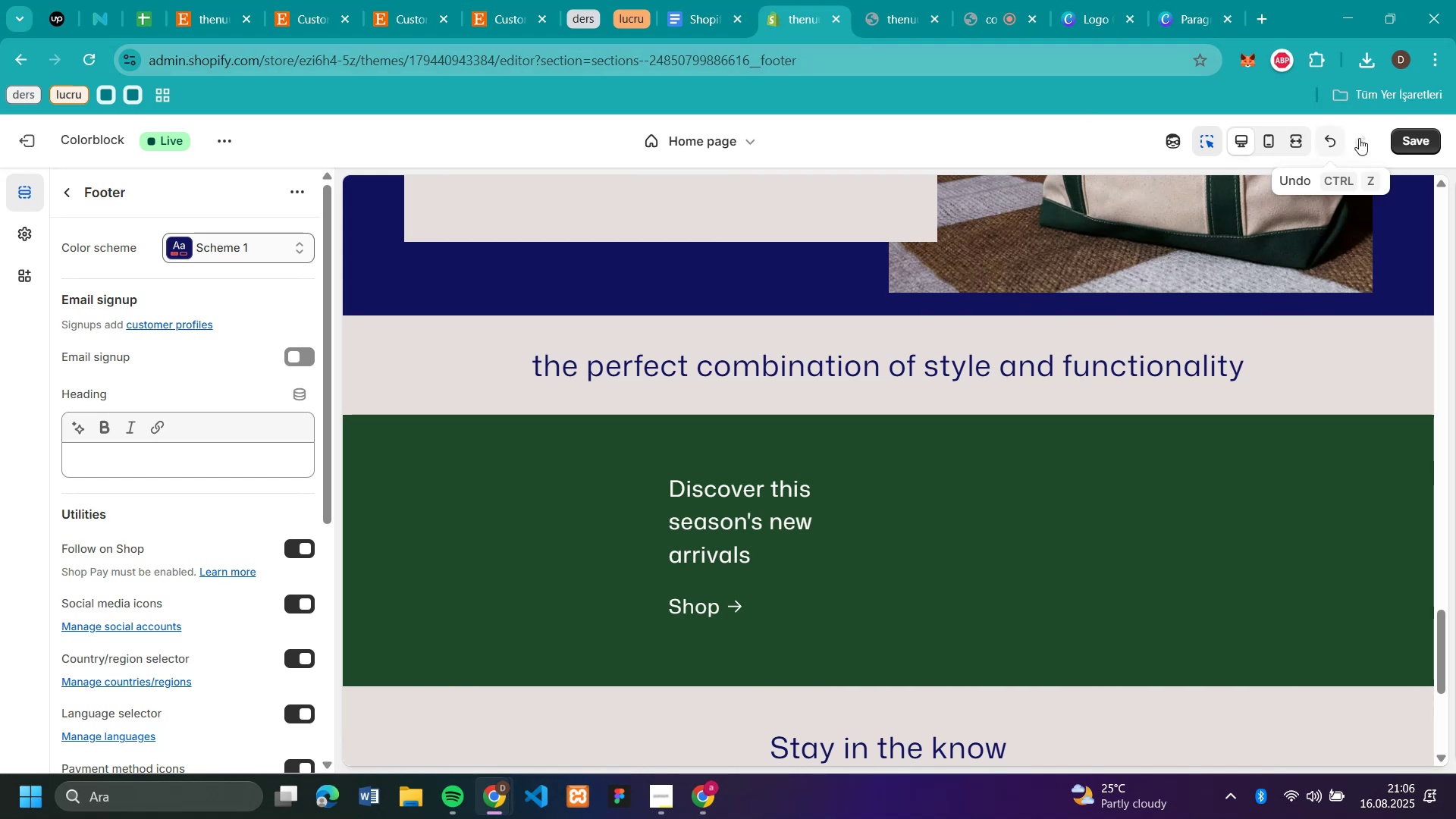 
left_click([1423, 147])
 